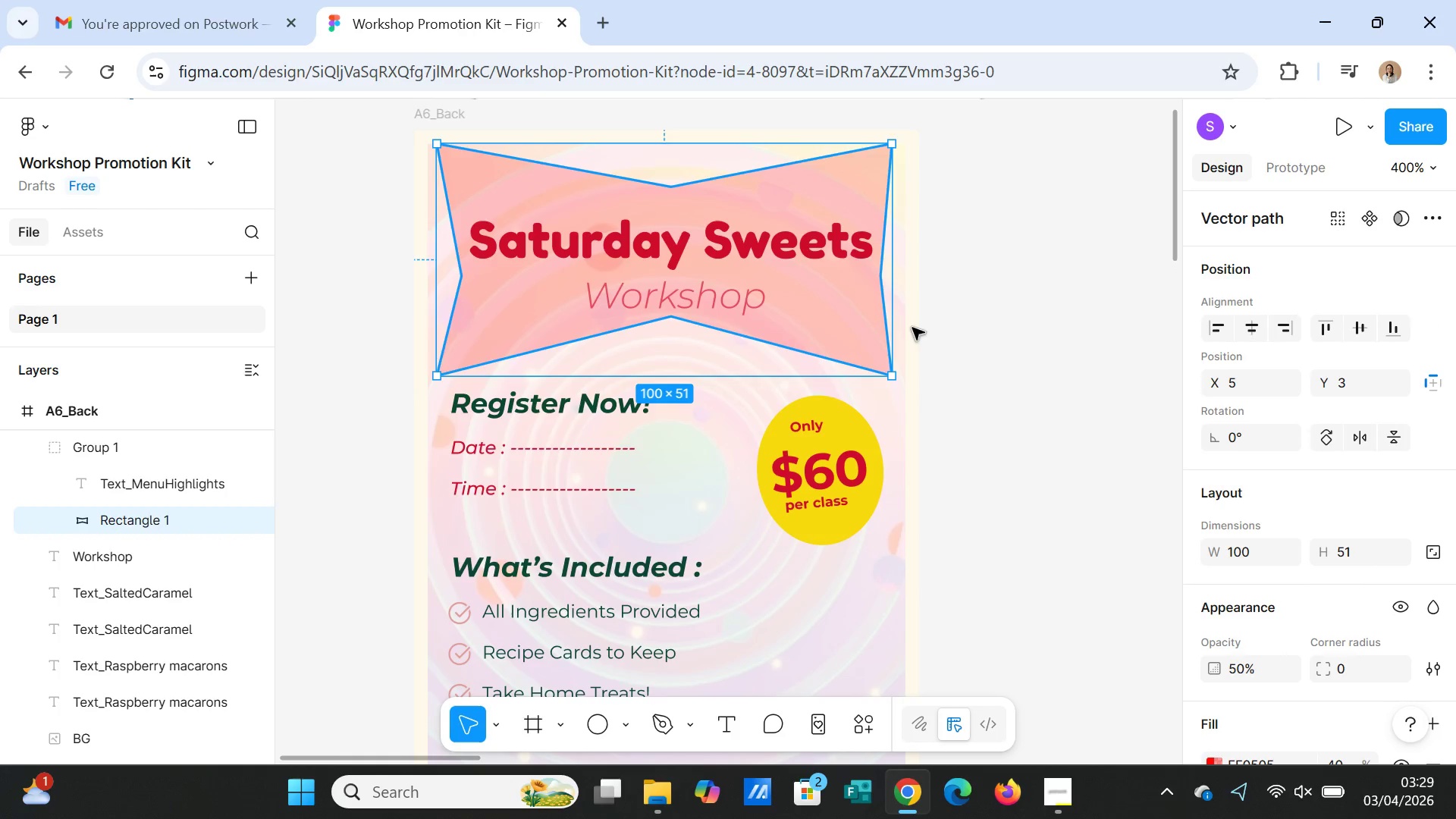 
left_click([968, 337])
 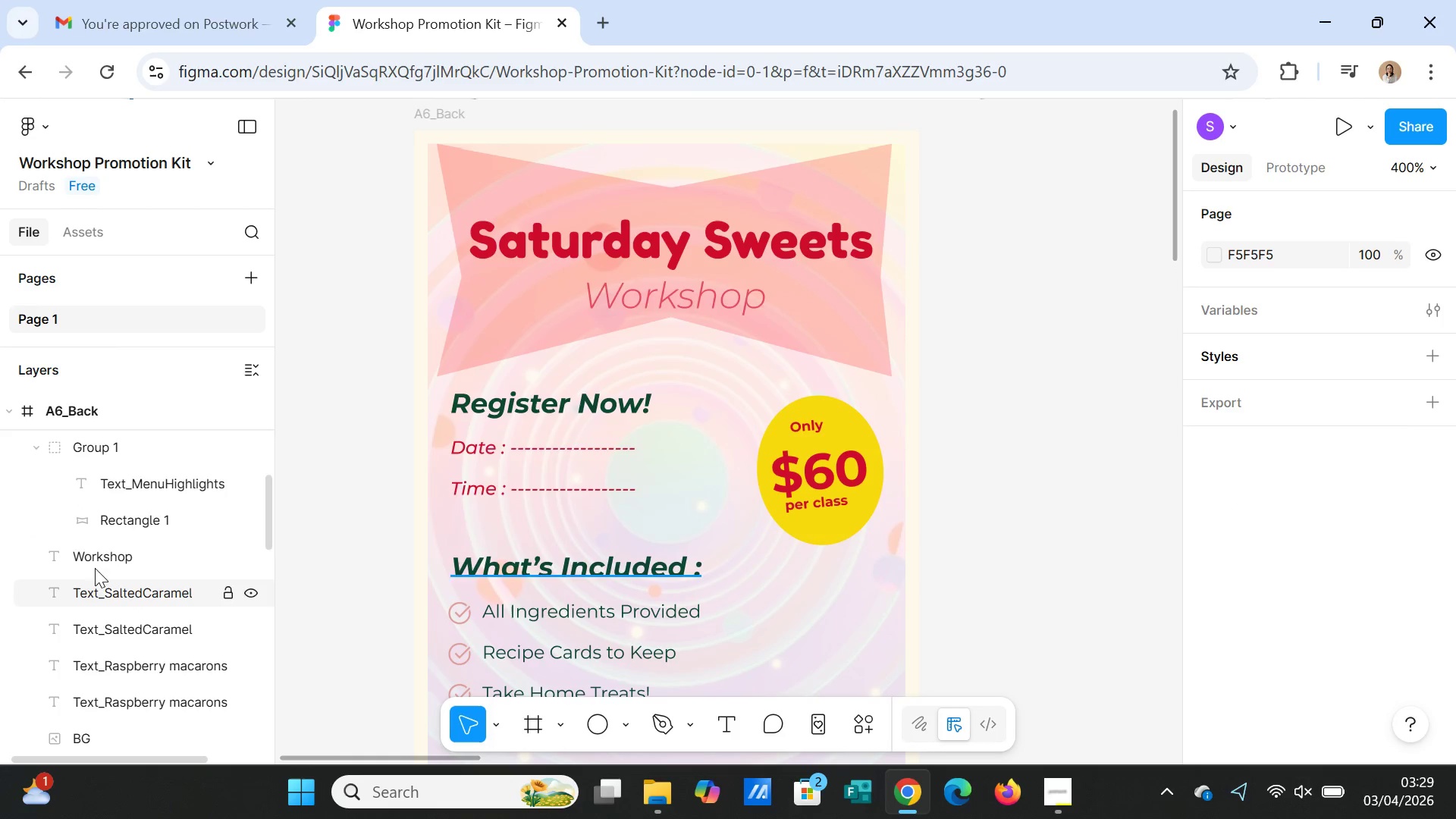 
left_click([95, 561])
 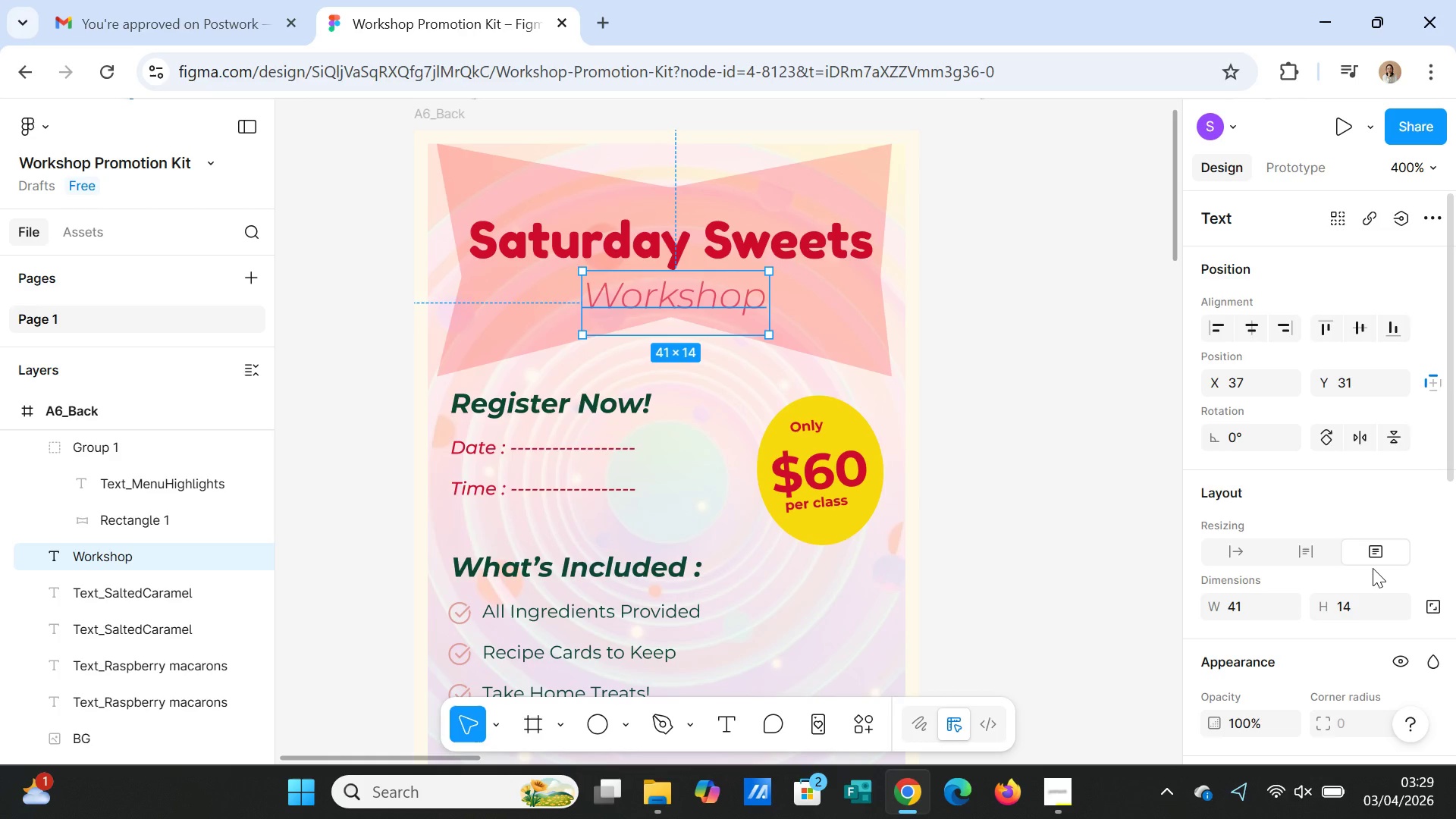 
scroll: coordinate [1373, 572], scroll_direction: down, amount: 4.0
 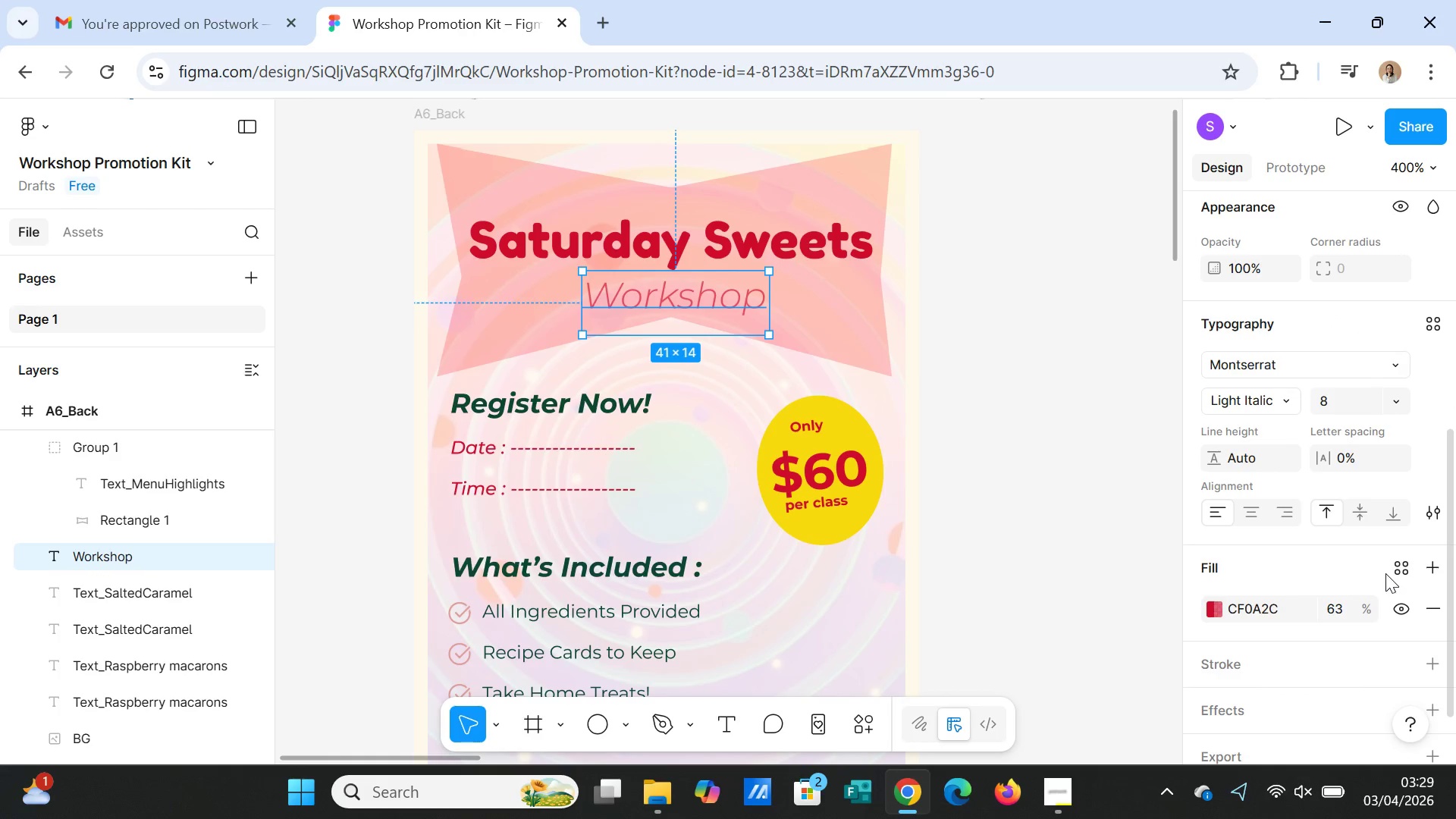 
left_click([1221, 610])
 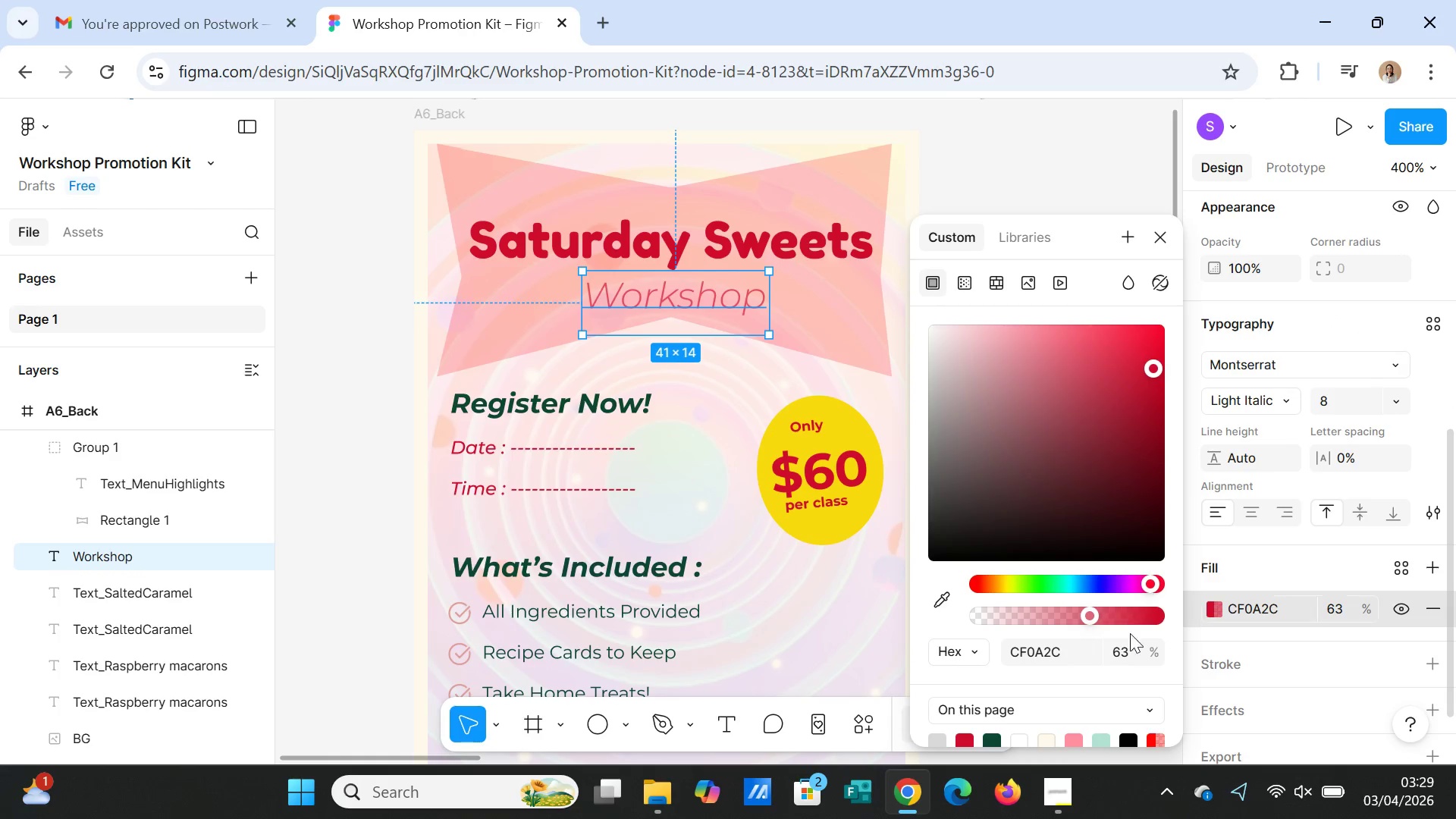 
scroll: coordinate [1027, 654], scroll_direction: down, amount: 3.0
 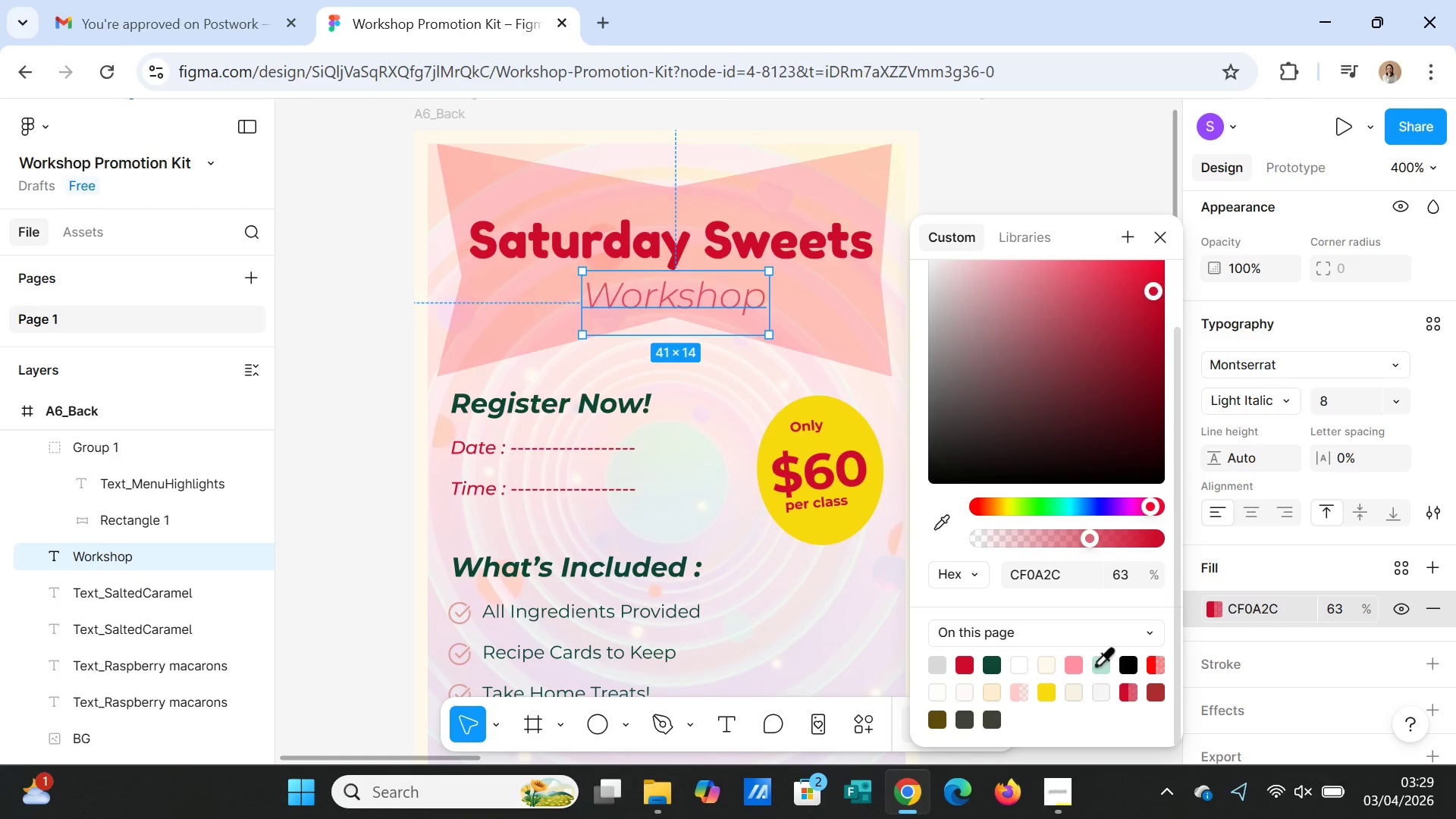 
left_click([1101, 661])
 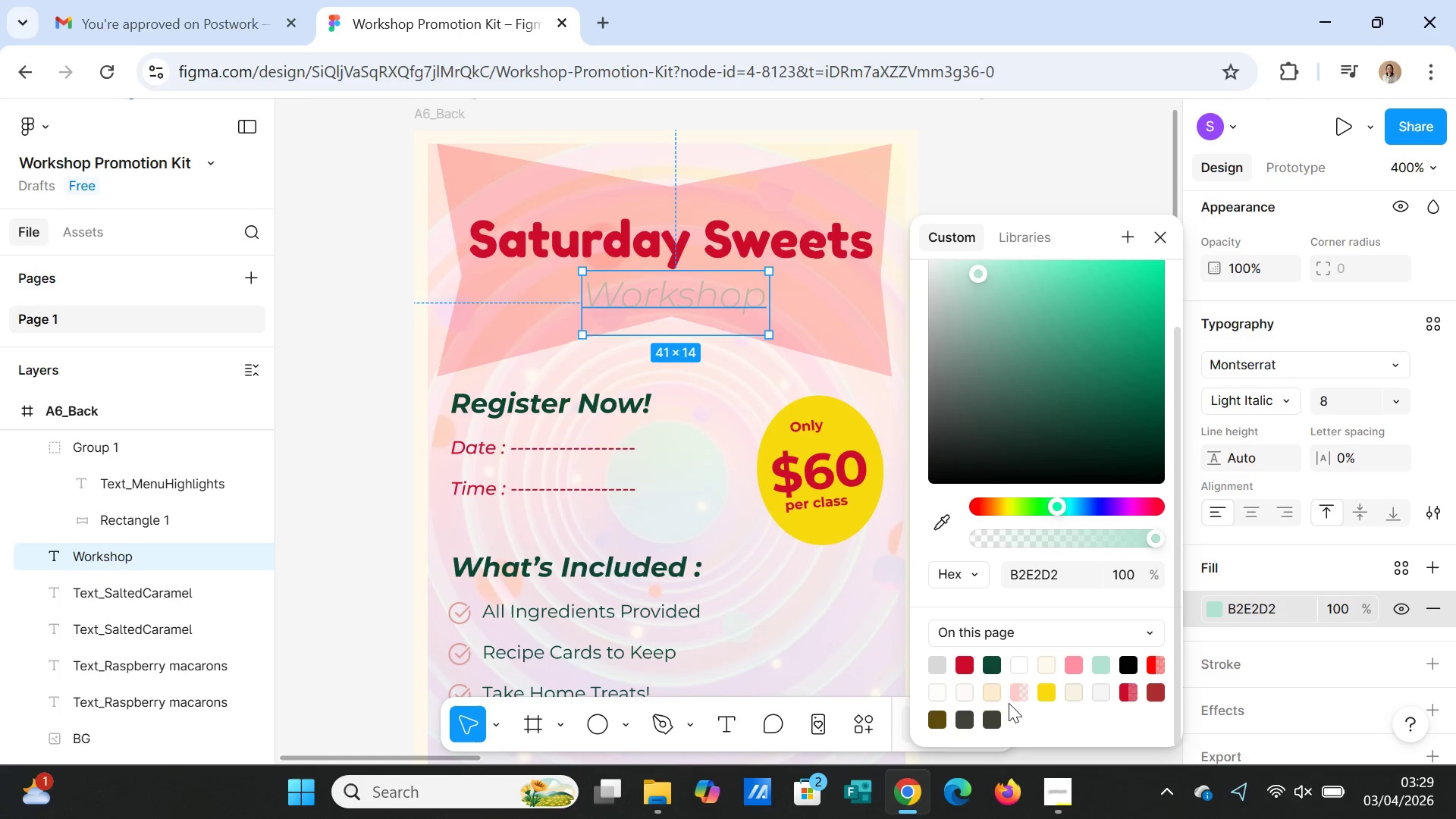 
left_click([986, 657])
 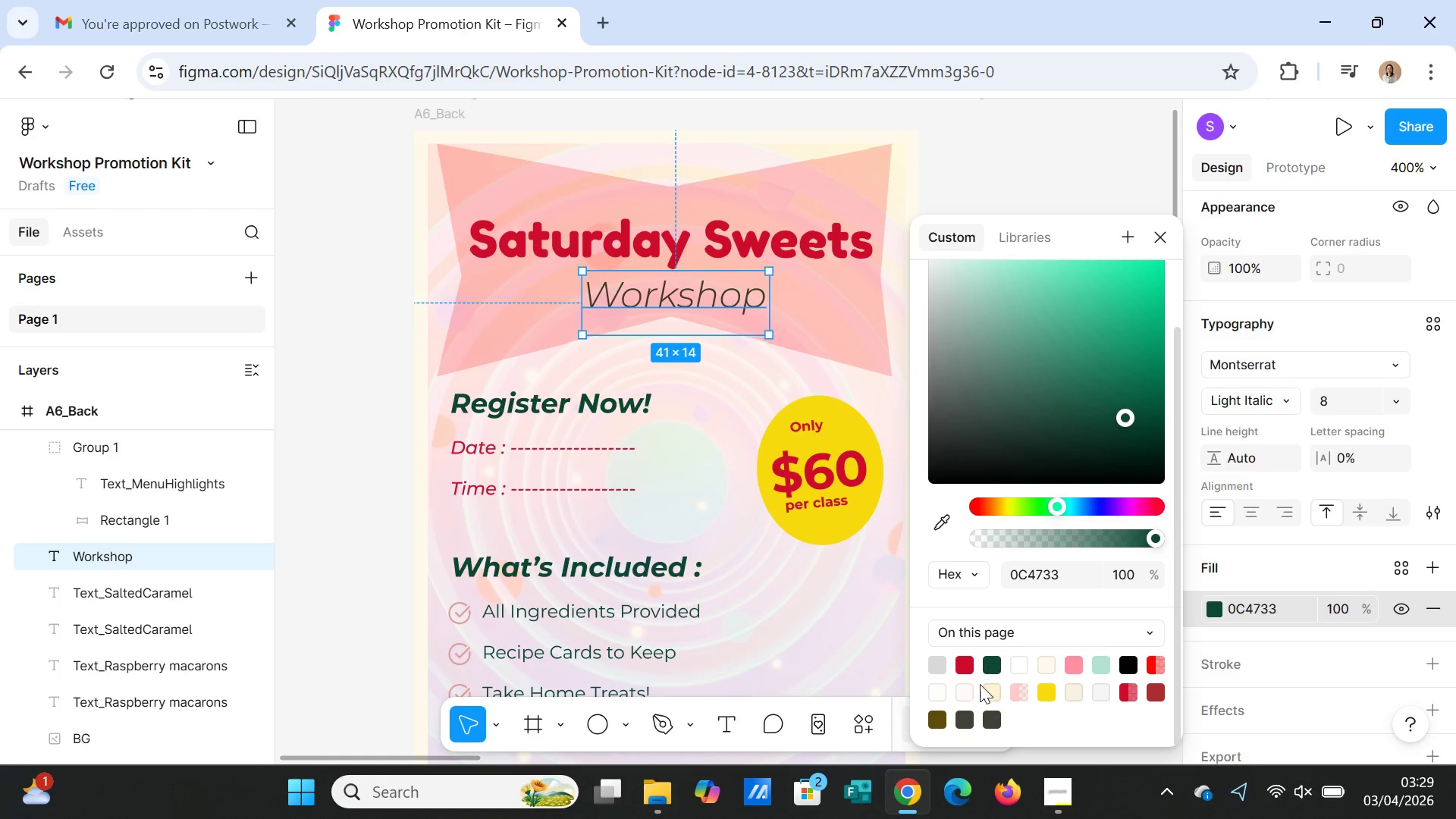 
left_click([966, 717])
 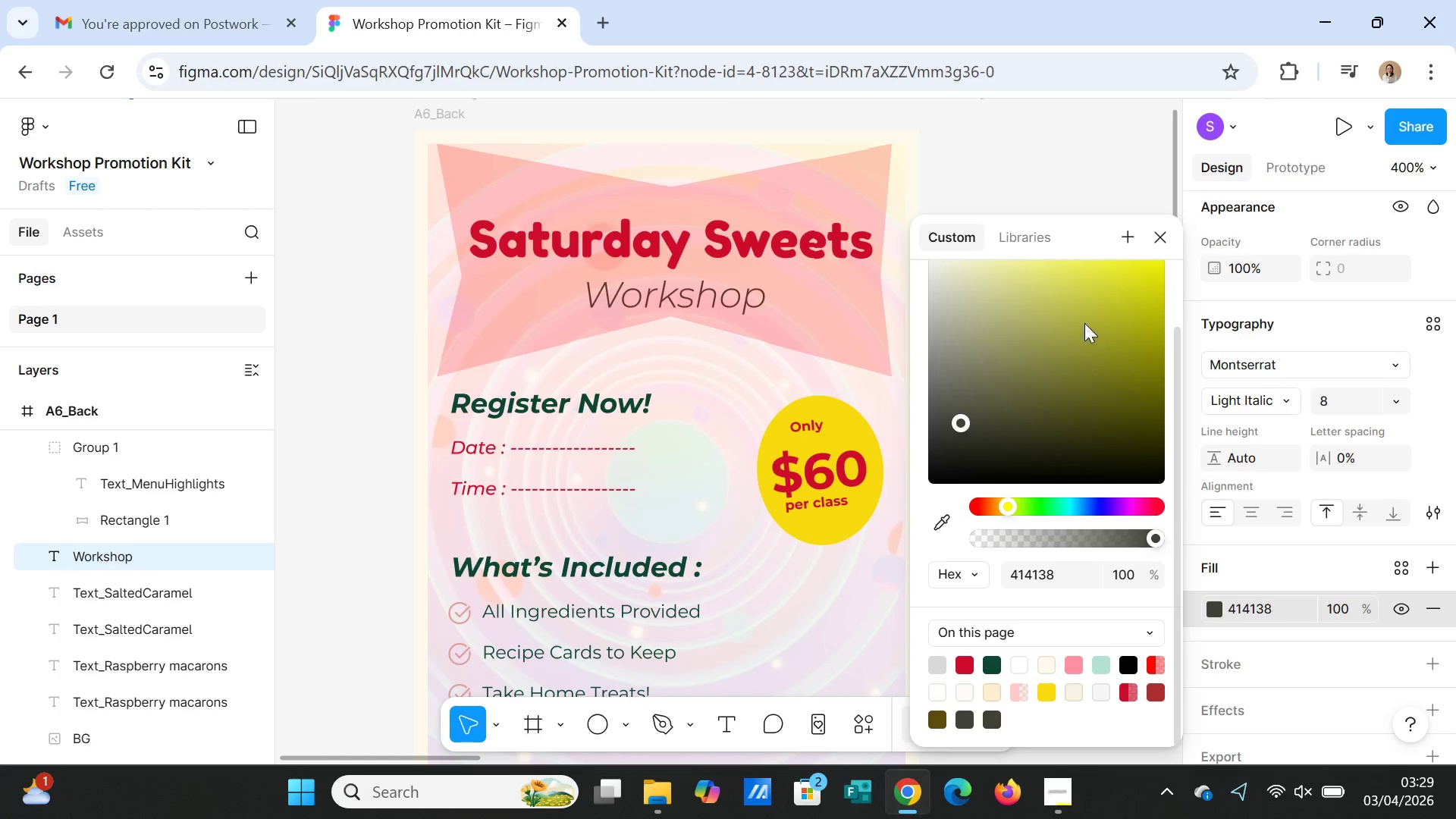 
left_click([1114, 294])
 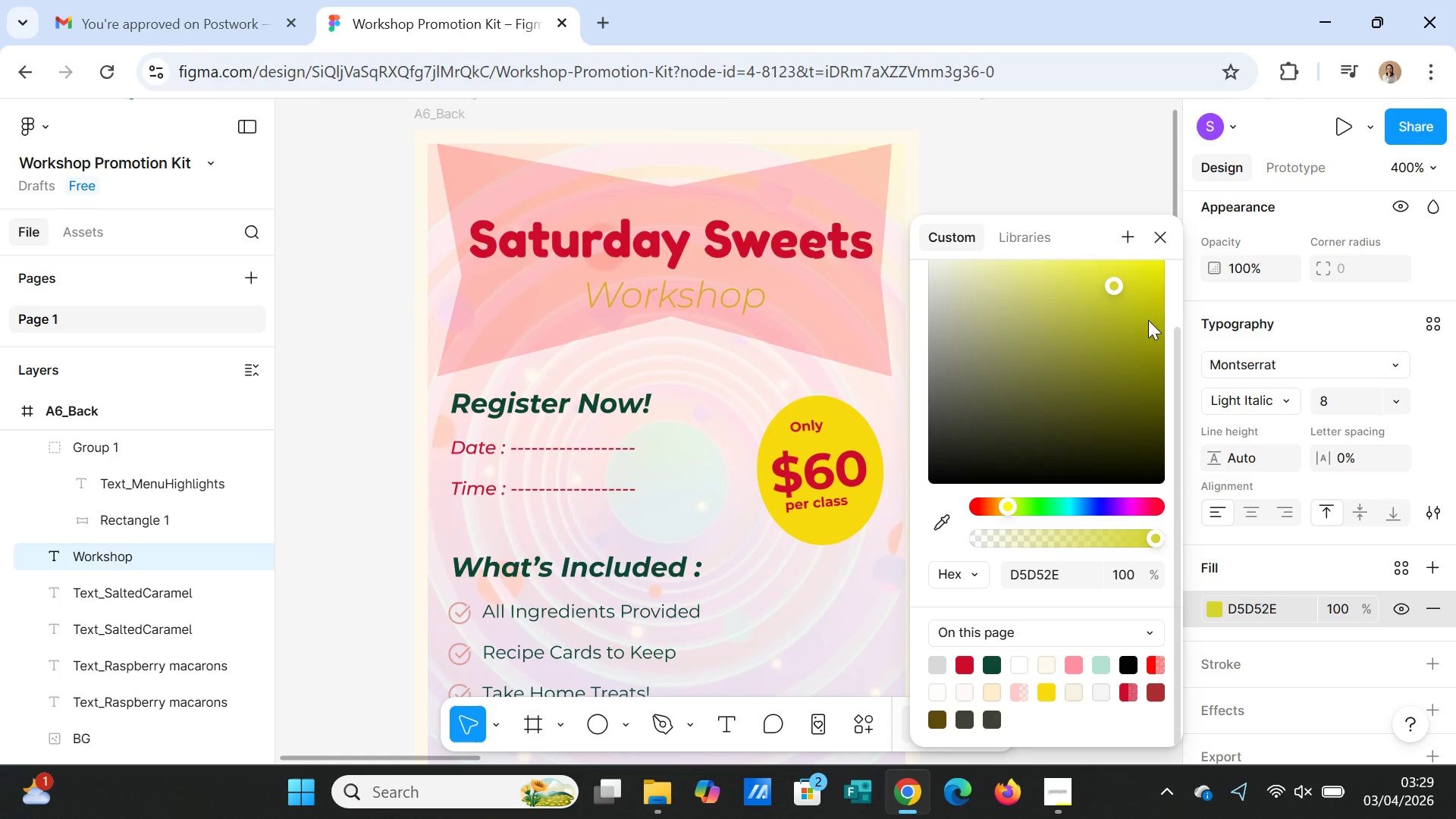 
left_click([1150, 322])
 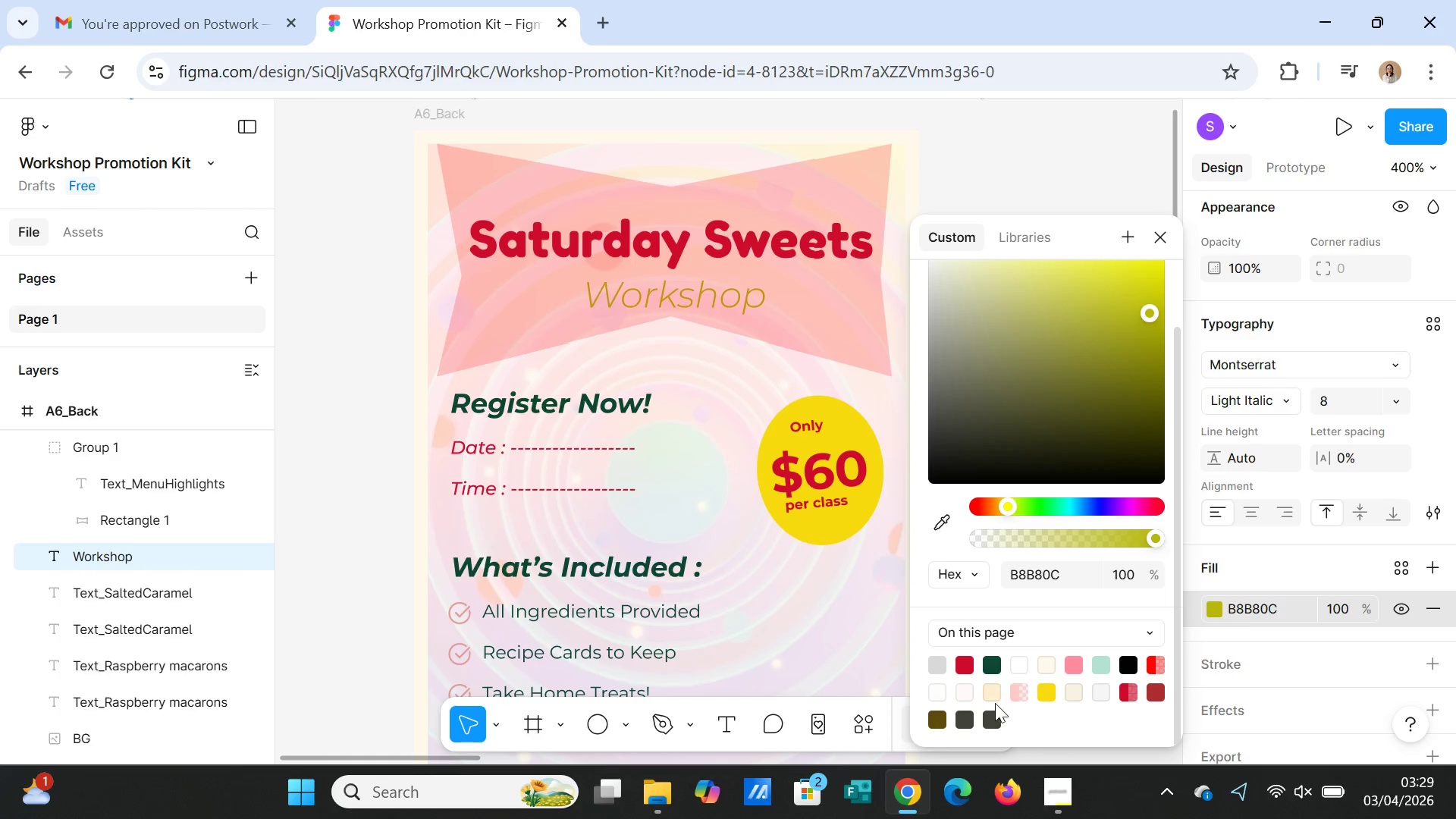 
left_click([991, 717])
 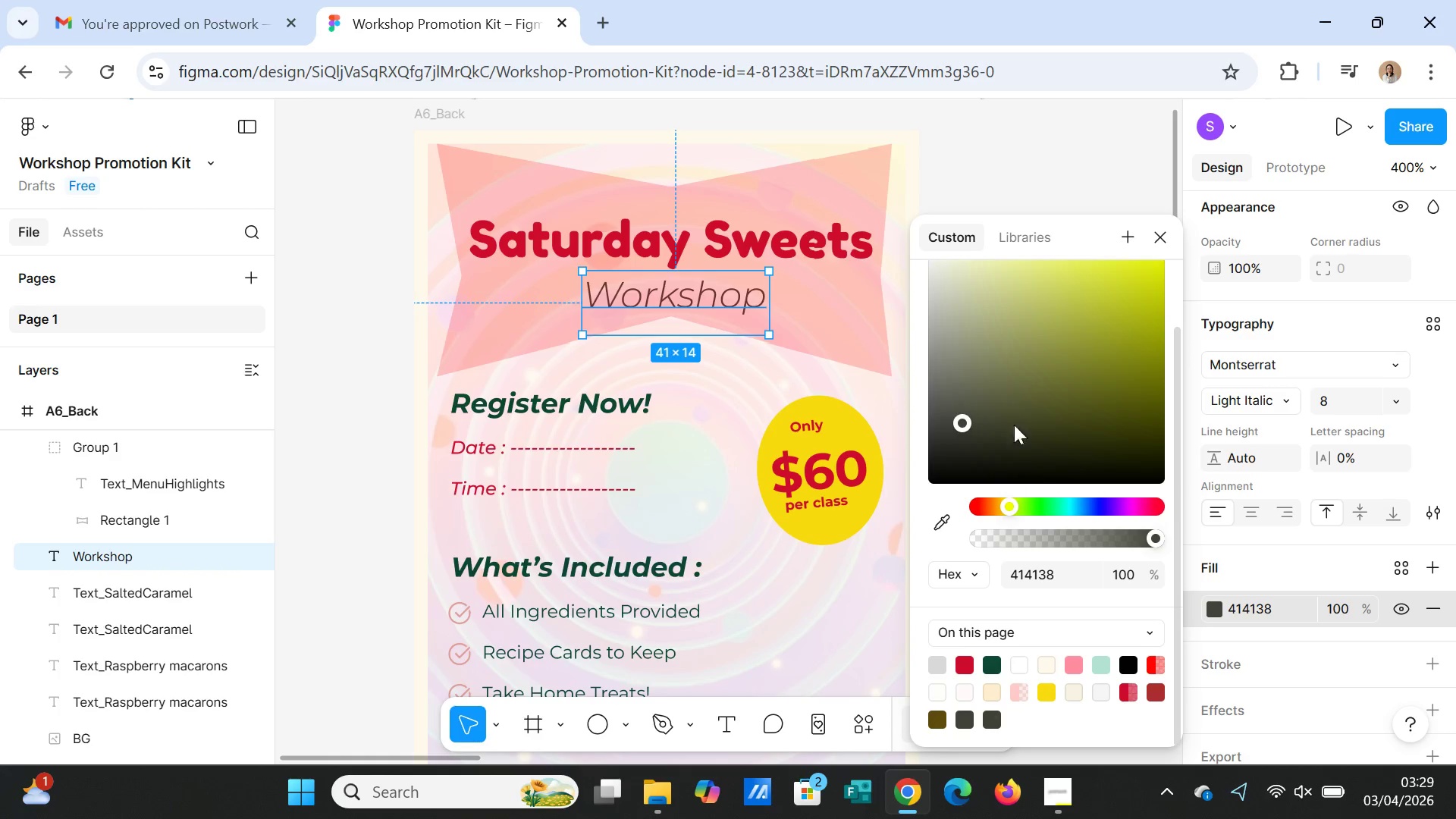 
left_click([1014, 136])
 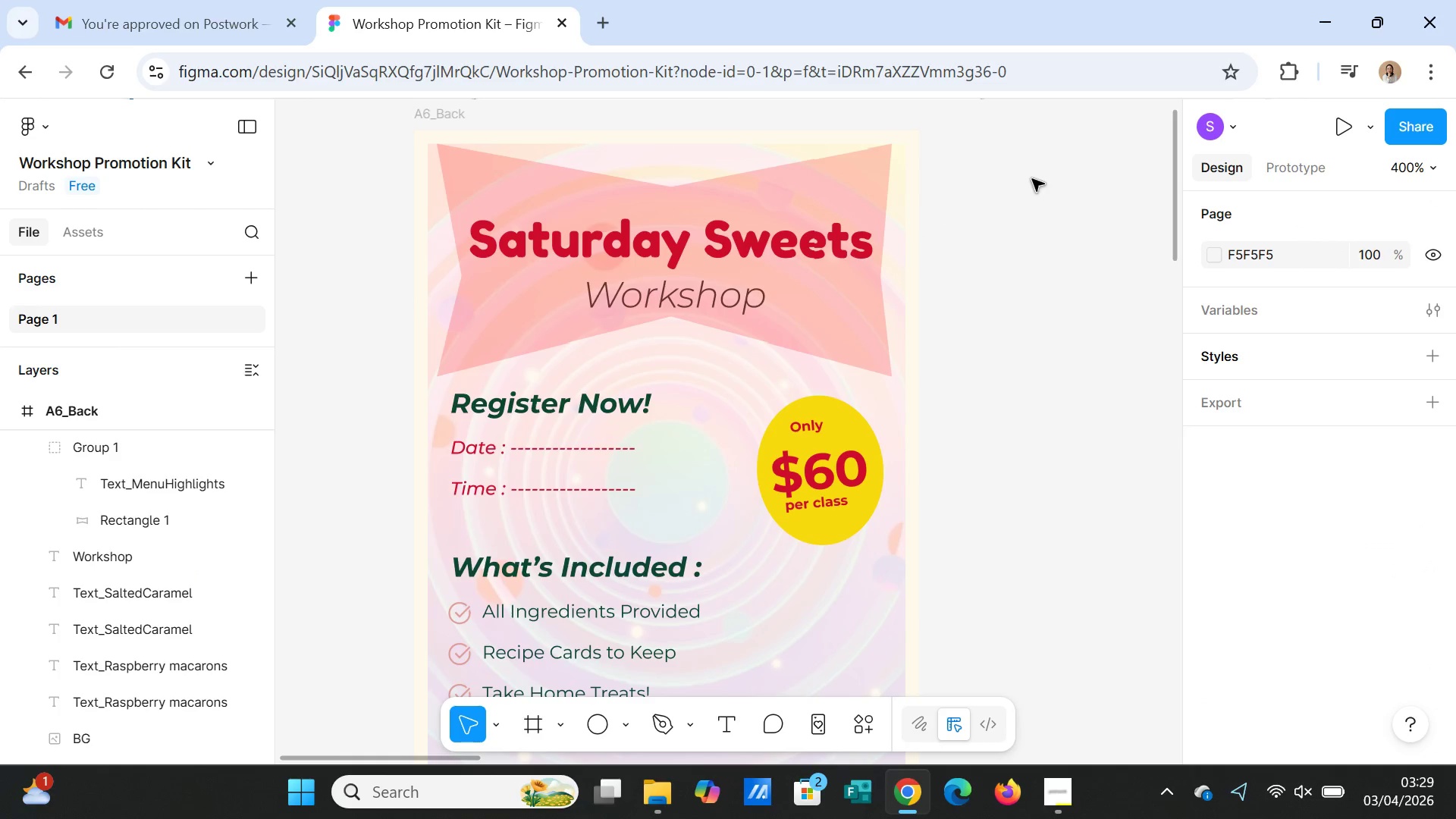 
left_click([1032, 179])
 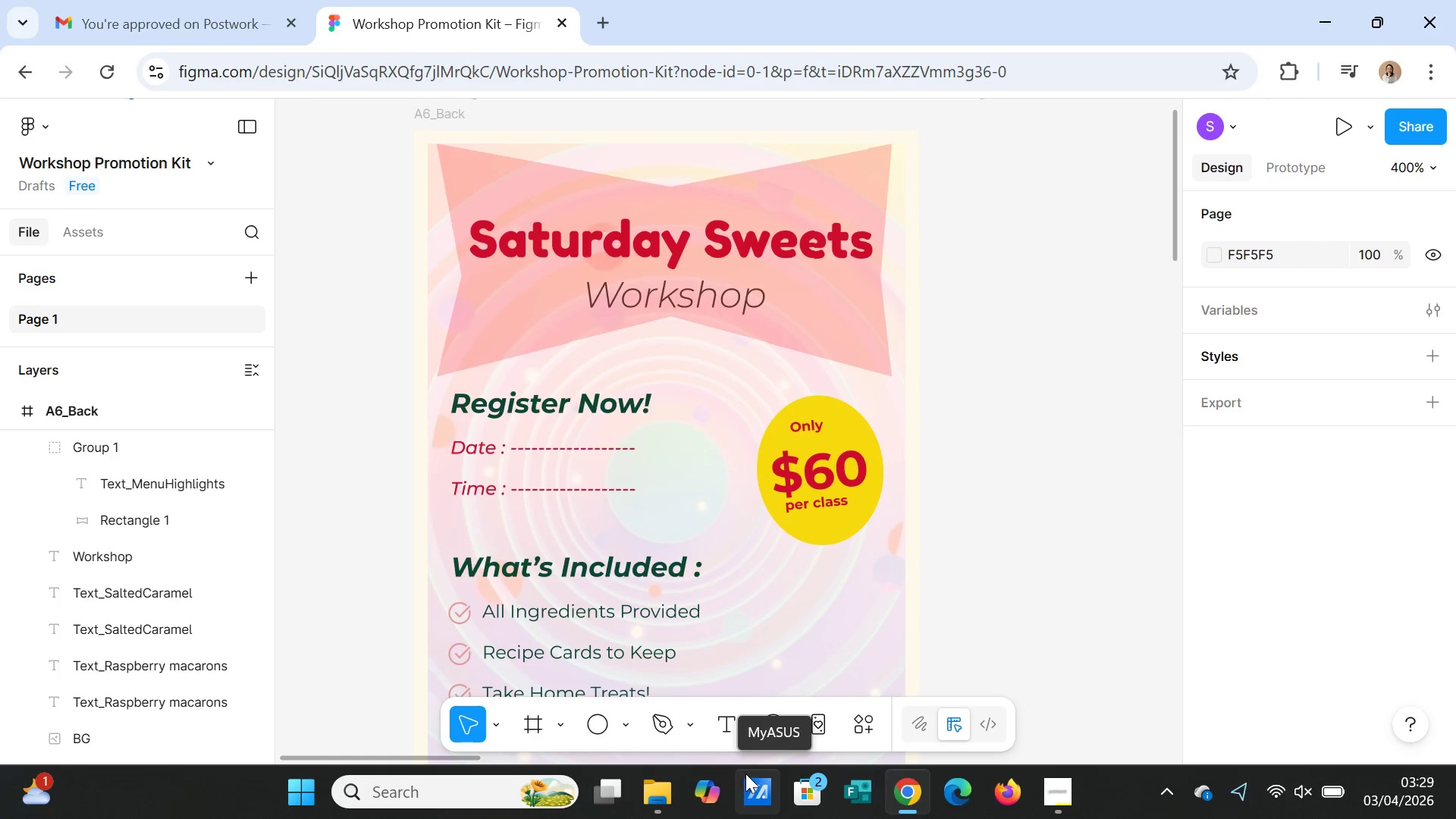 
wait(7.06)
 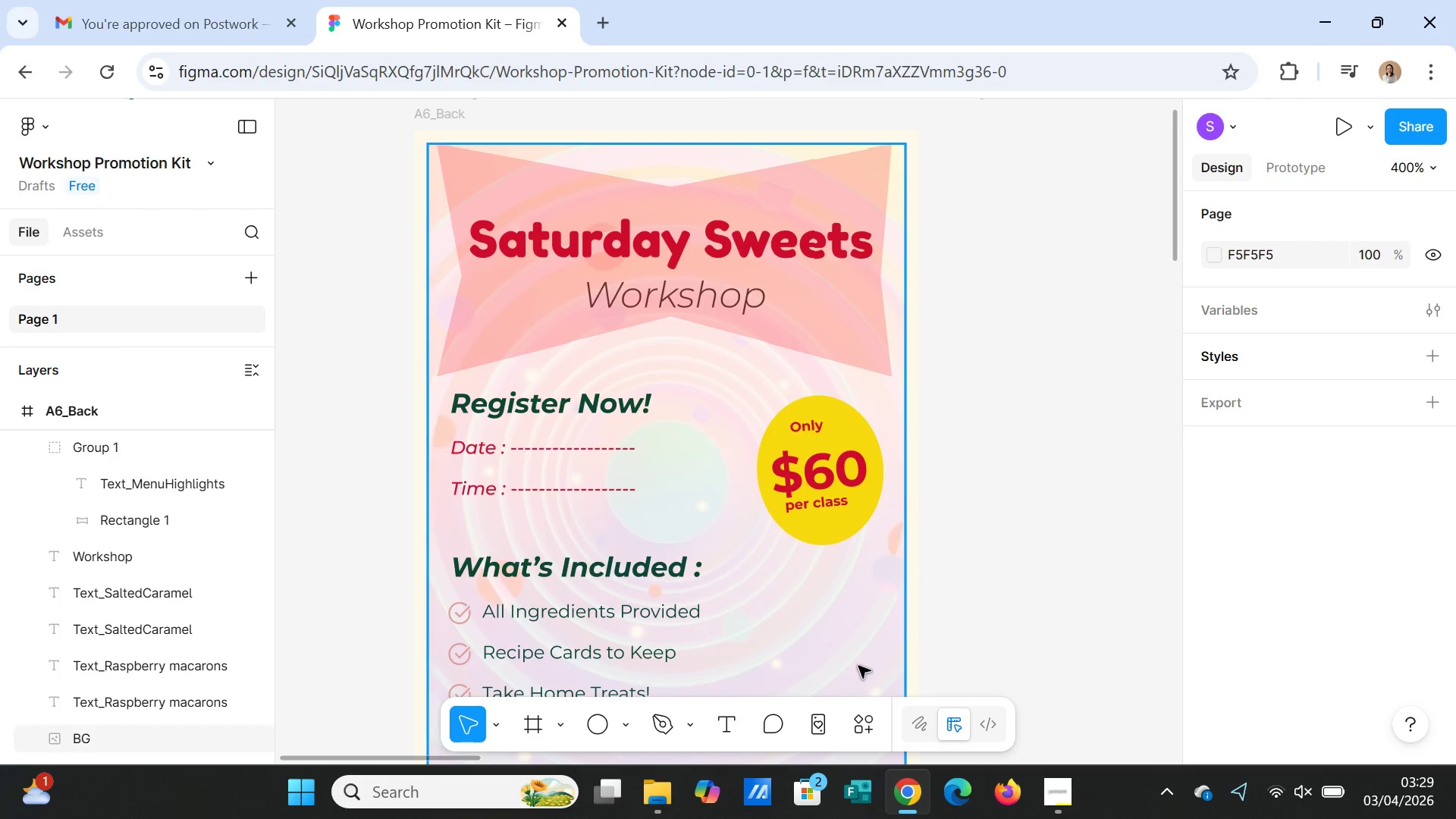 
left_click([865, 728])
 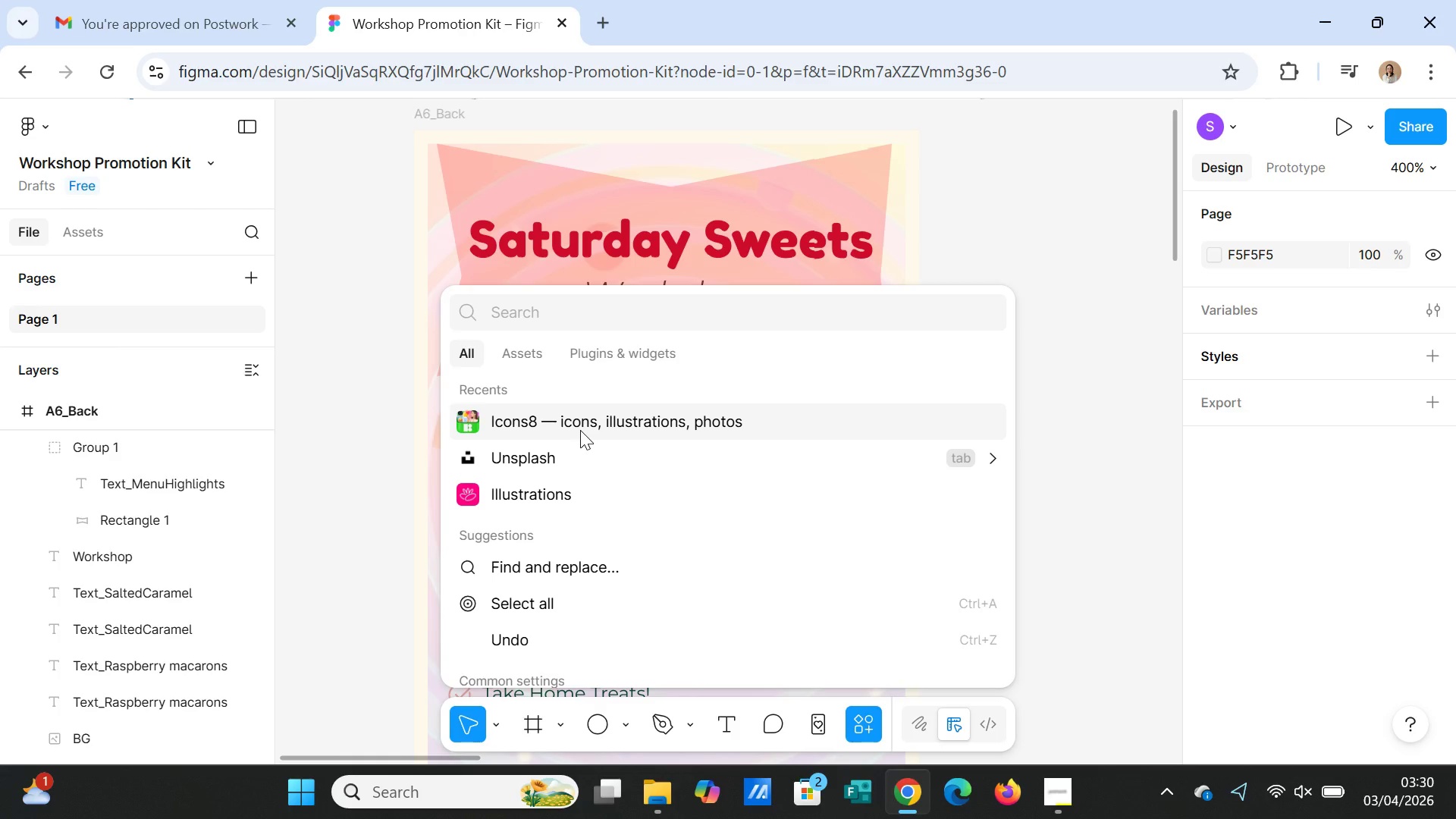 
wait(9.44)
 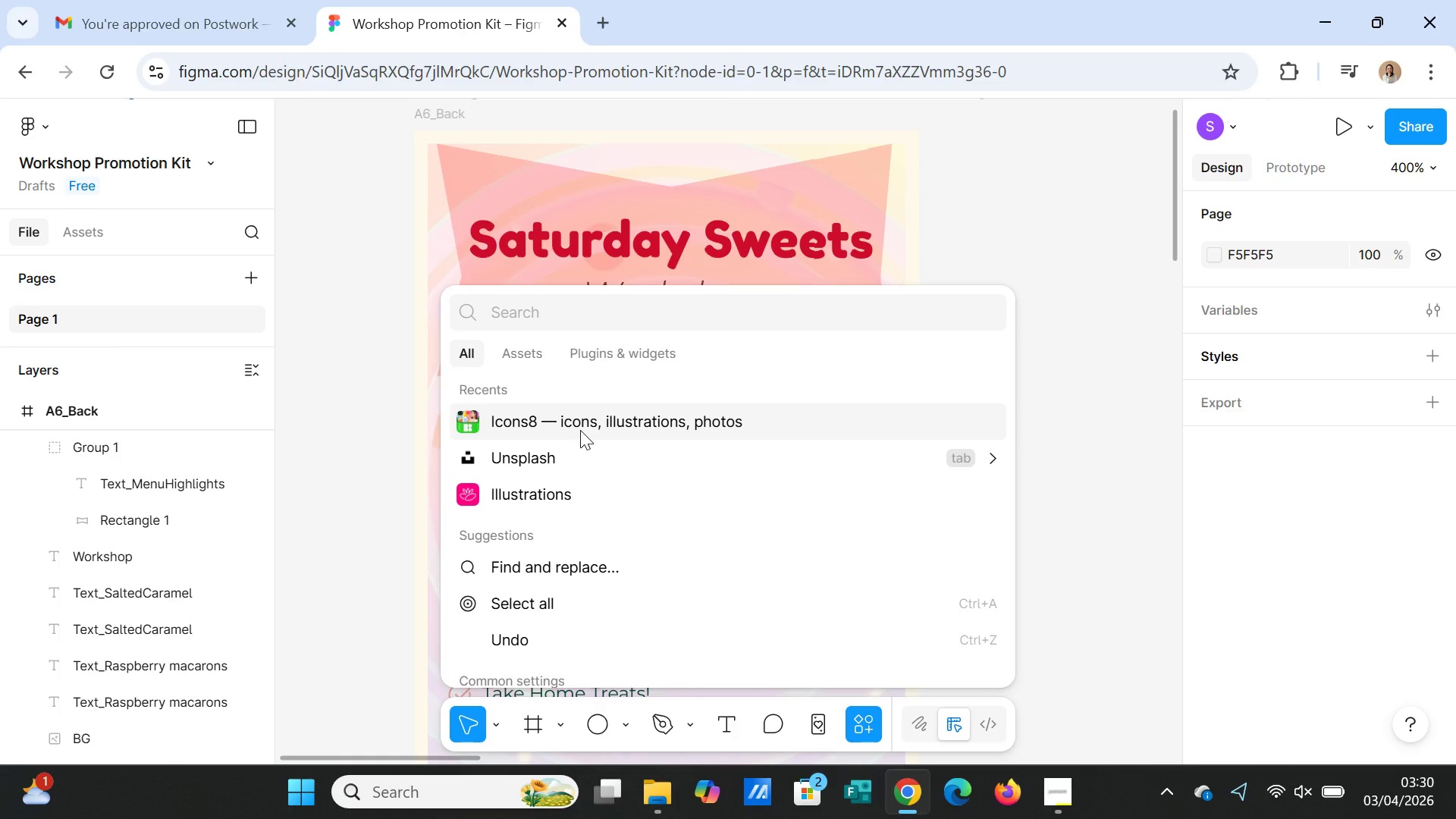 
left_click([570, 411])
 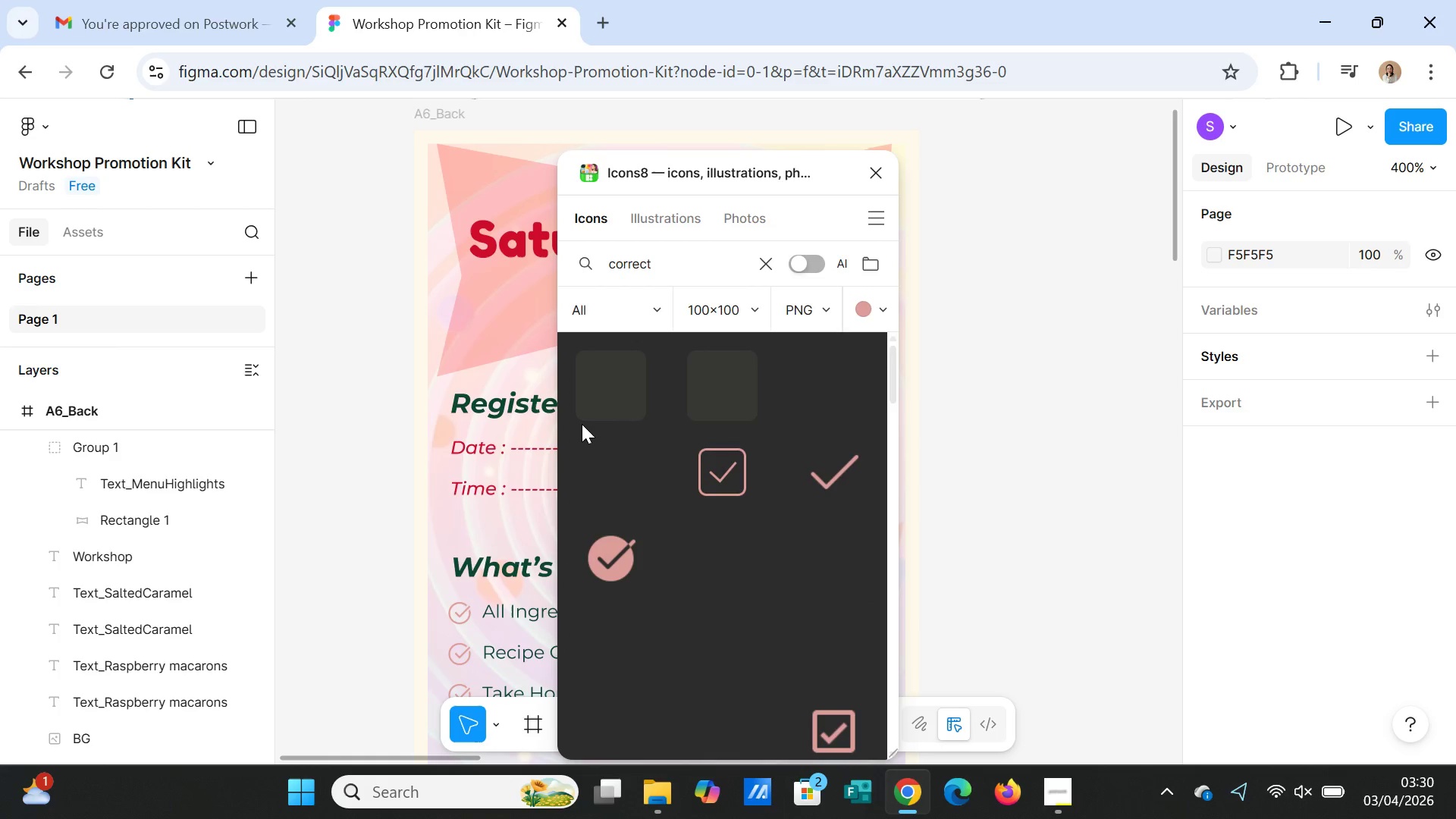 
wait(7.0)
 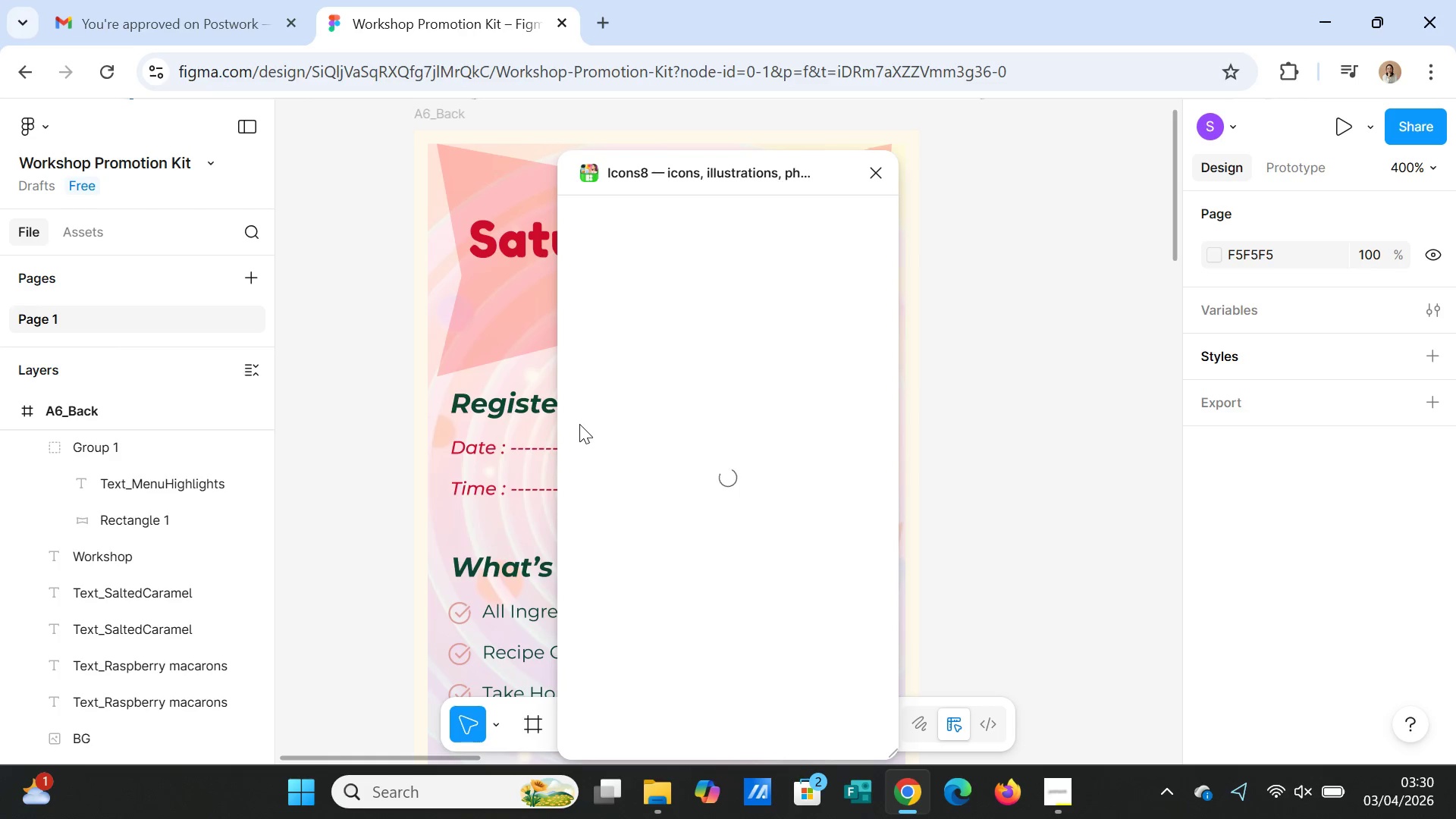 
double_click([689, 256])
 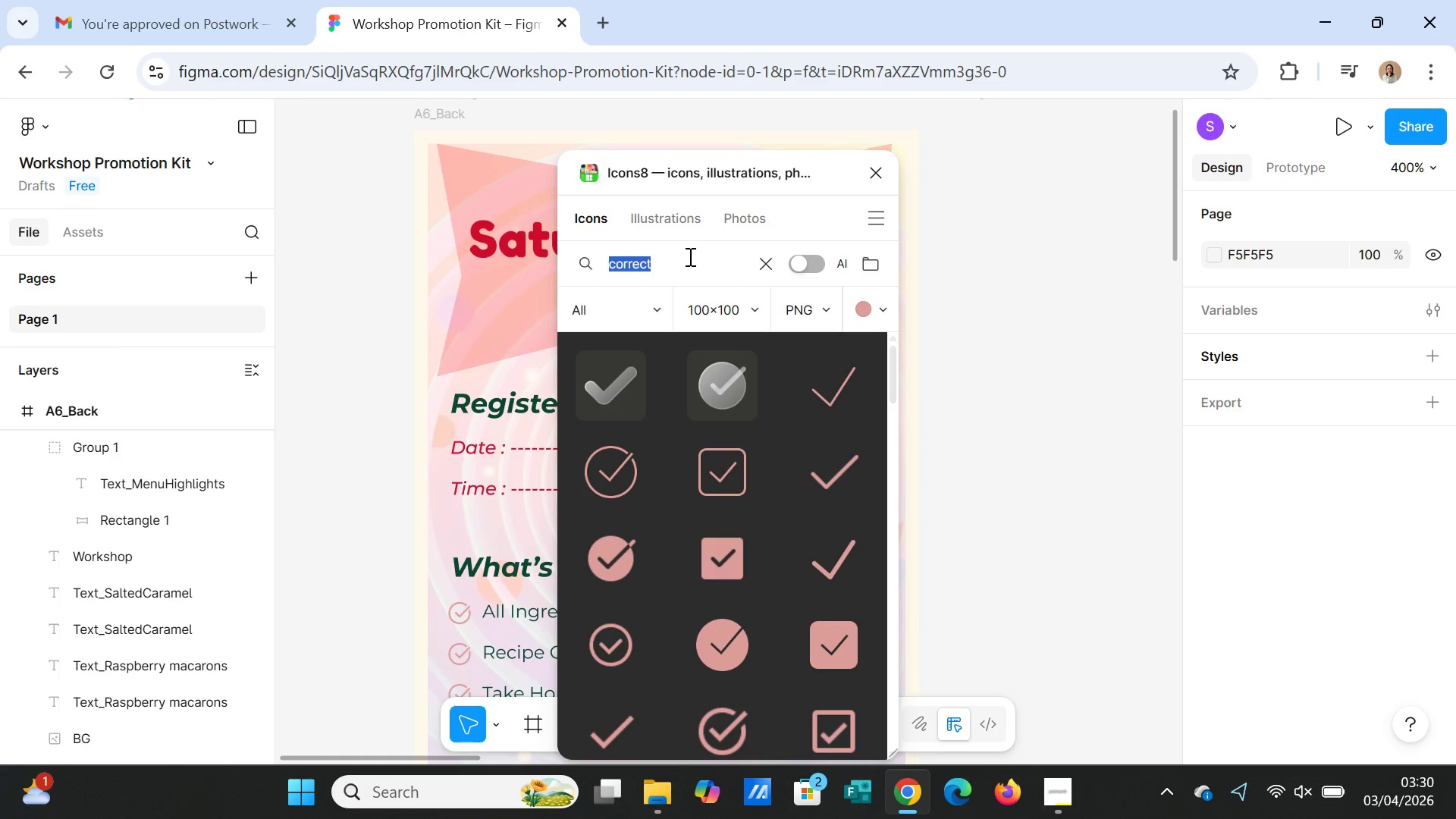 
triple_click([689, 256])
 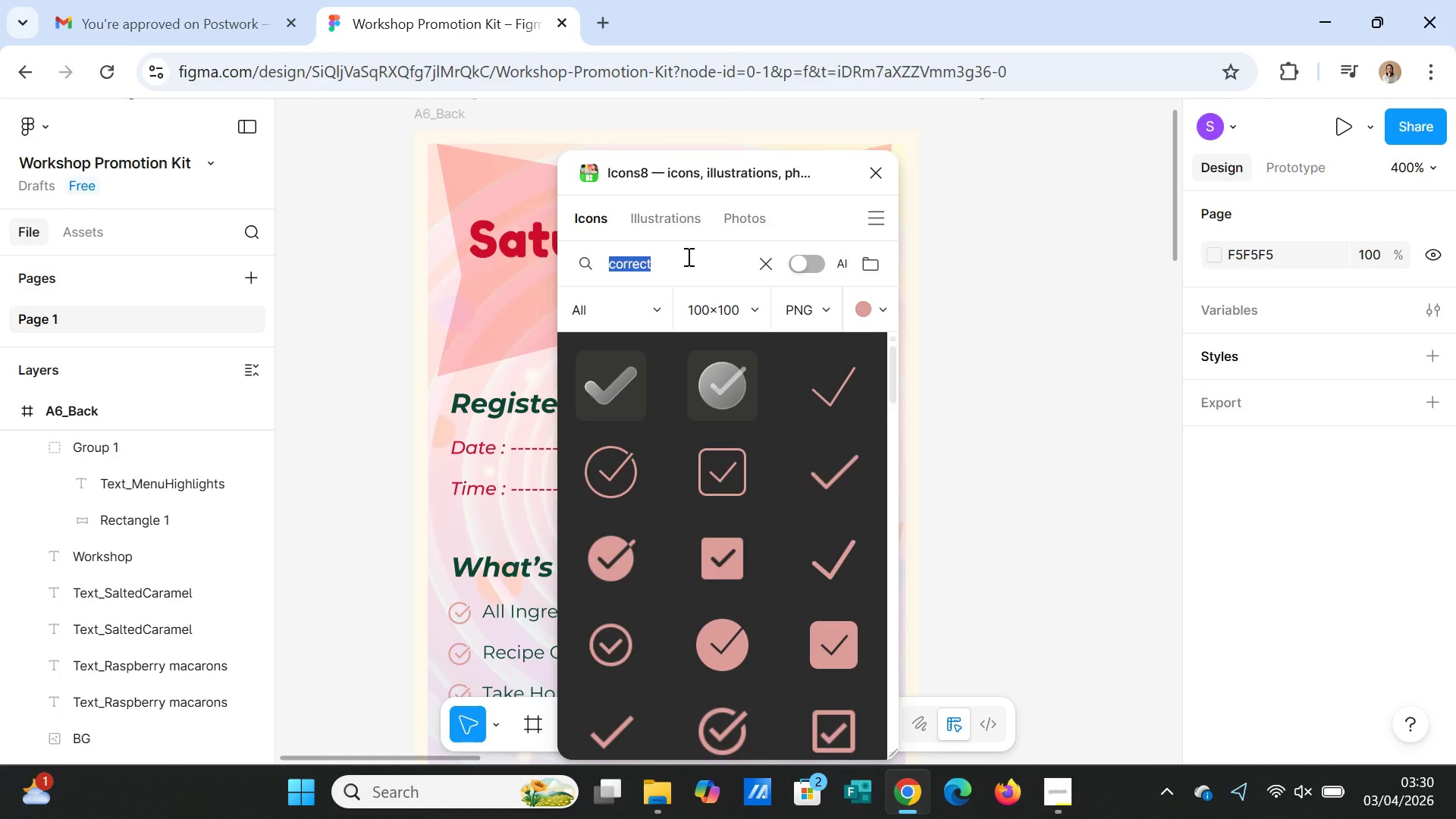 
type(light)
 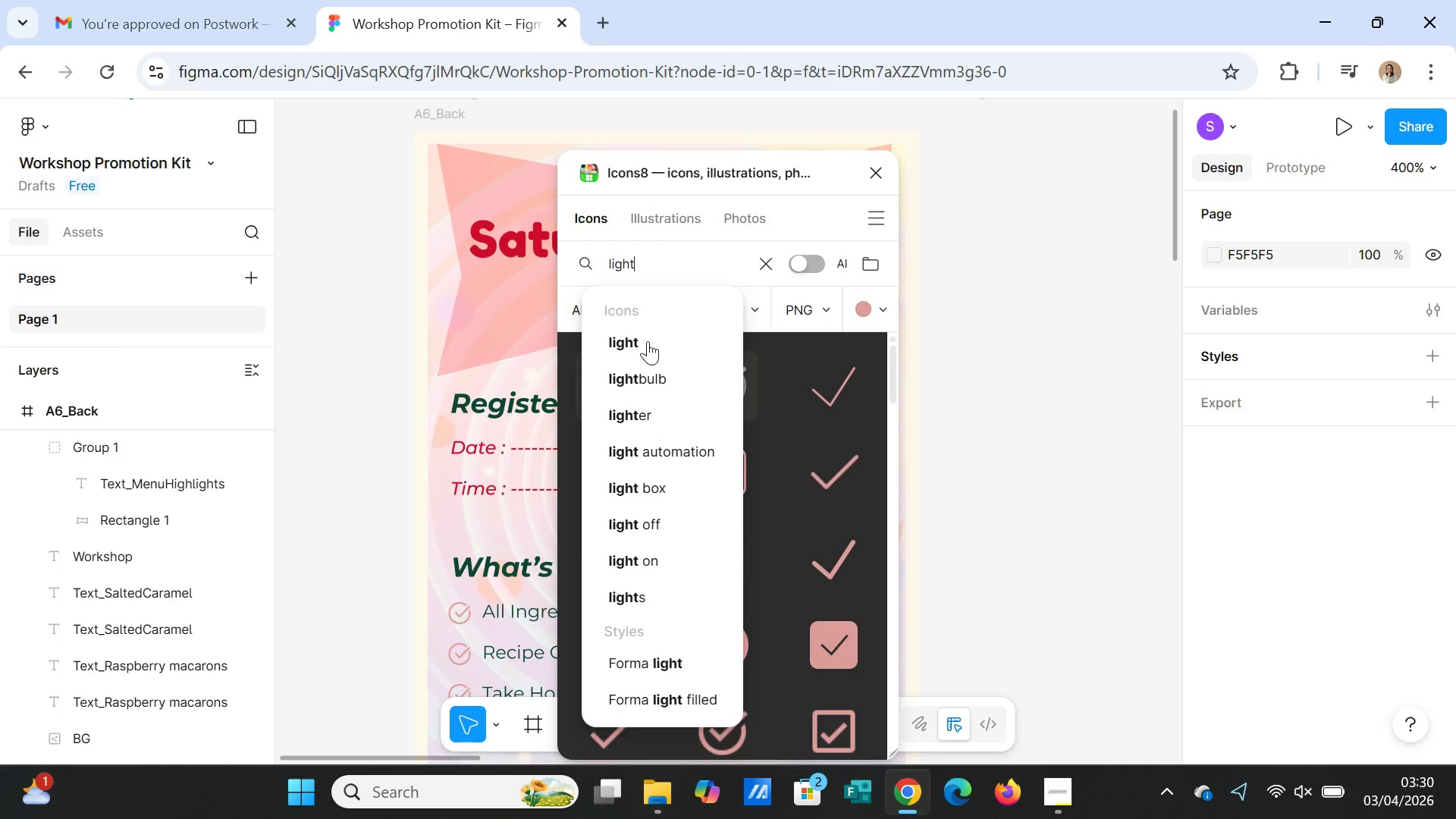 
left_click([647, 344])
 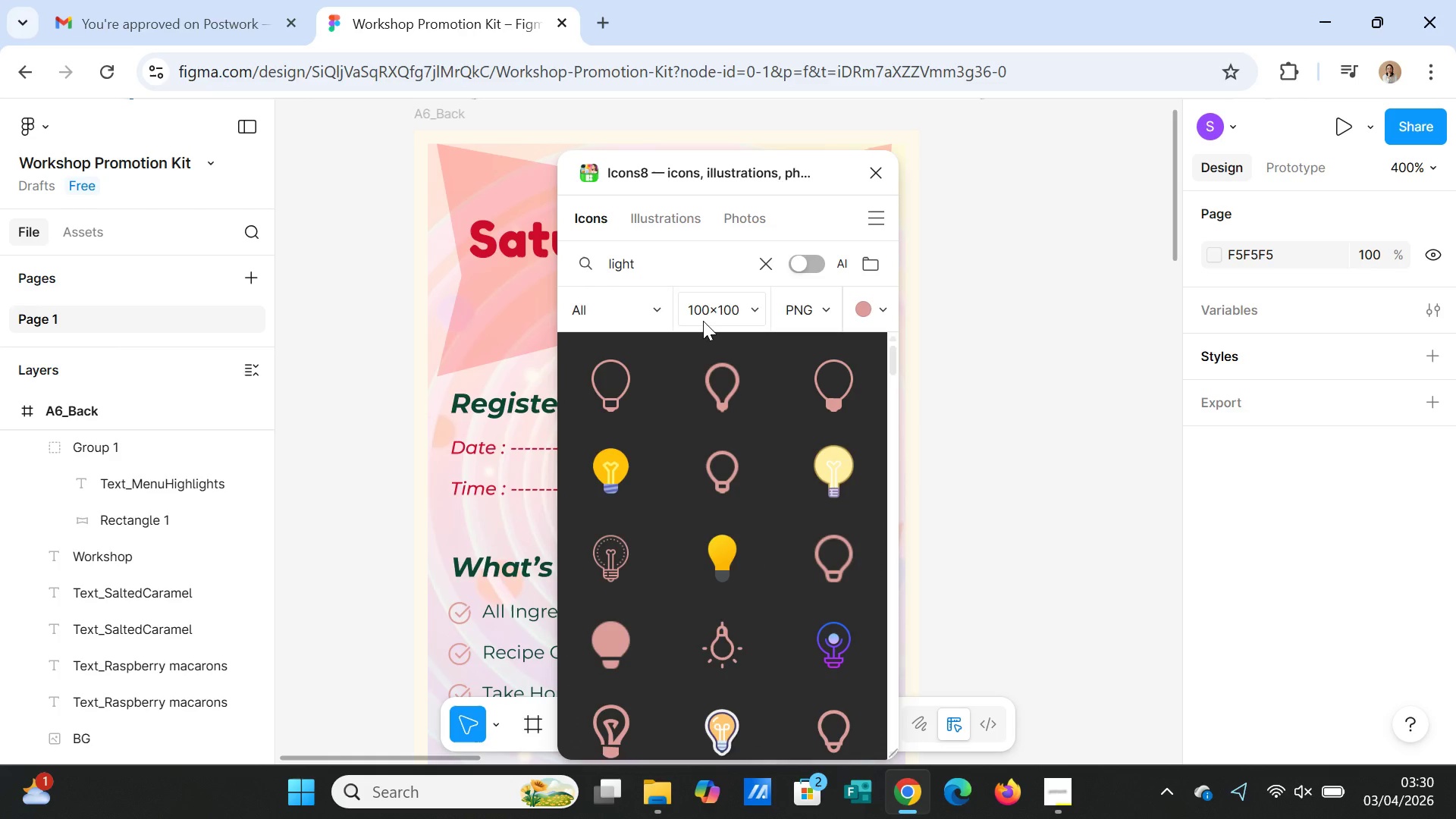 
scroll: coordinate [790, 557], scroll_direction: down, amount: 44.0
 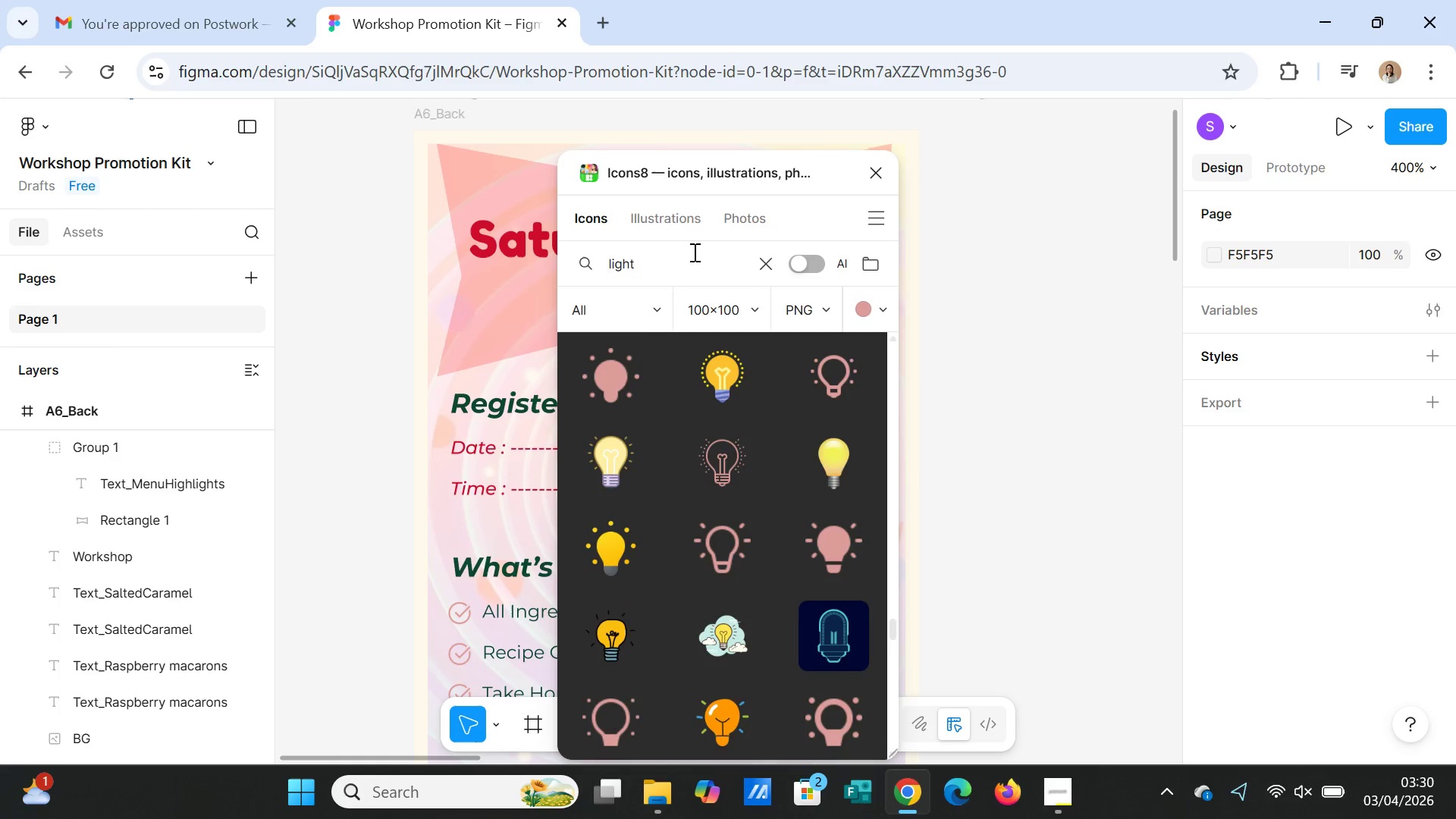 
double_click([689, 265])
 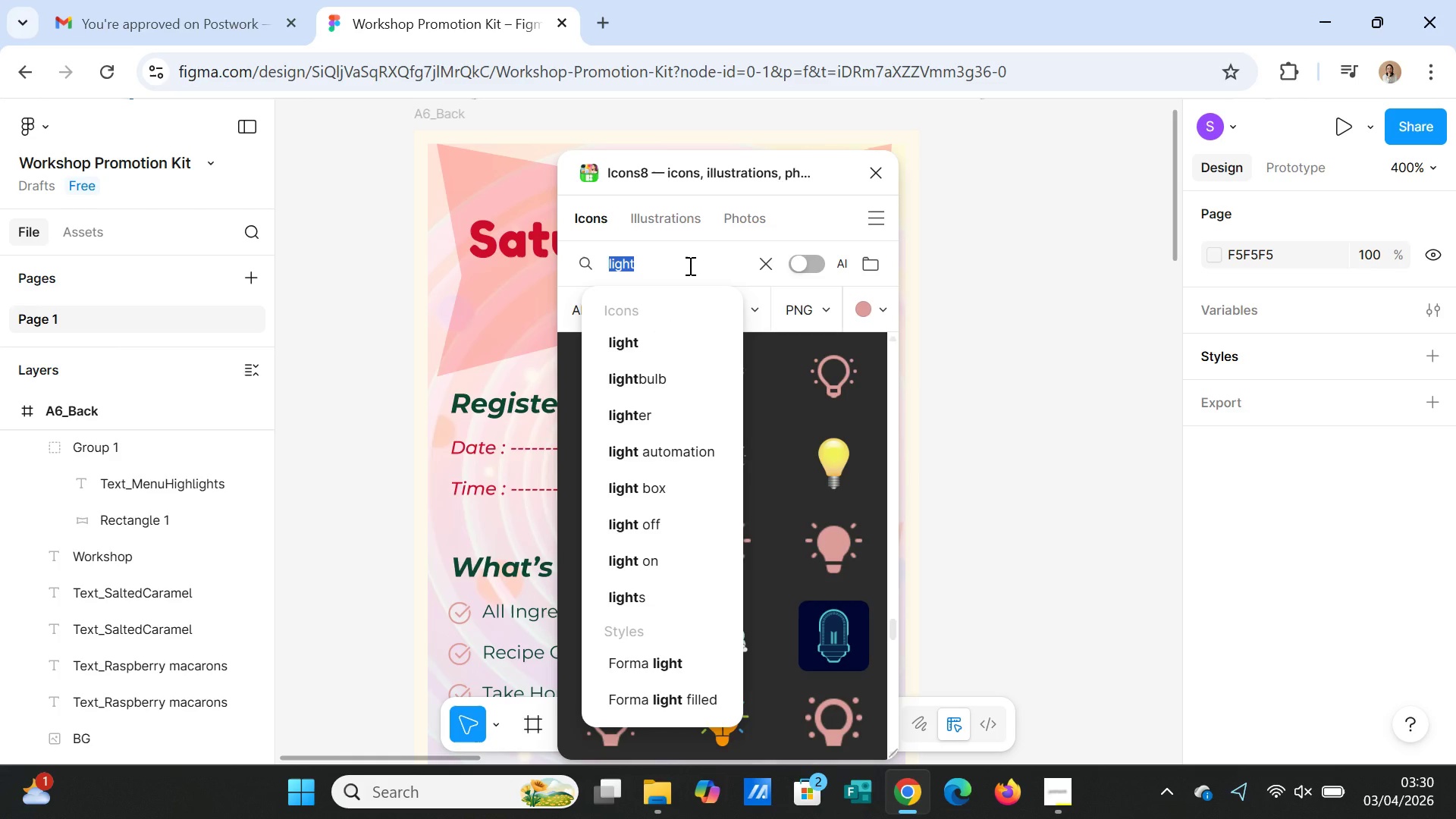 
left_click([671, 378])
 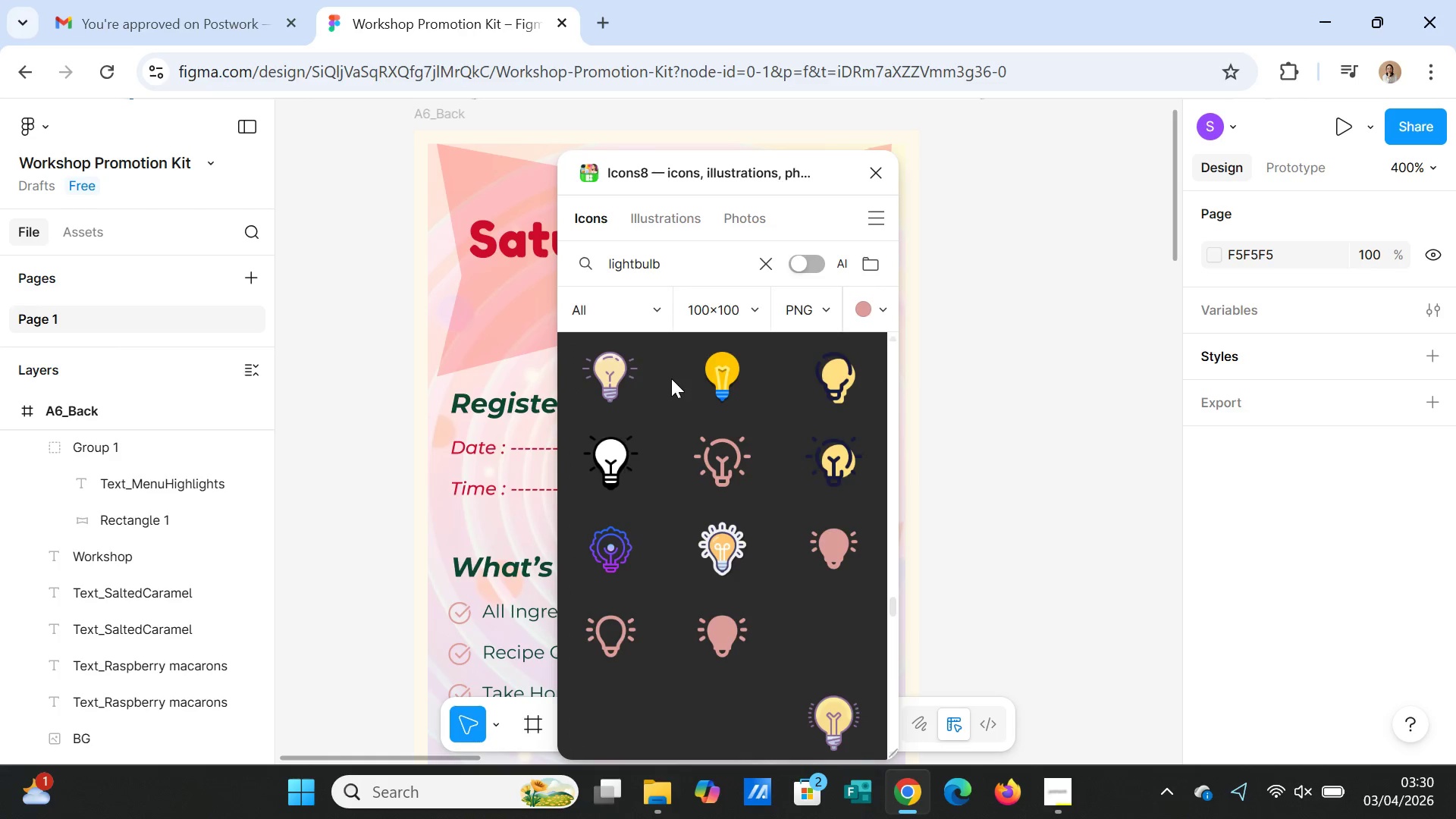 
scroll: coordinate [693, 419], scroll_direction: down, amount: 4.0
 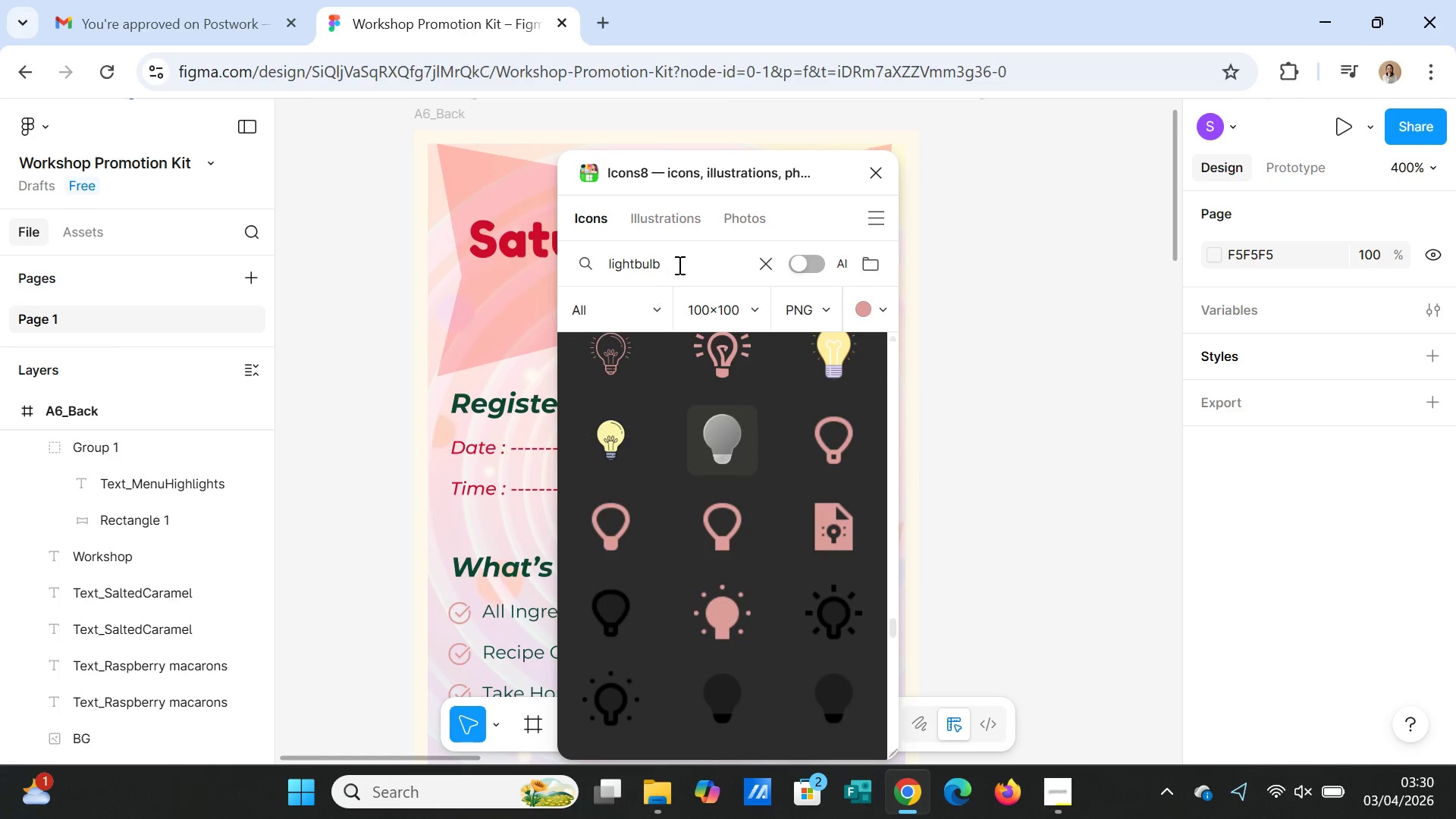 
double_click([680, 261])
 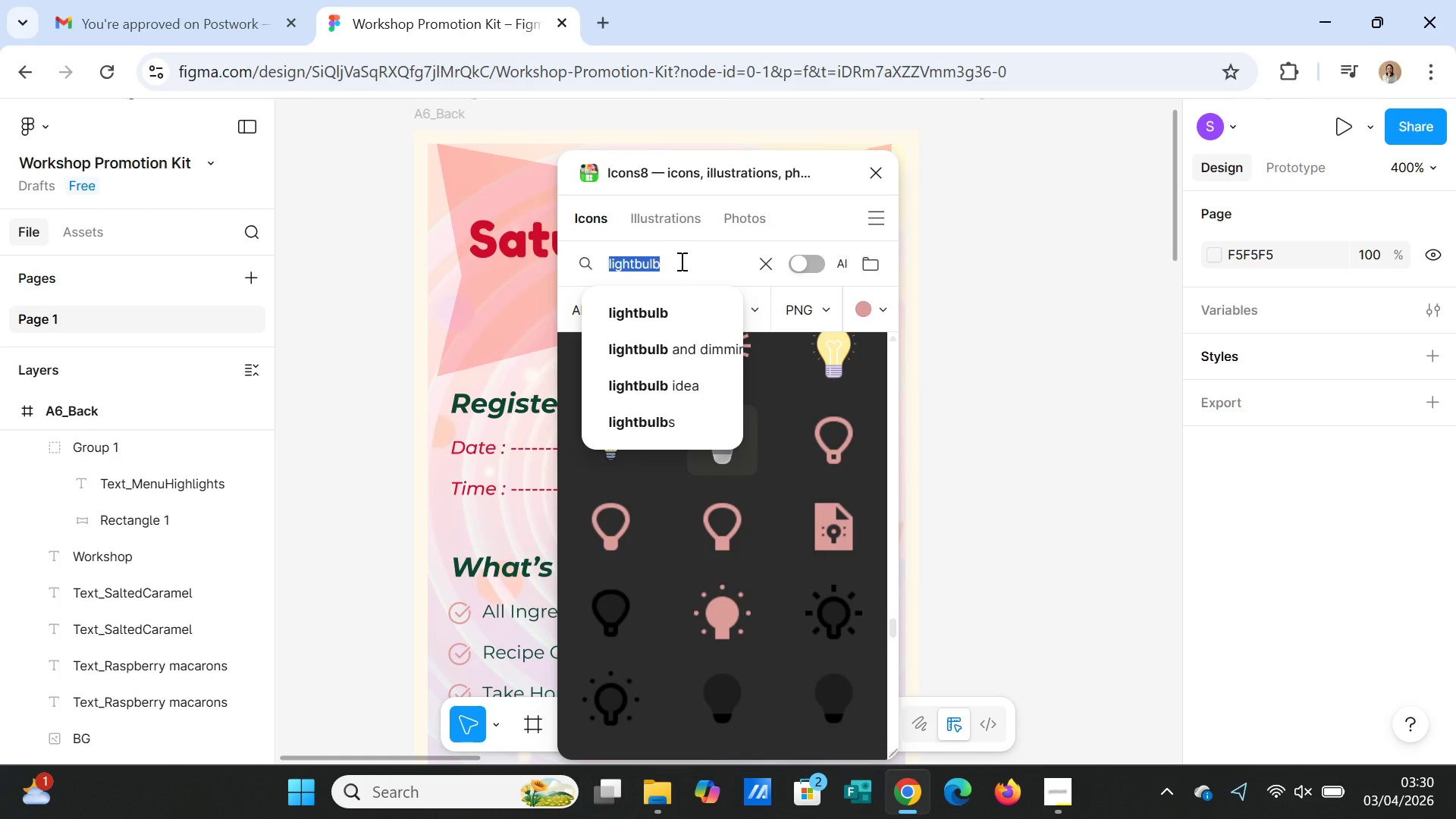 
key(Backspace)
key(Backspace)
key(Backspace)
type(sparkling)
 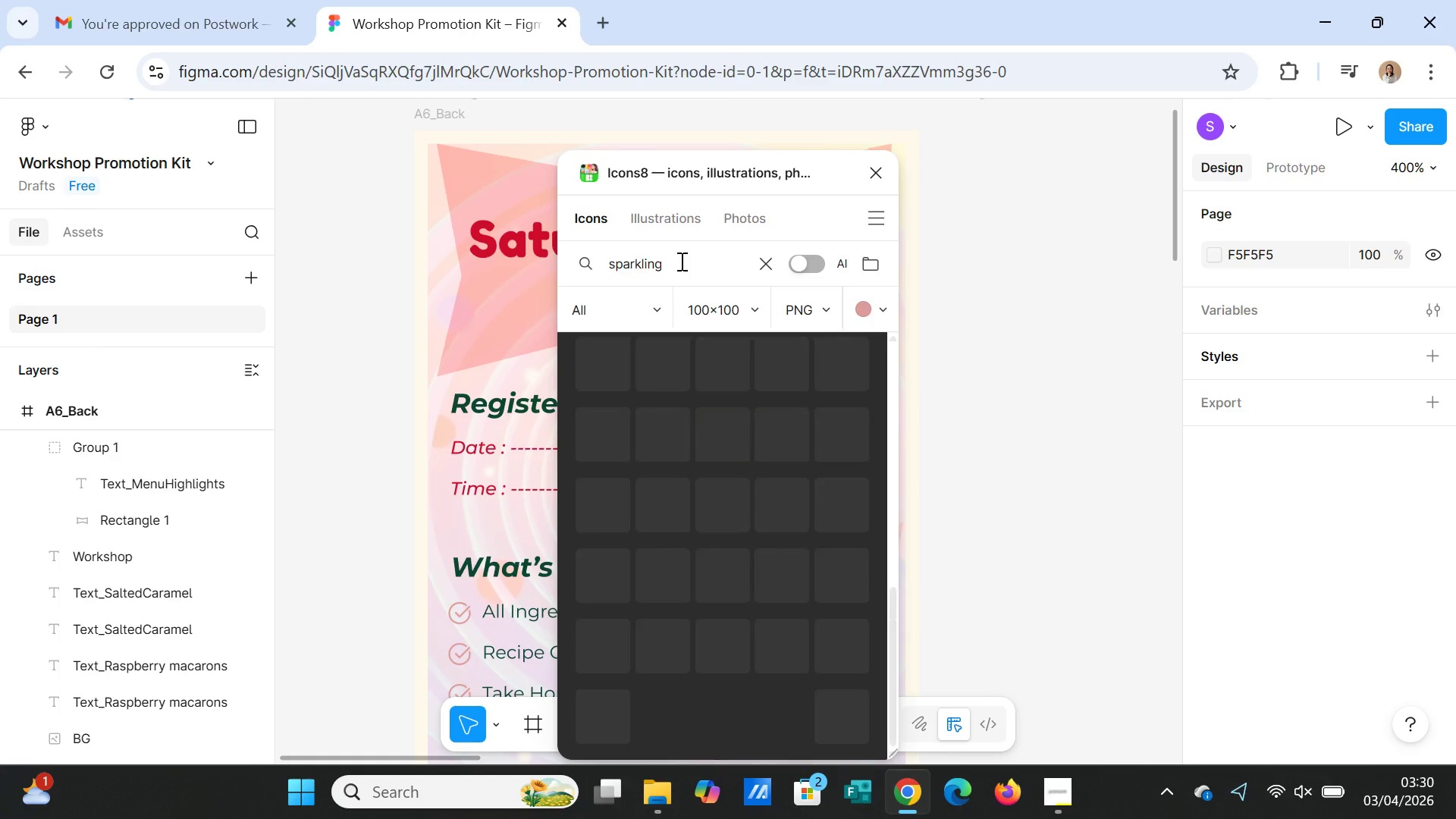 
key(Enter)
 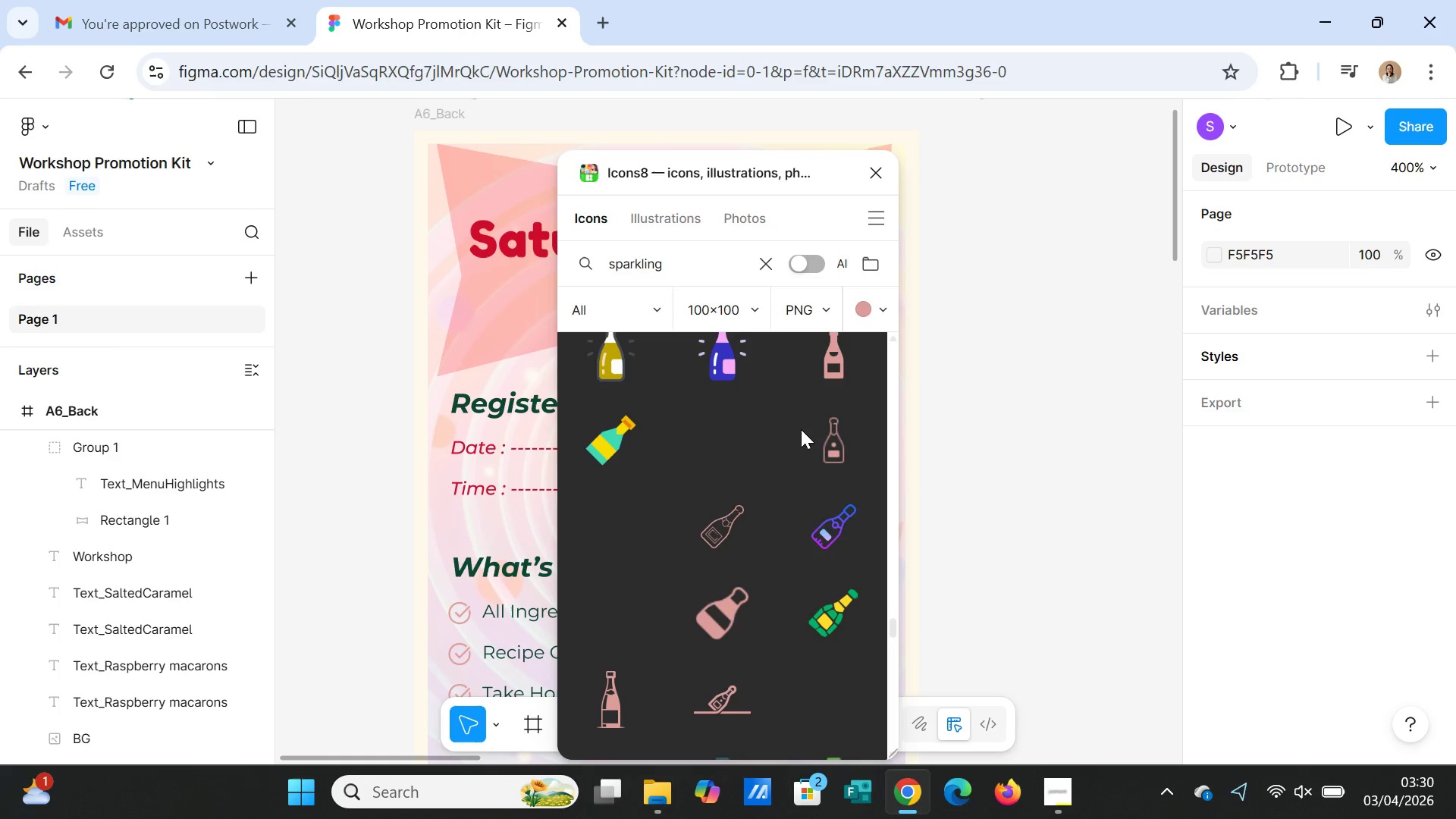 
scroll: coordinate [743, 495], scroll_direction: down, amount: 4.0
 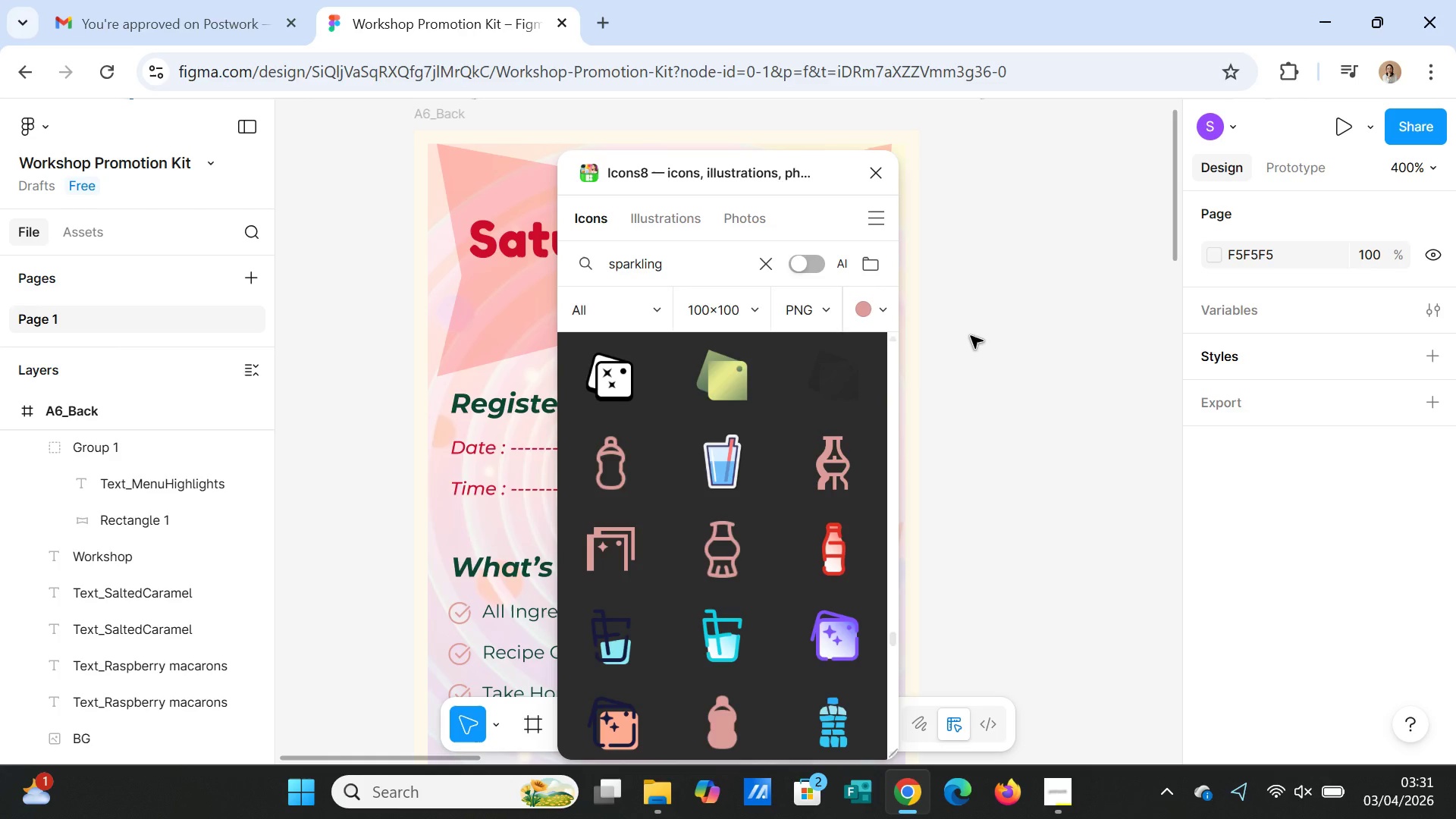 
wait(29.72)
 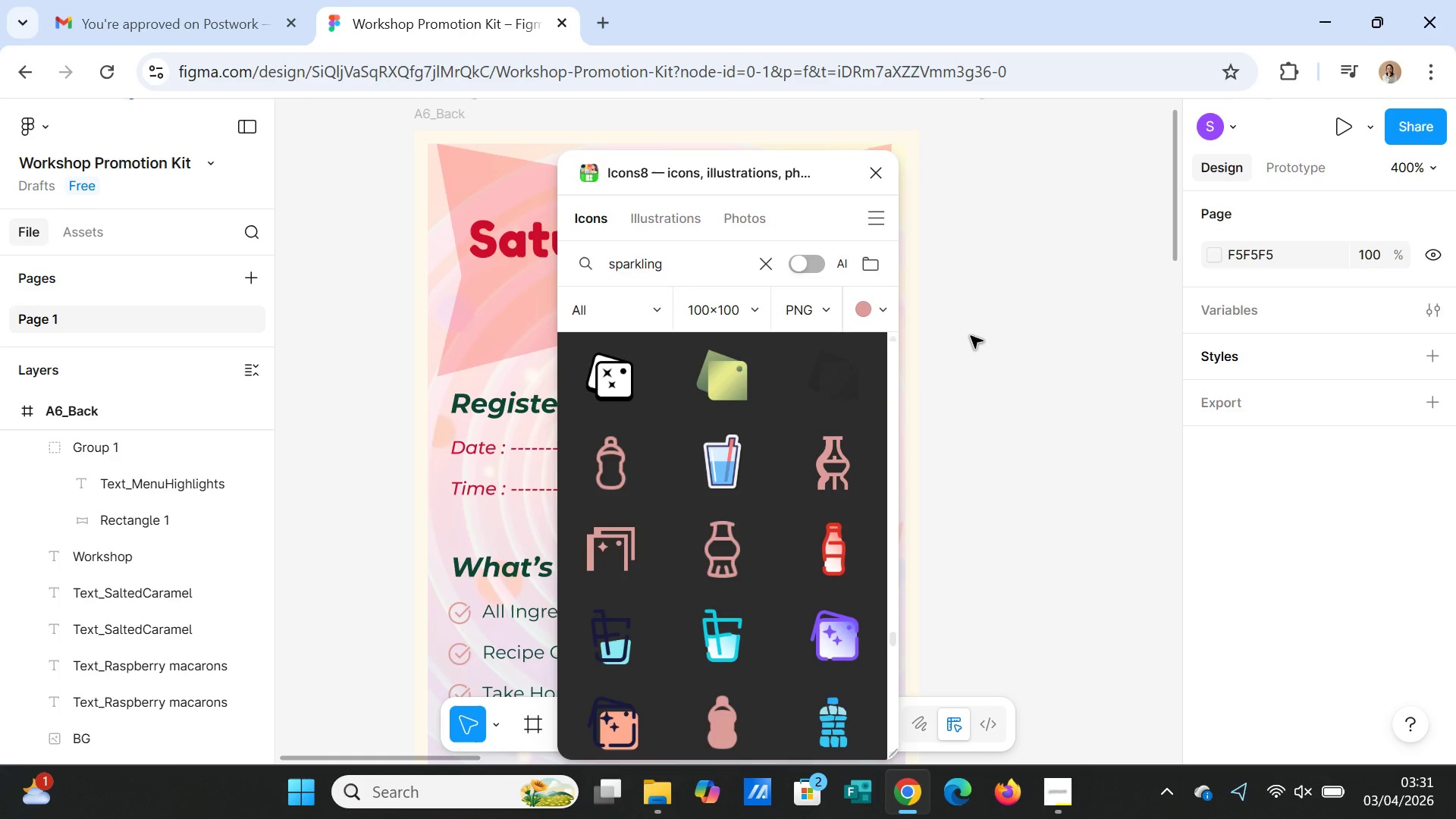 
double_click([716, 259])
 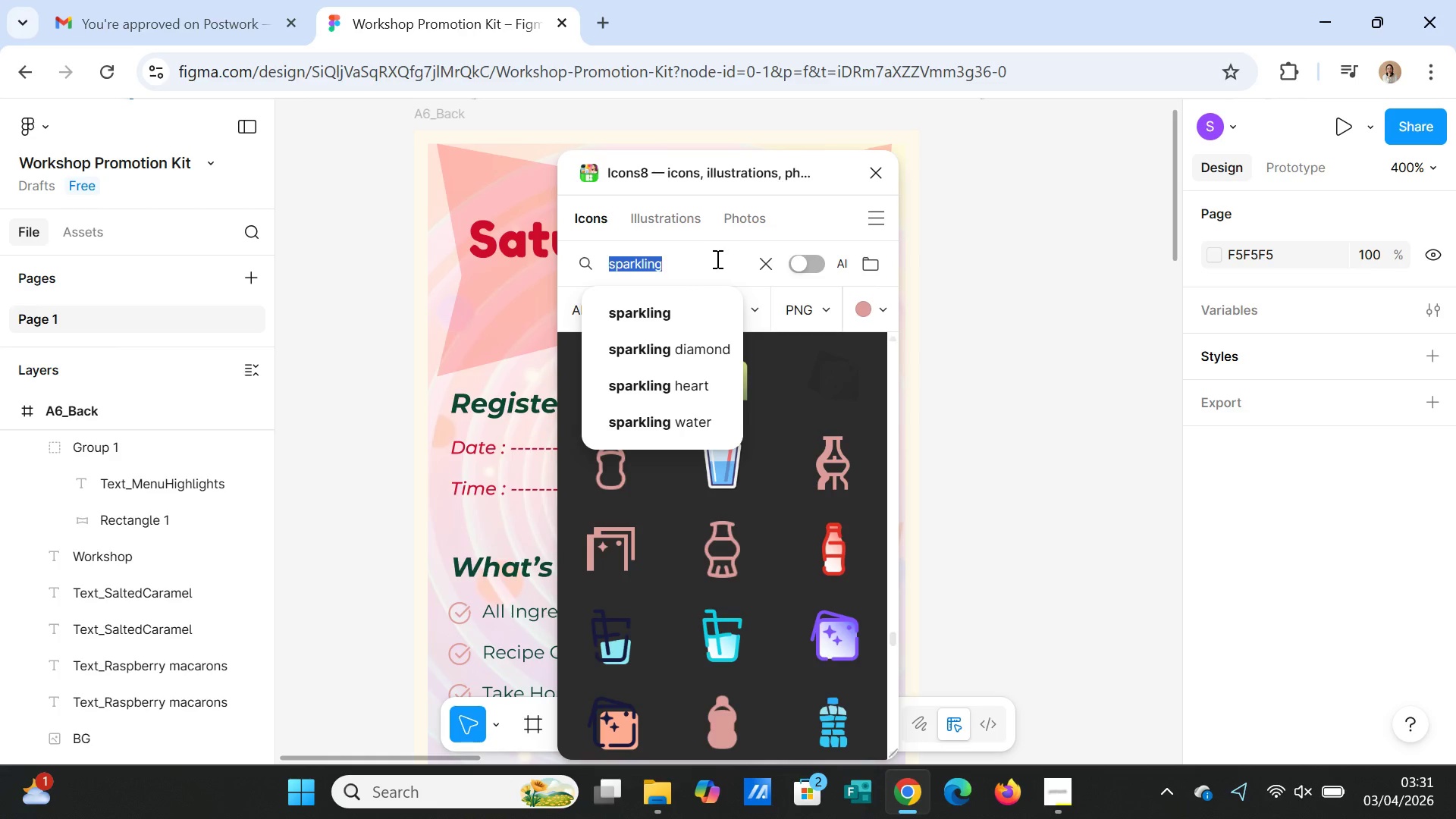 
triple_click([716, 259])
 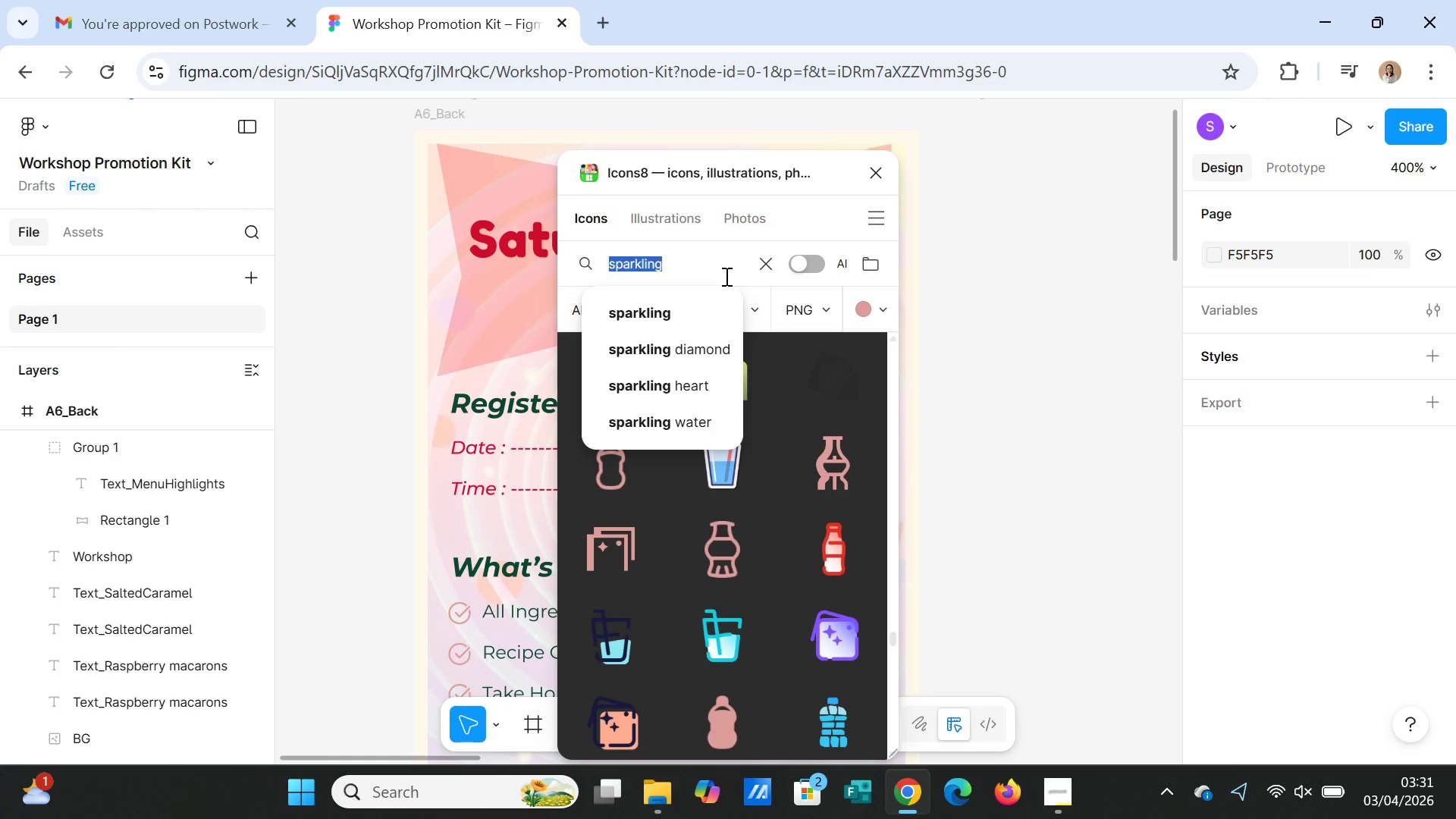 
wait(13.16)
 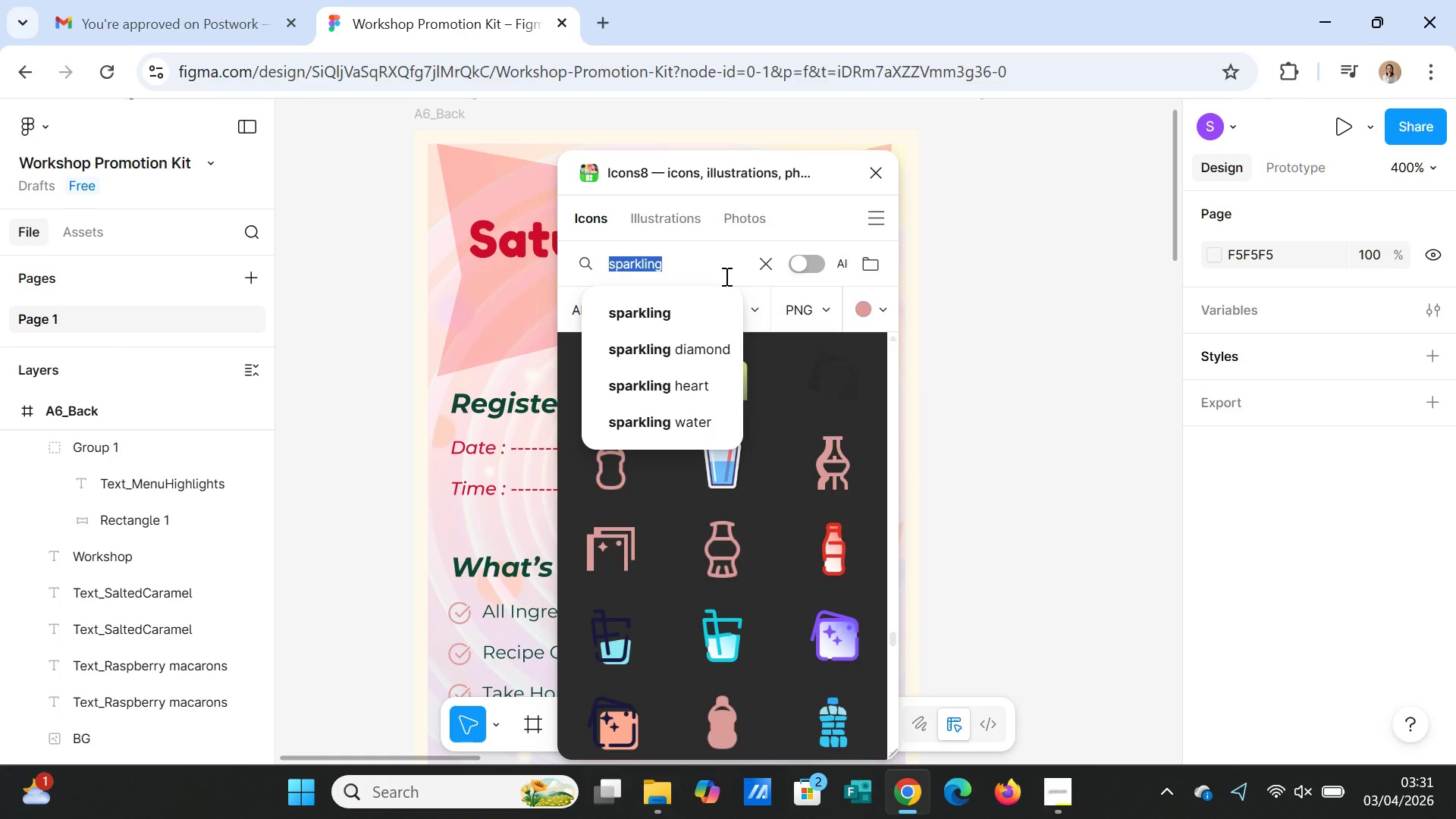 
type(line)
 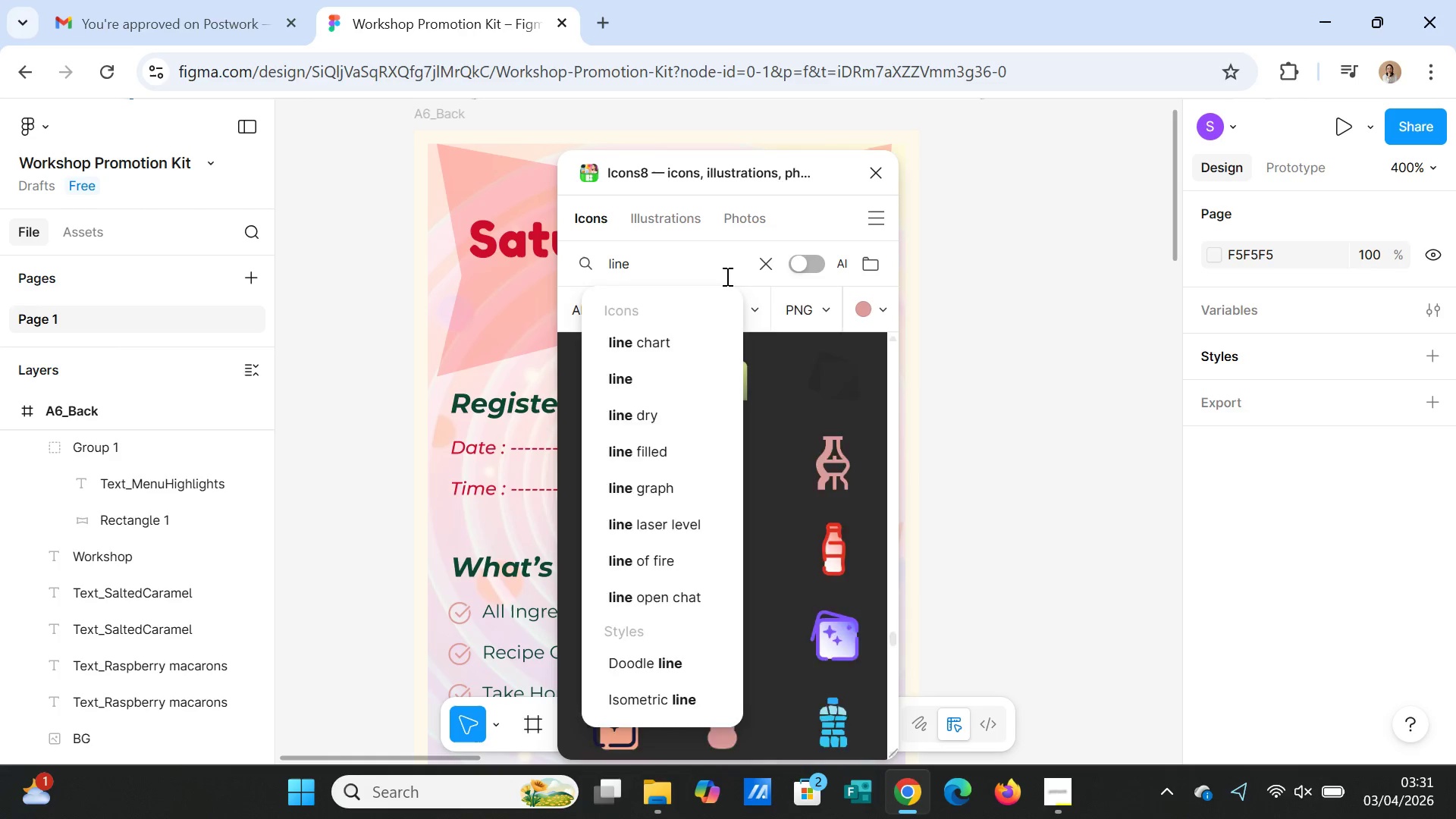 
key(Enter)
 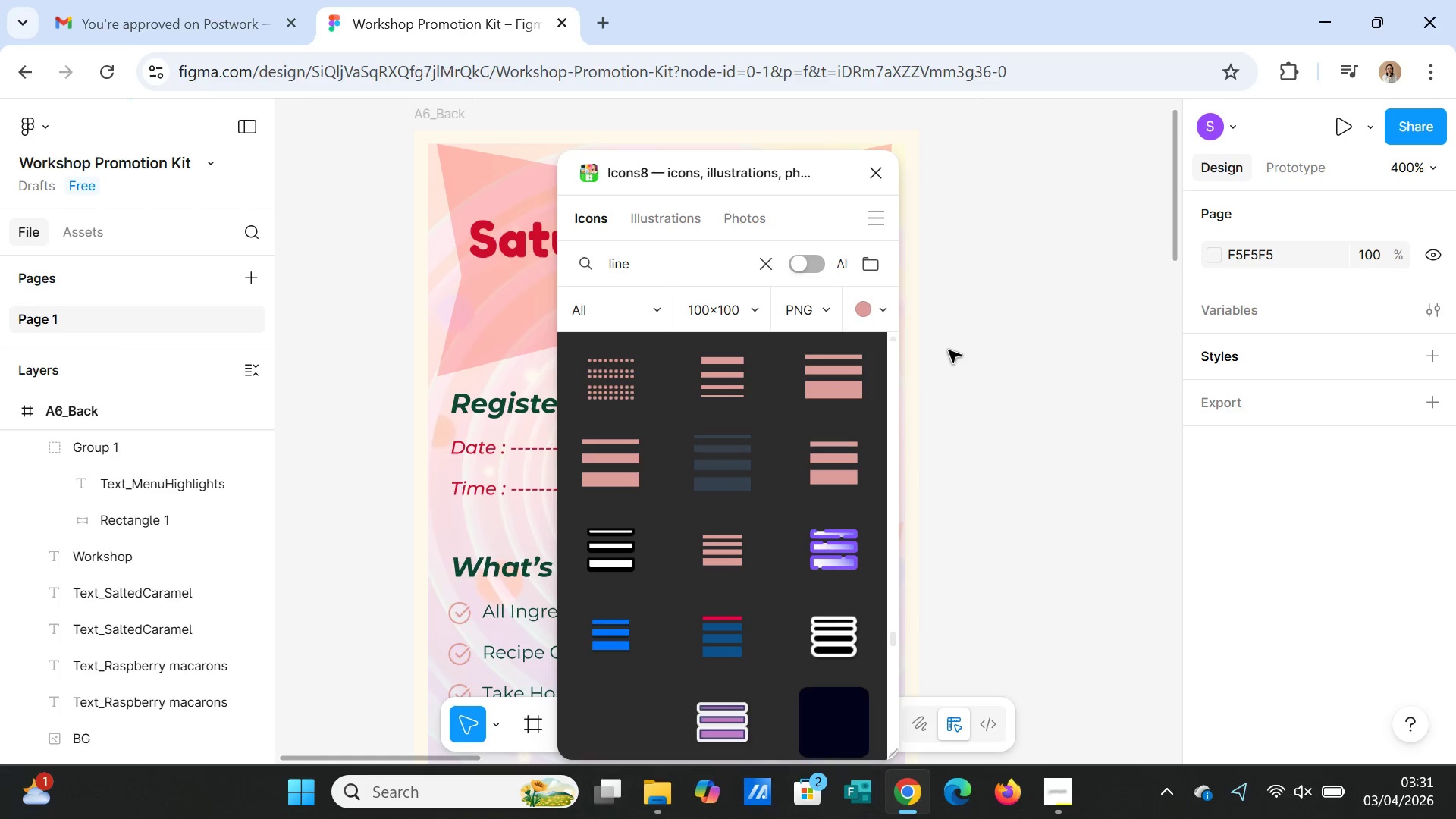 
scroll: coordinate [796, 544], scroll_direction: down, amount: 23.0
 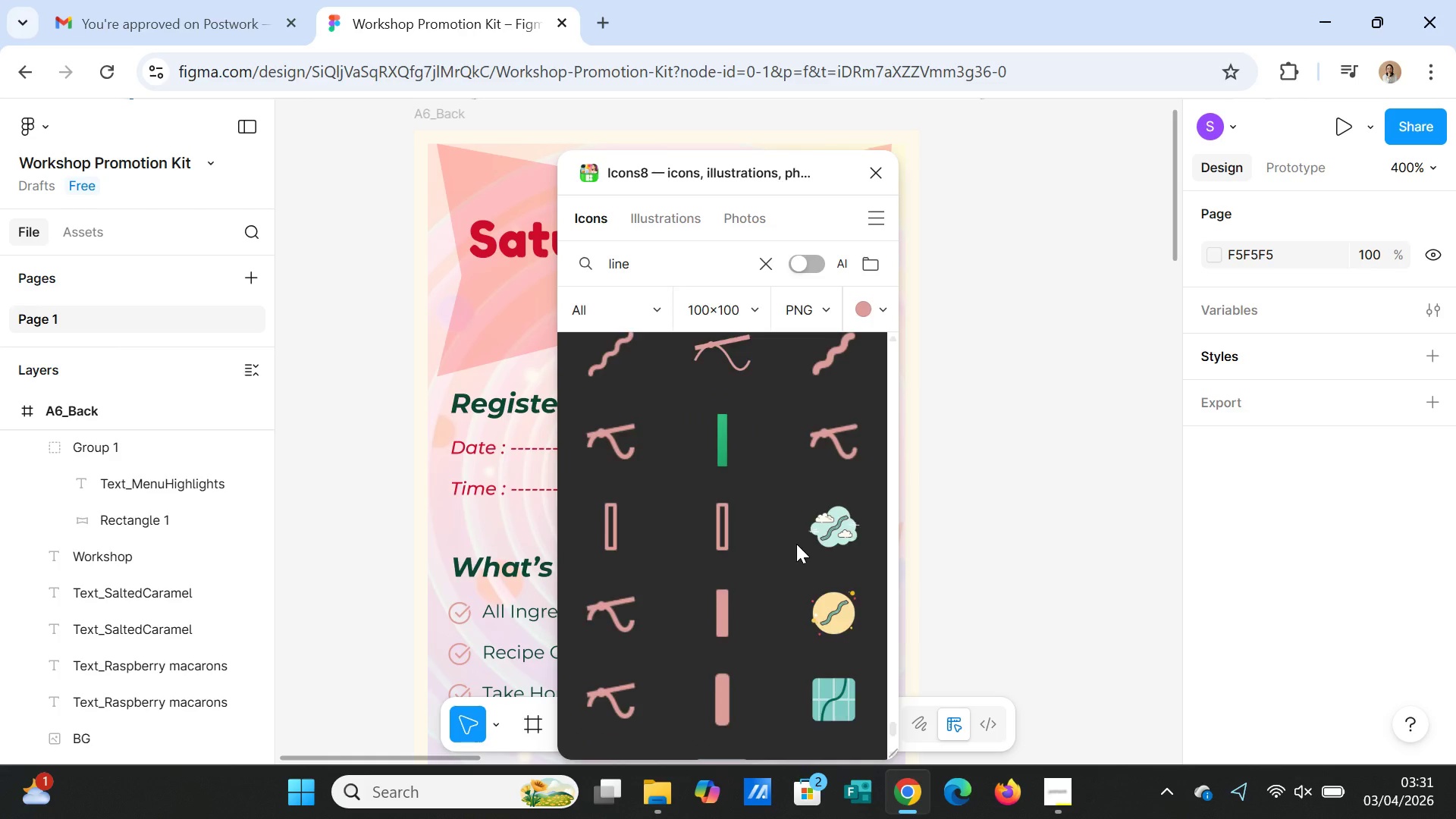 
scroll: coordinate [796, 544], scroll_direction: up, amount: 1.0
 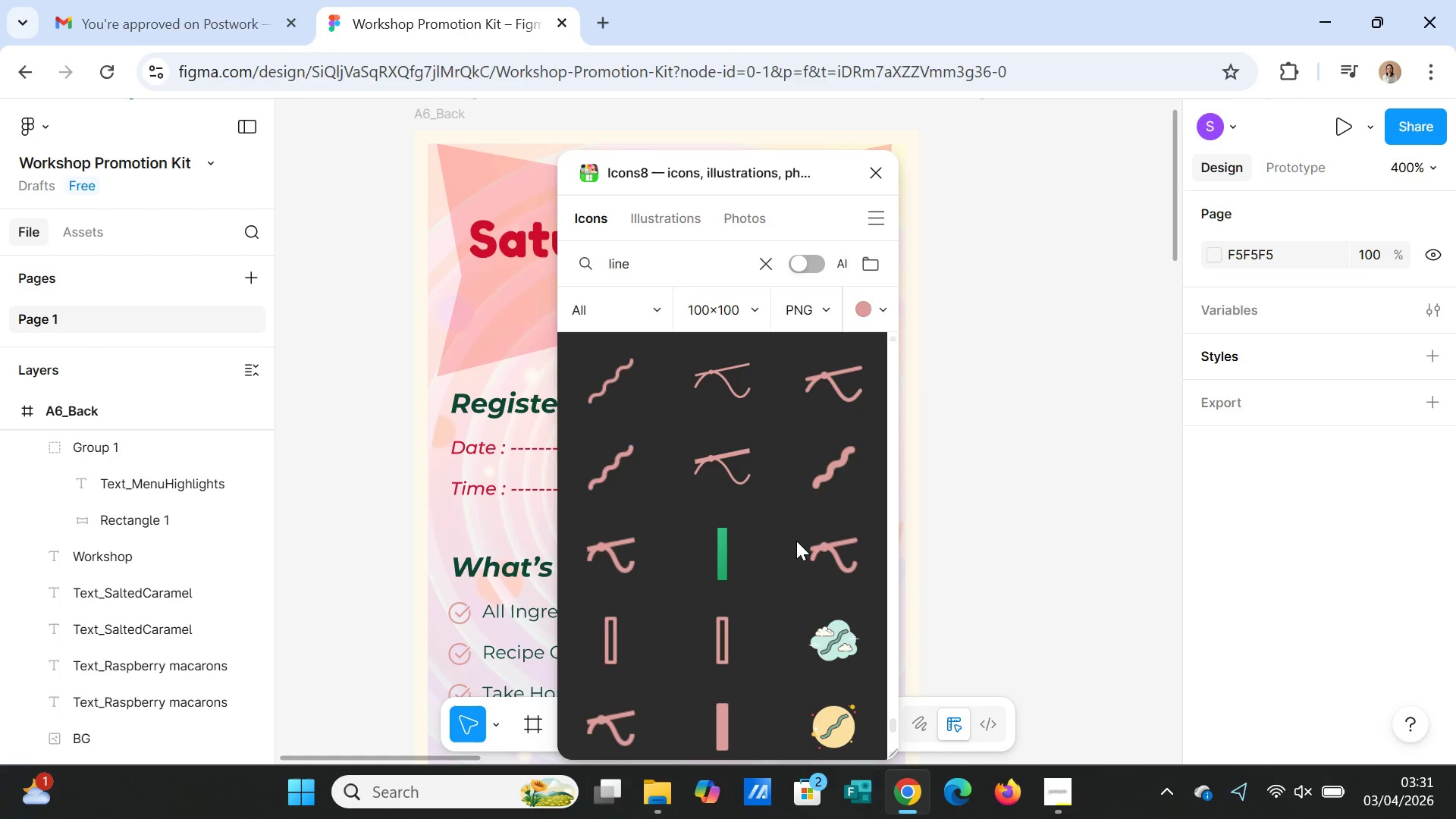 
scroll: coordinate [798, 539], scroll_direction: down, amount: 11.0
 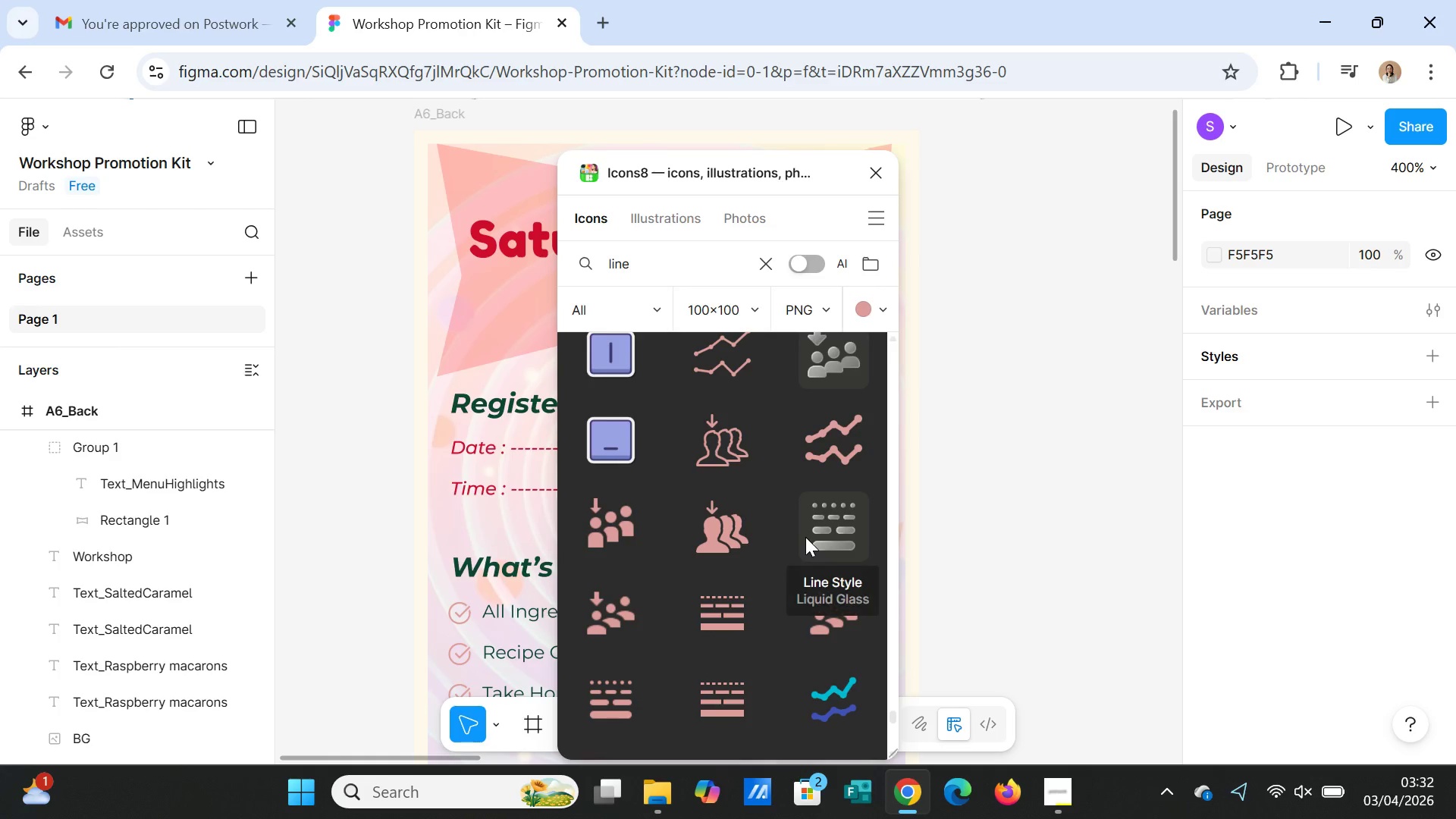 
scroll: coordinate [806, 536], scroll_direction: down, amount: 4.0
 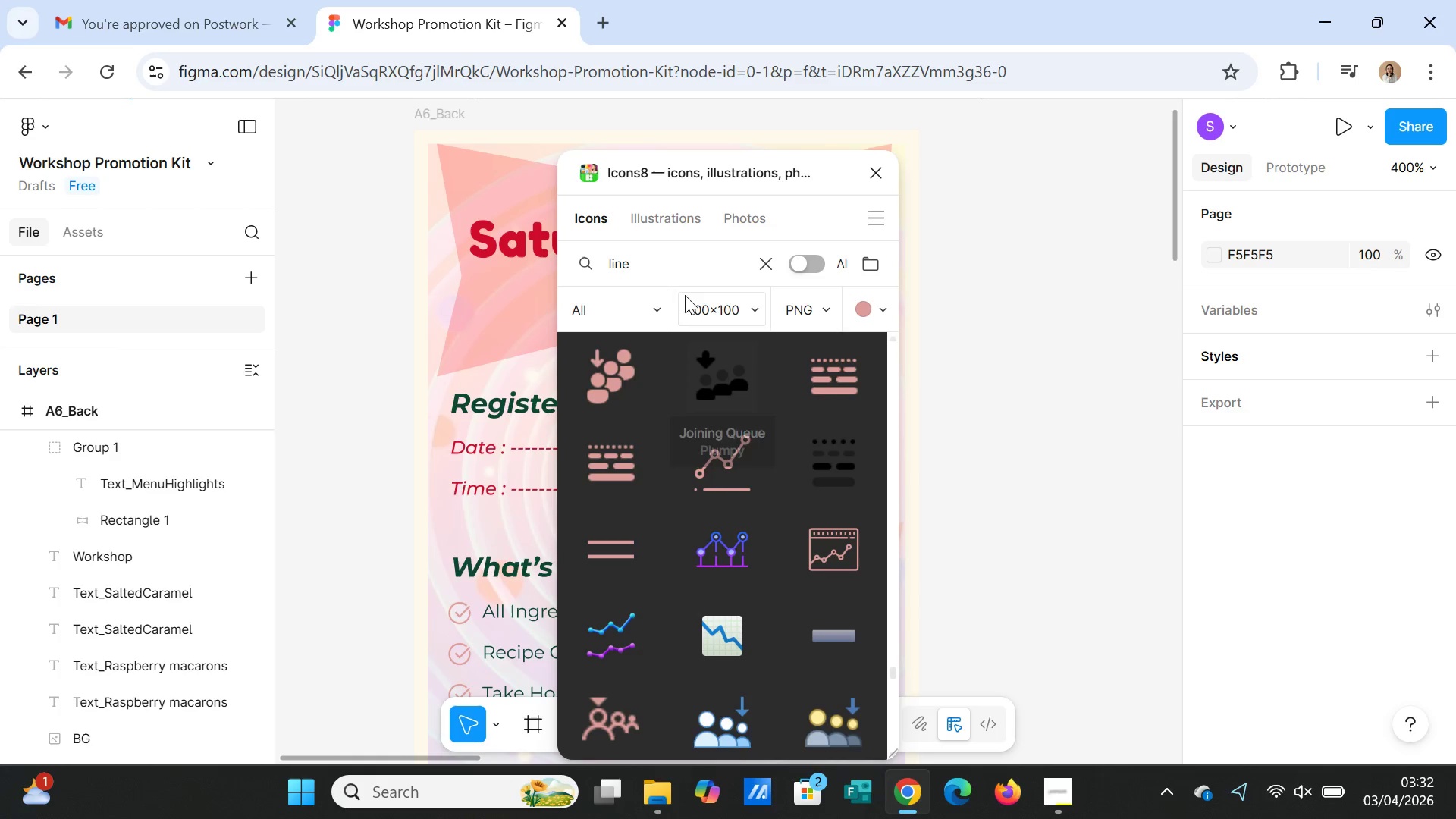 
double_click([693, 265])
 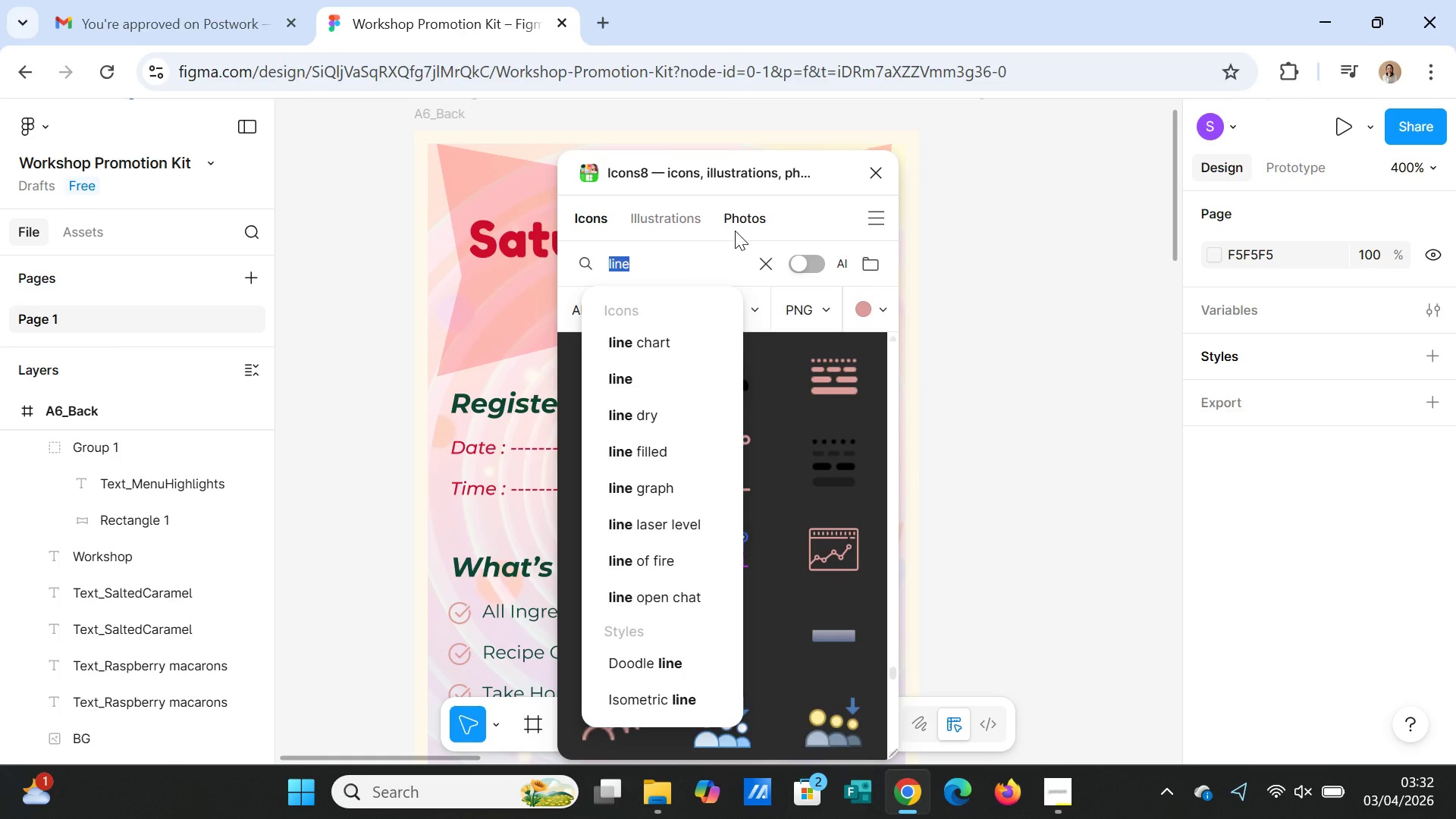 
wait(16.42)
 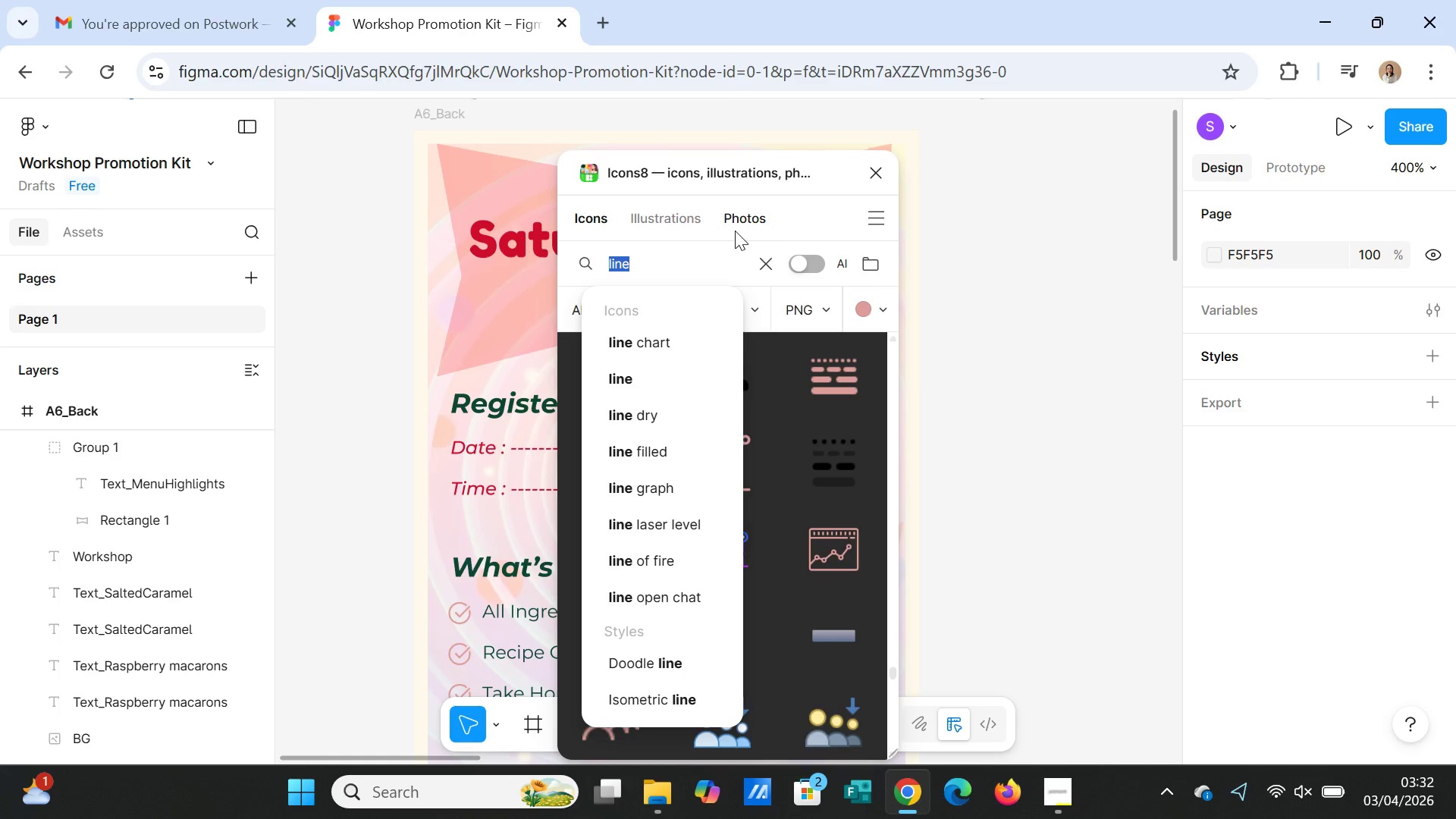 
type(shine)
 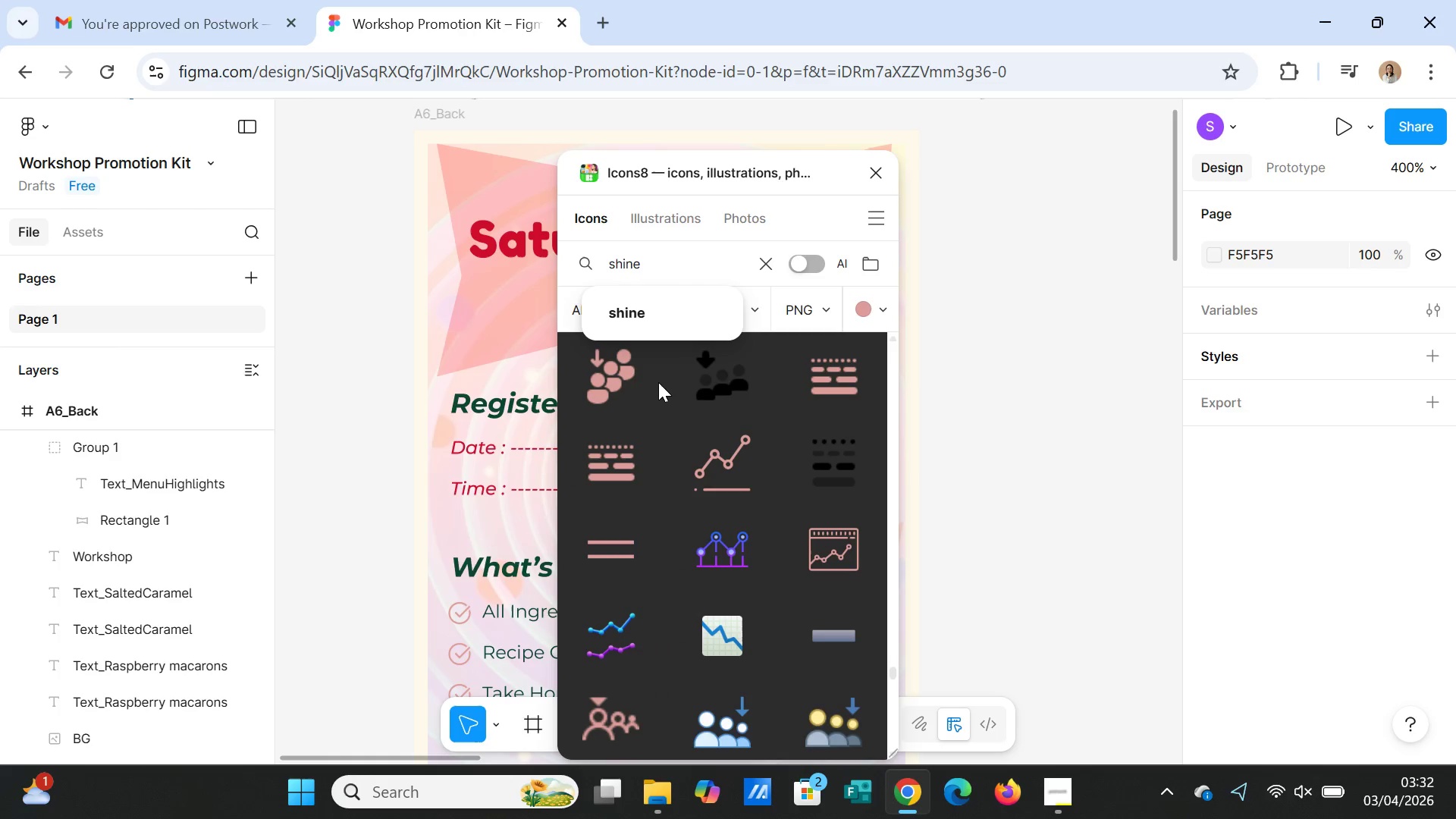 
left_click([642, 321])
 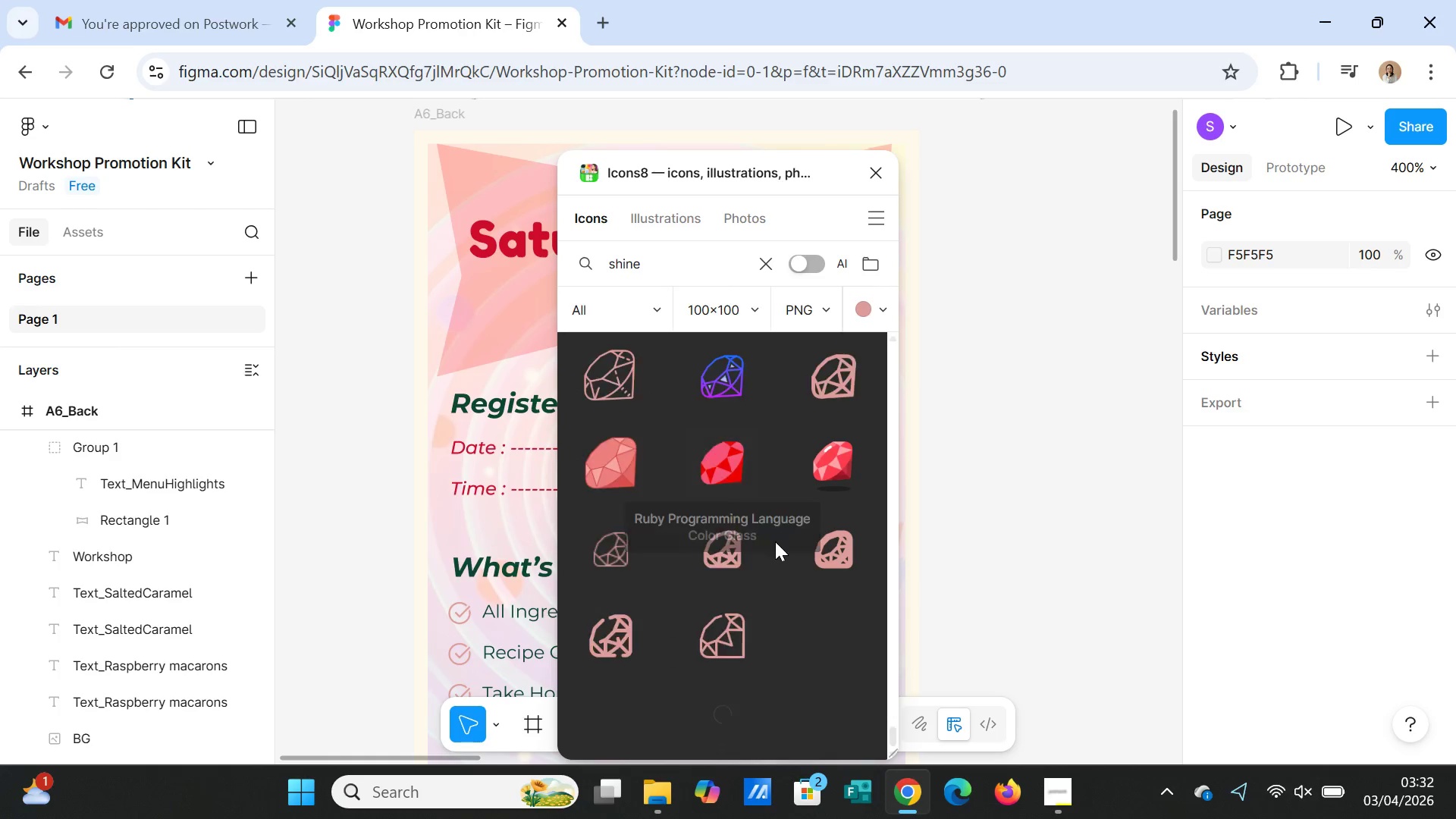 
scroll: coordinate [762, 570], scroll_direction: down, amount: 8.0
 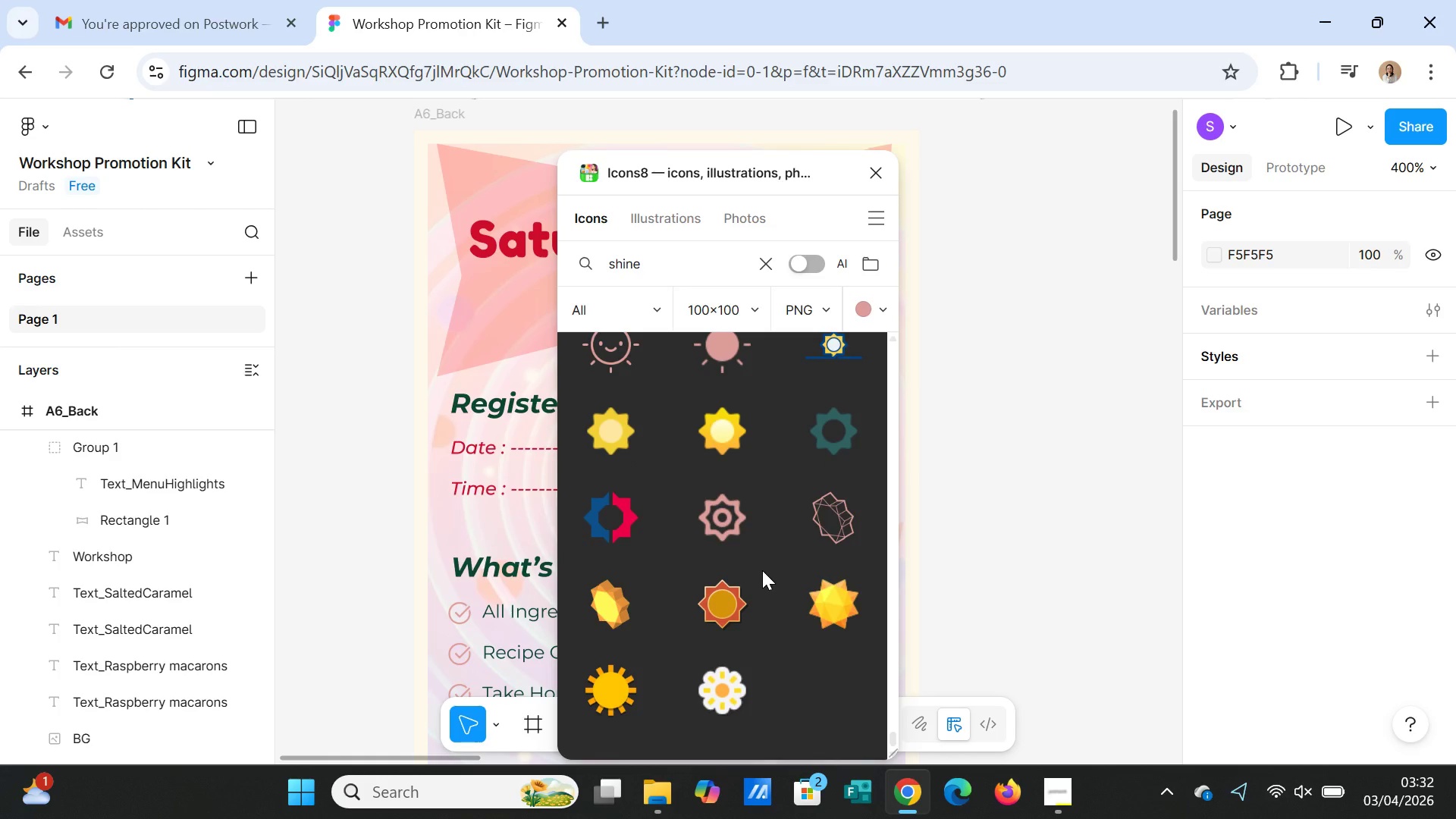 
wait(9.3)
 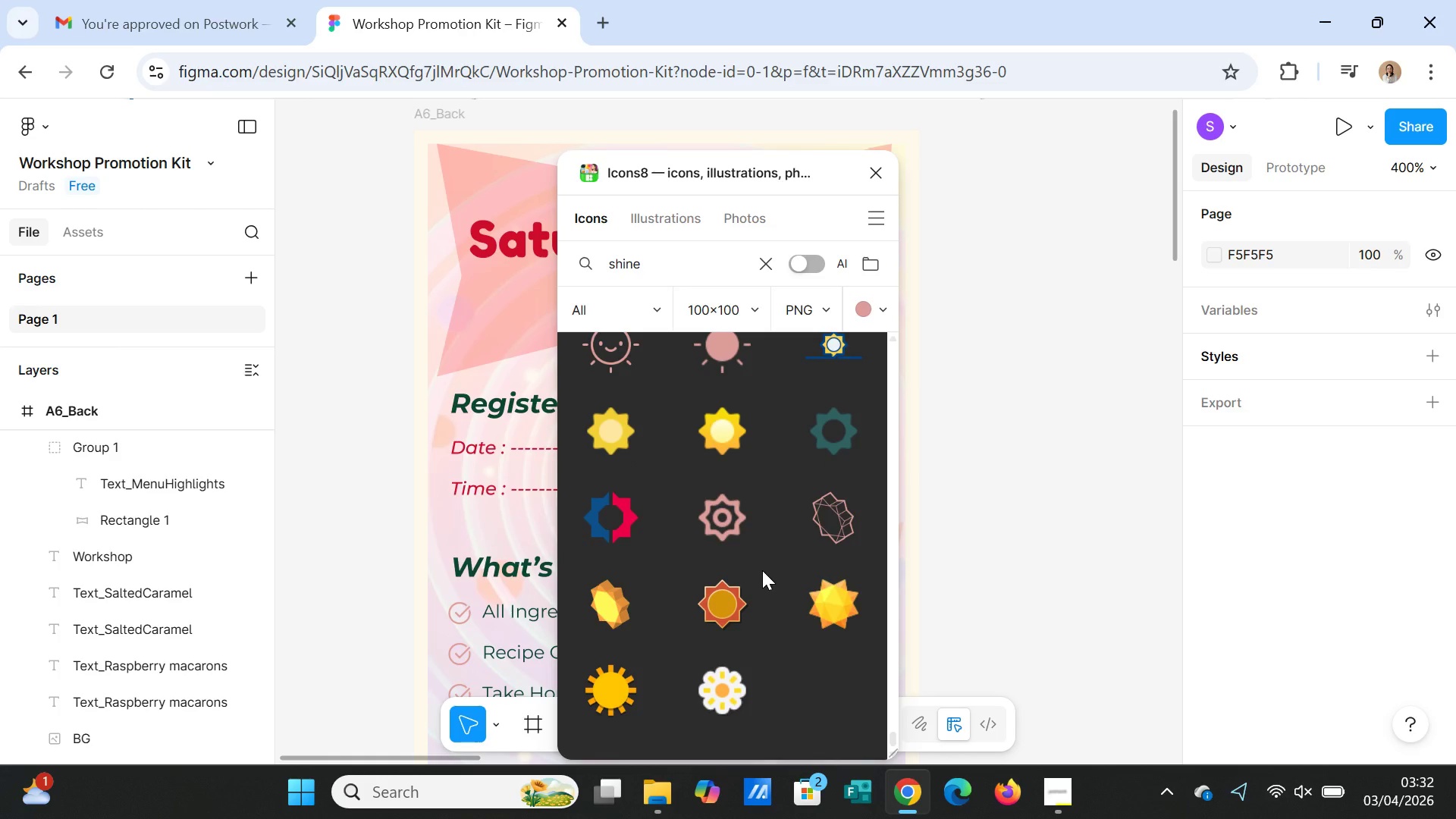 
left_click([730, 692])
 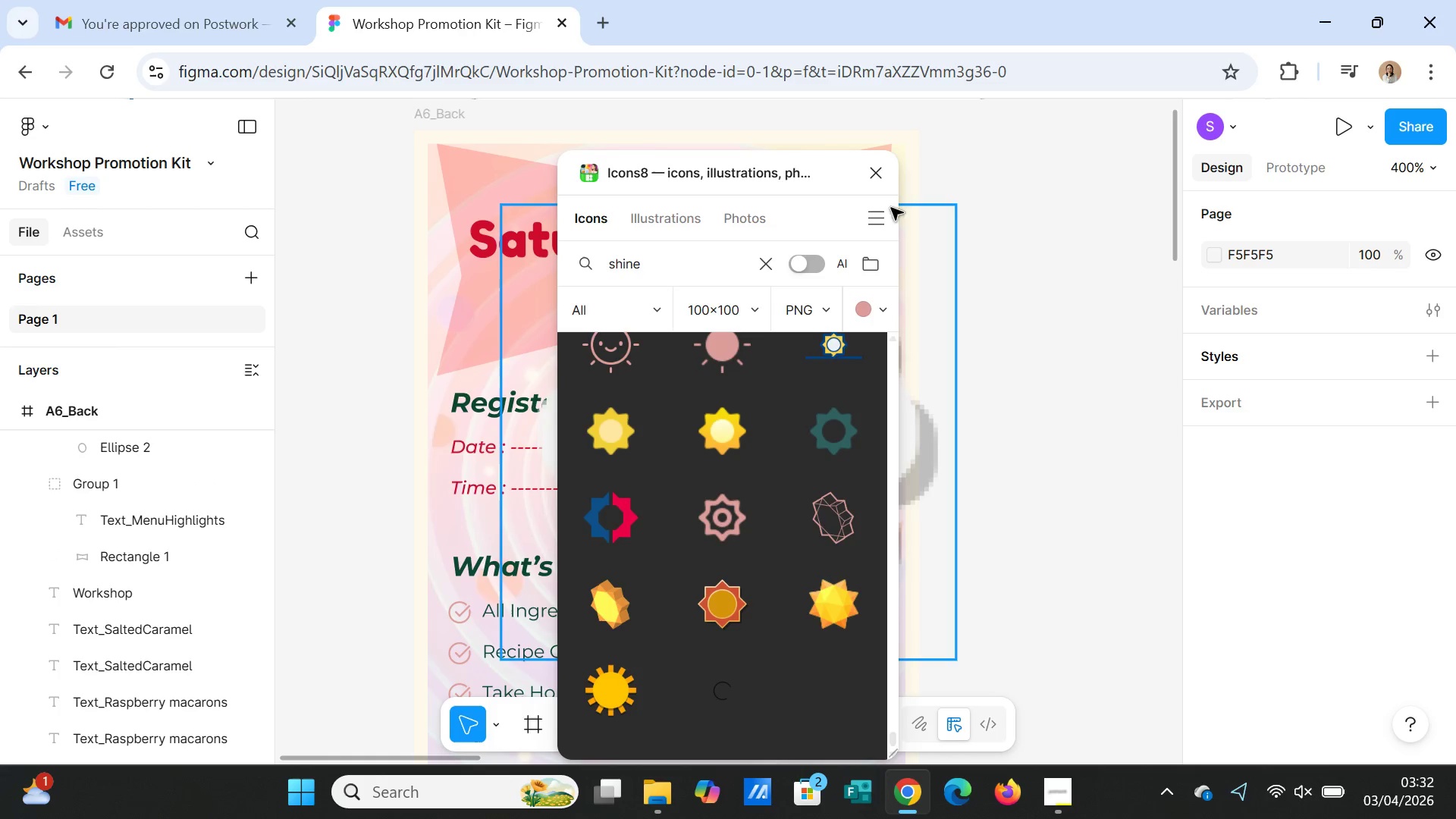 
left_click([883, 171])
 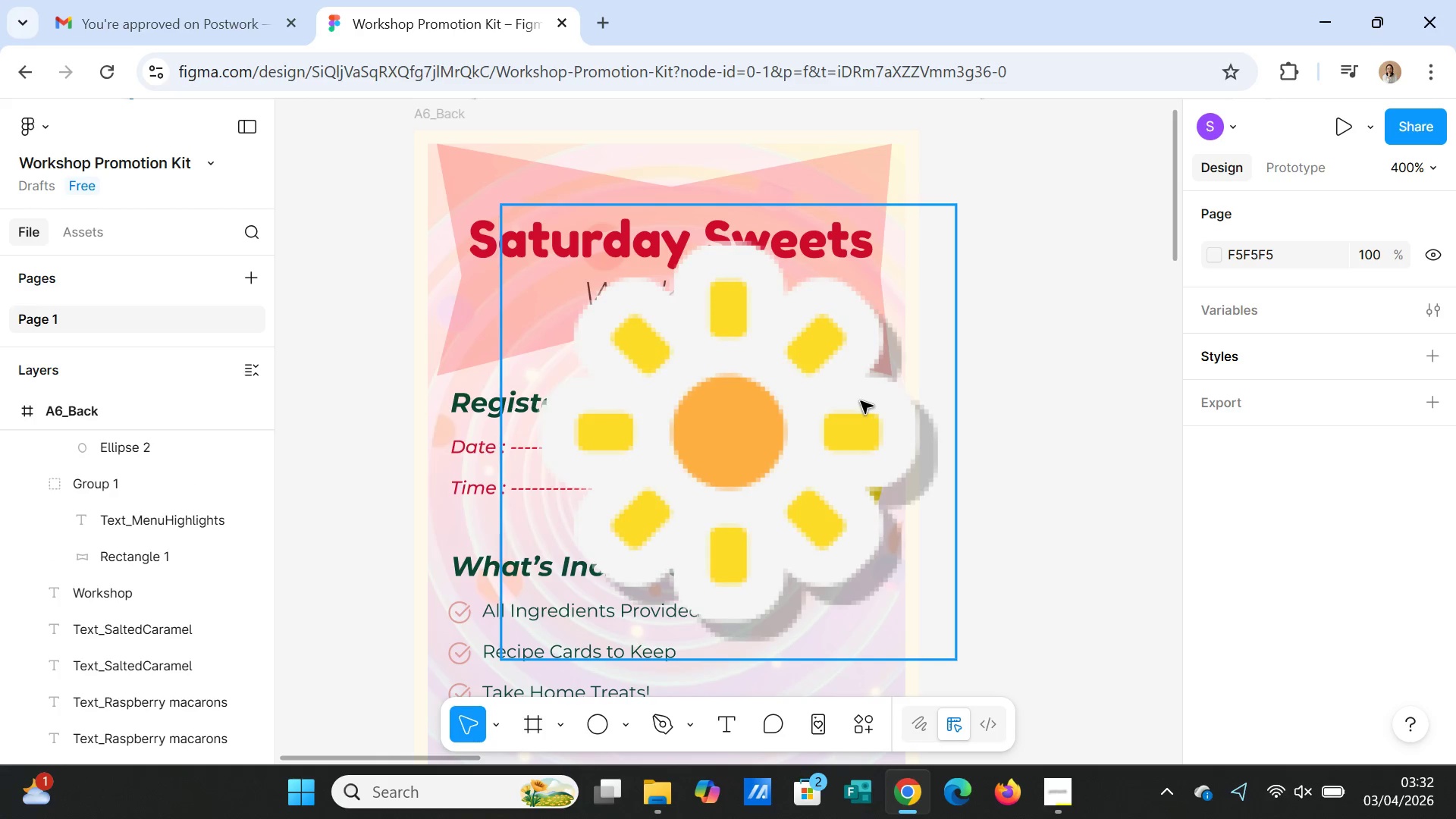 
left_click([860, 402])
 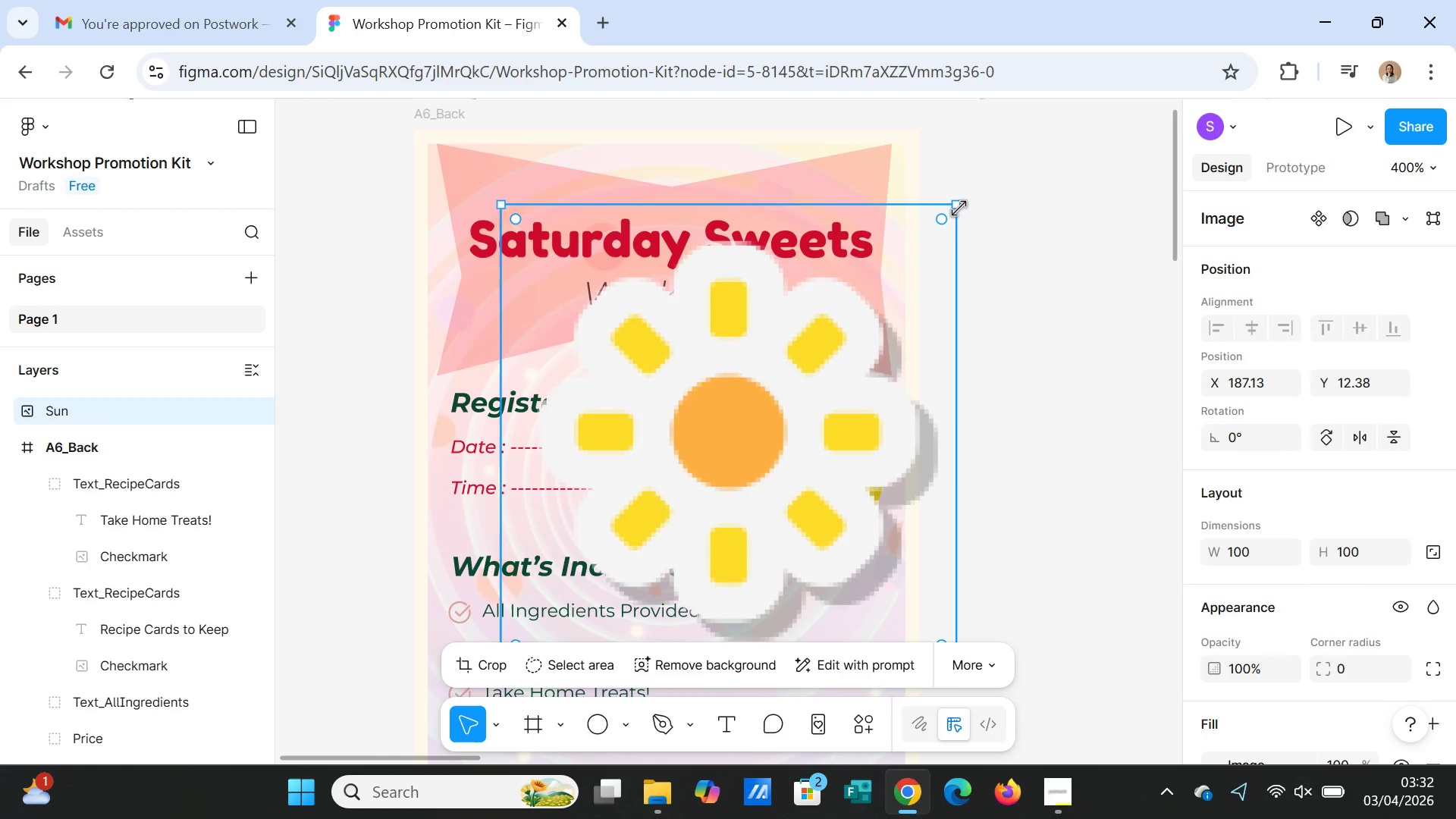 
left_click_drag(start_coordinate=[956, 206], to_coordinate=[576, 595])
 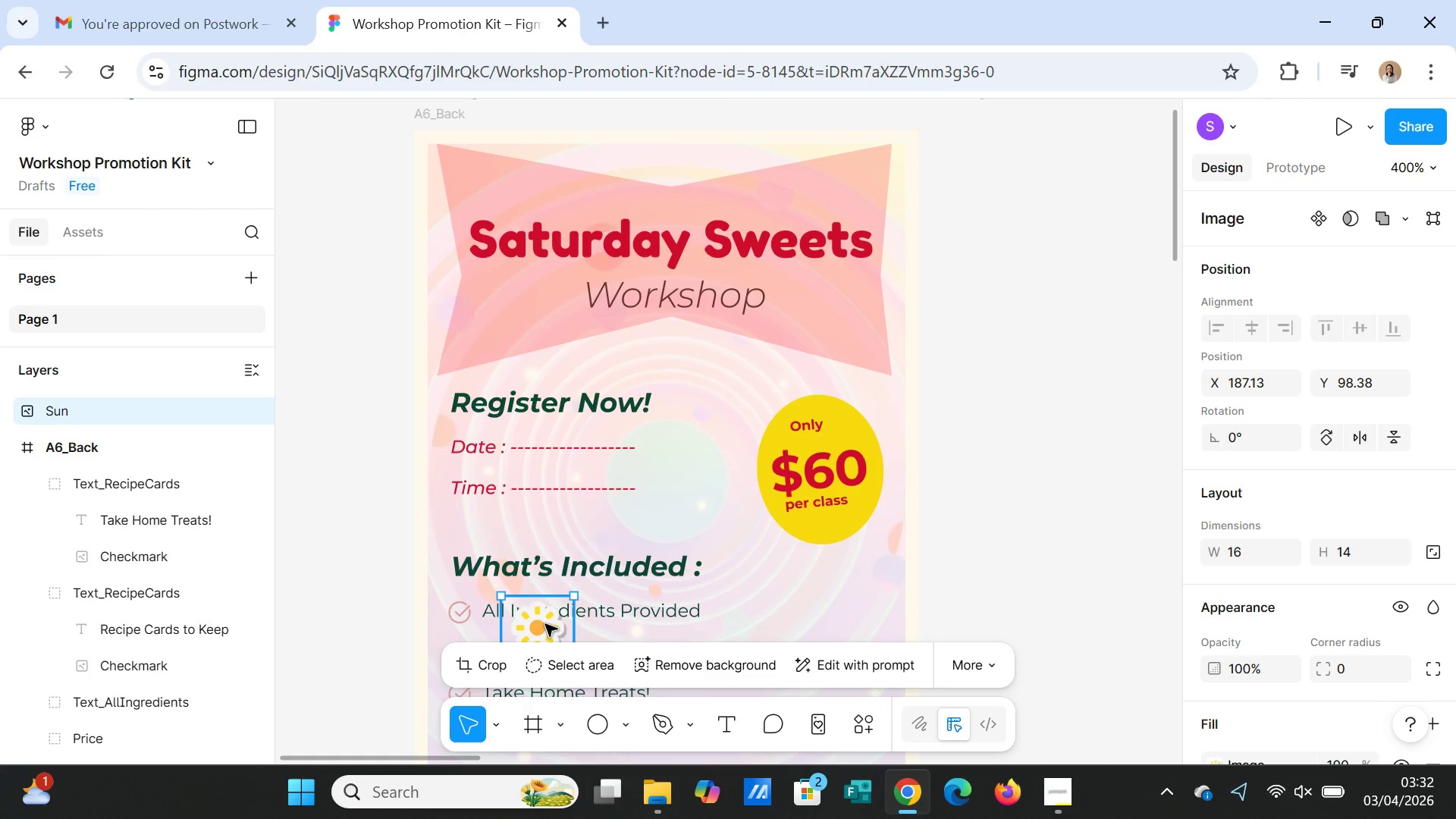 
left_click_drag(start_coordinate=[545, 624], to_coordinate=[548, 295])
 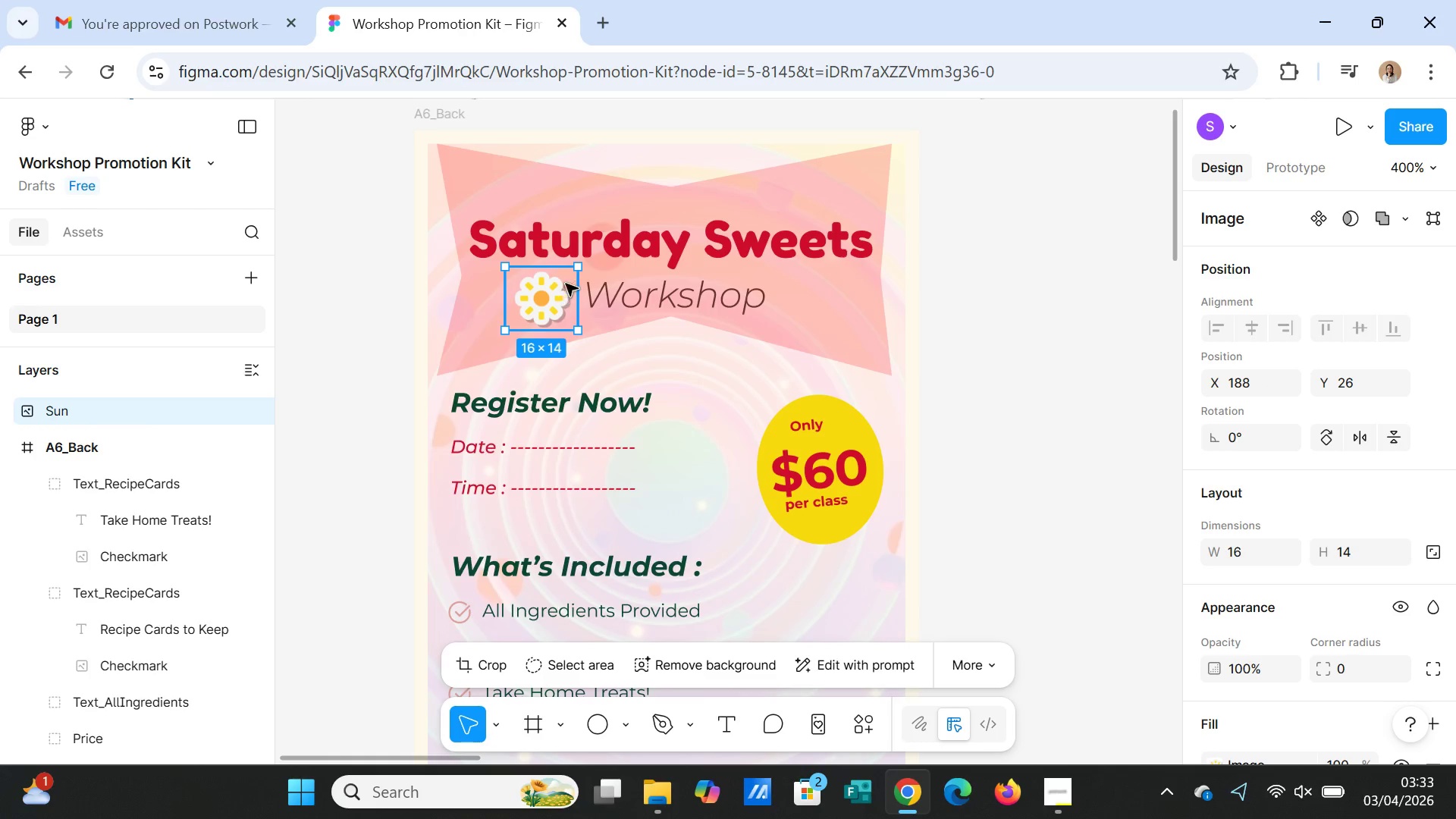 
left_click_drag(start_coordinate=[579, 267], to_coordinate=[571, 279])
 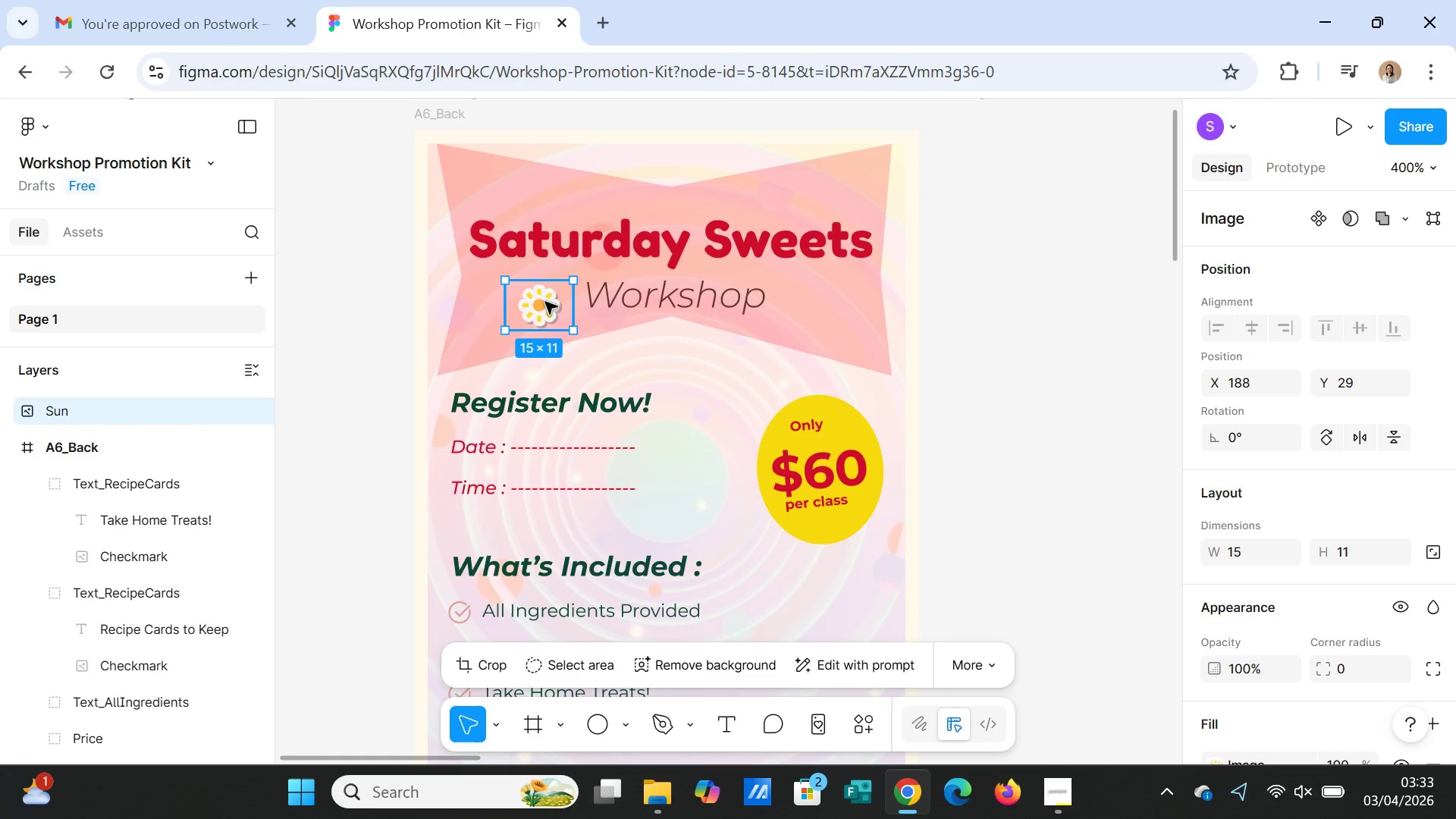 
left_click_drag(start_coordinate=[545, 302], to_coordinate=[560, 290])
 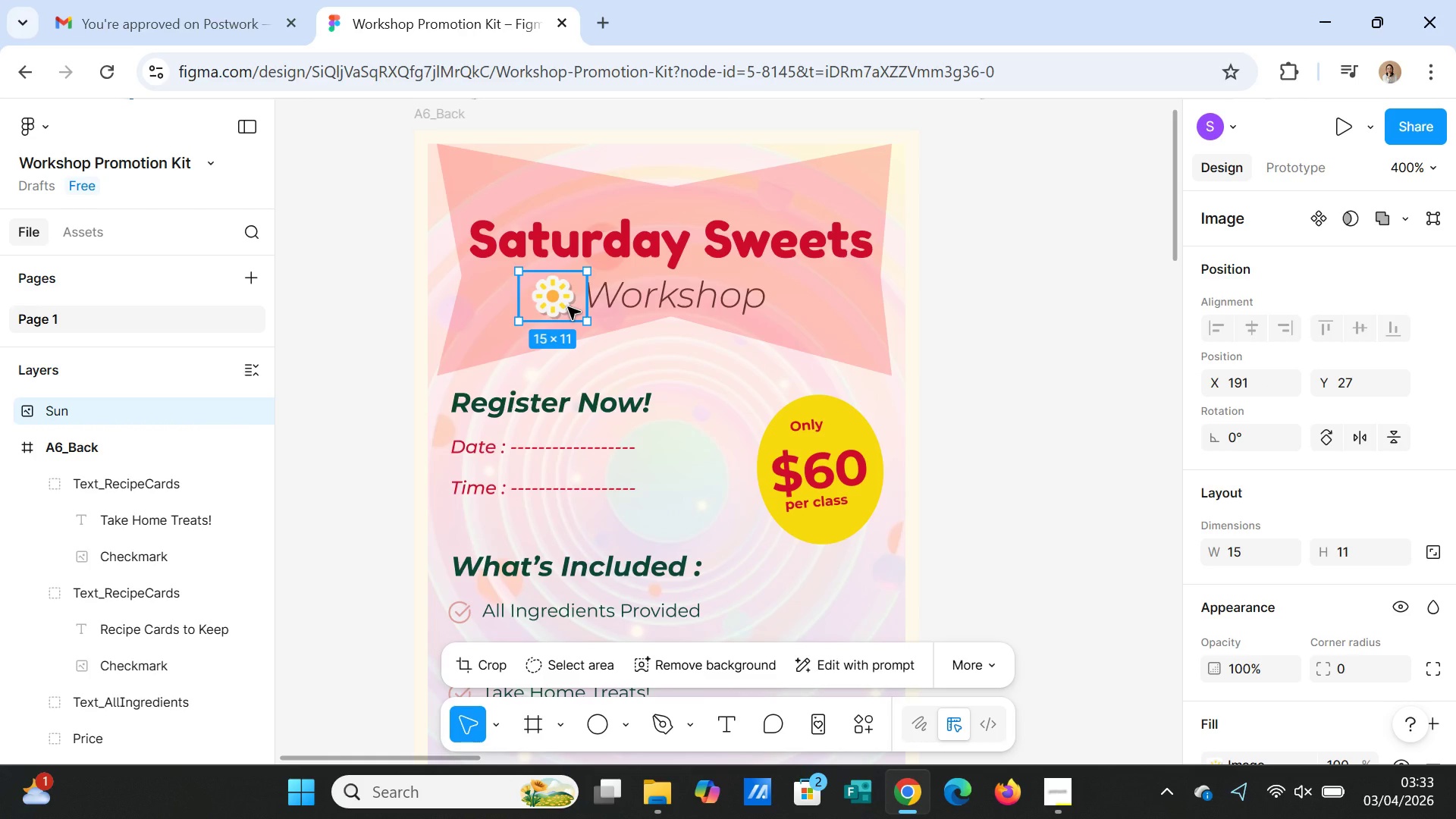 
key(Control+D)
 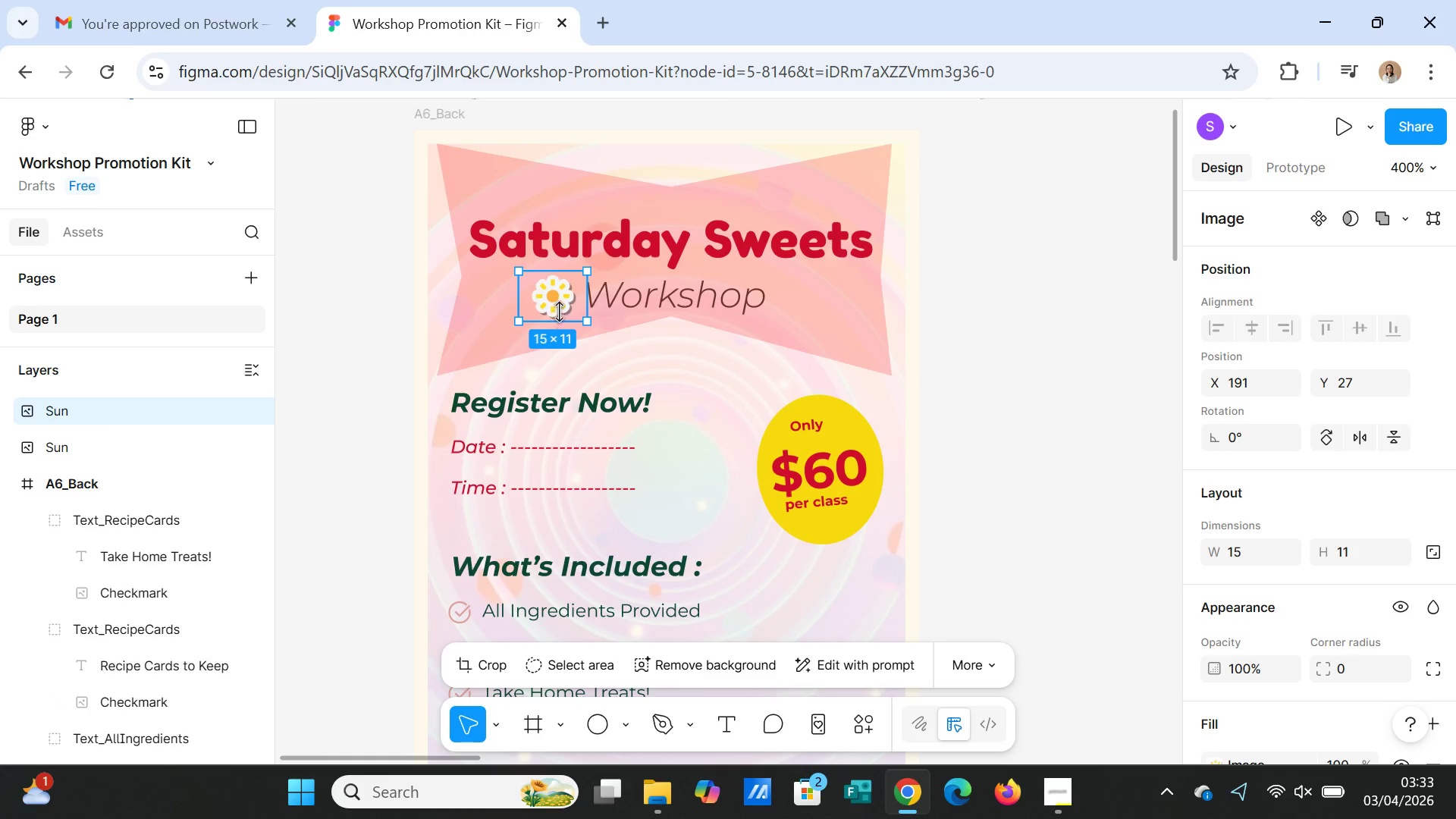 
left_click_drag(start_coordinate=[559, 305], to_coordinate=[804, 308])
 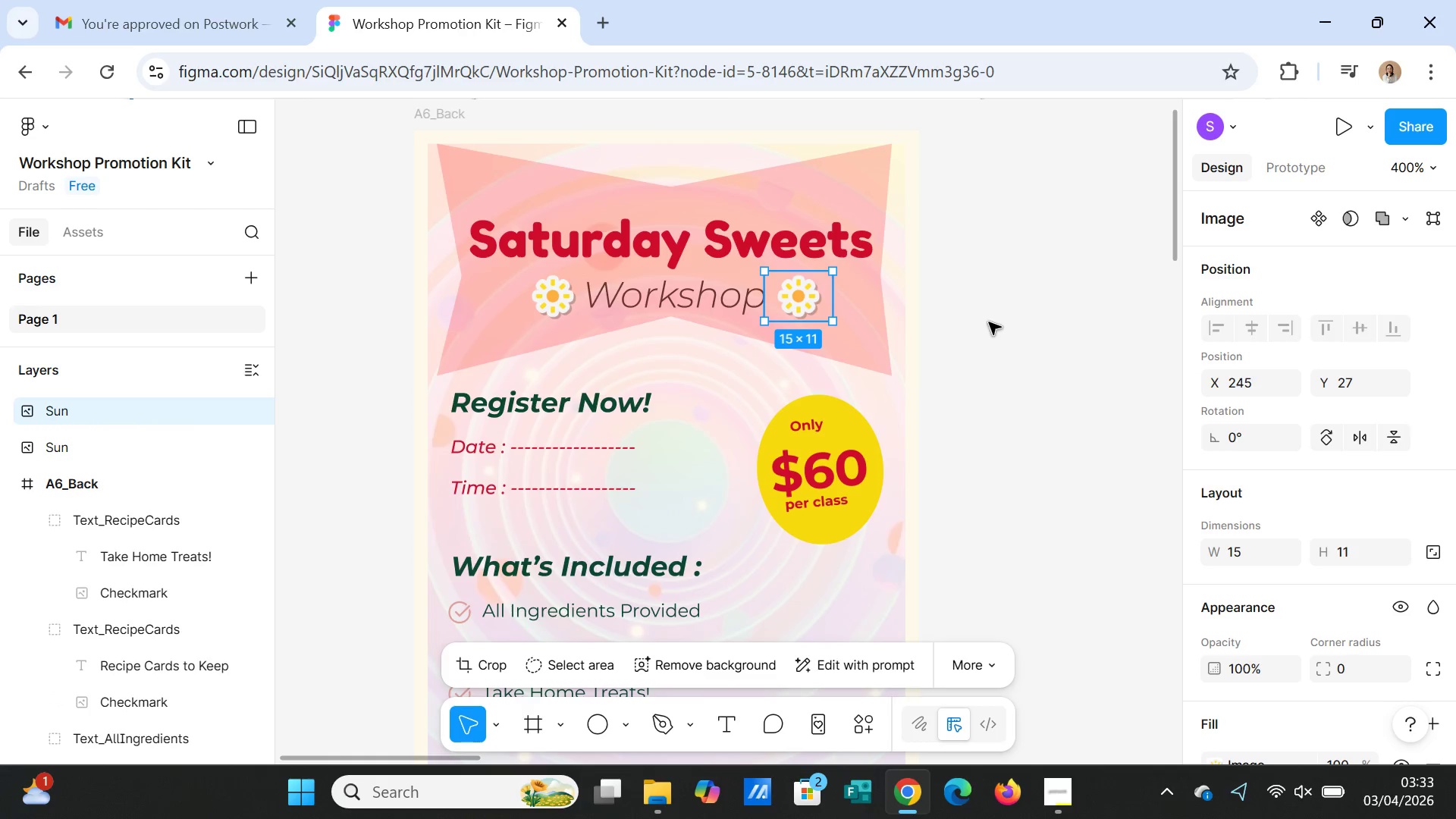 
left_click([989, 322])
 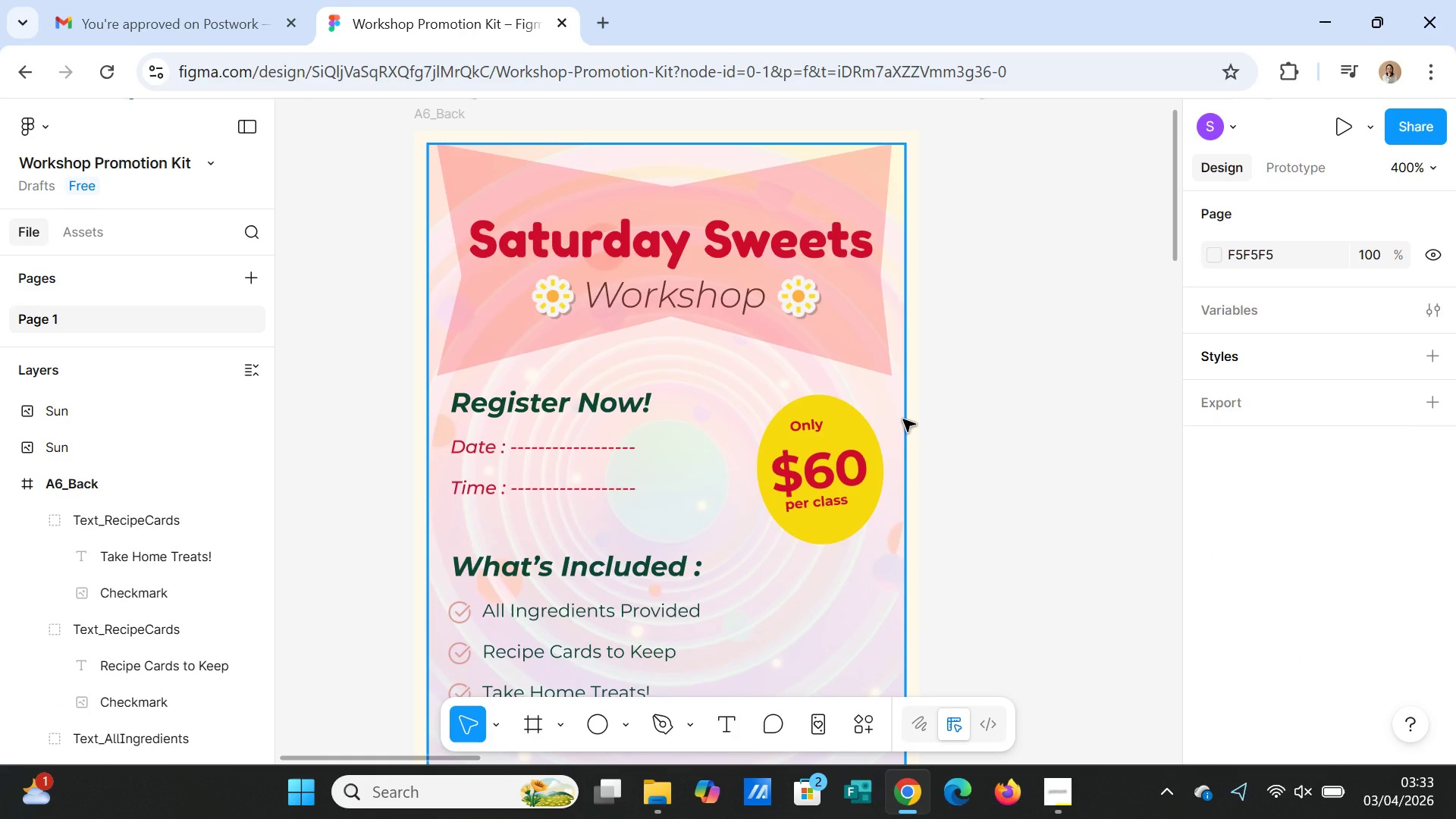 
wait(5.77)
 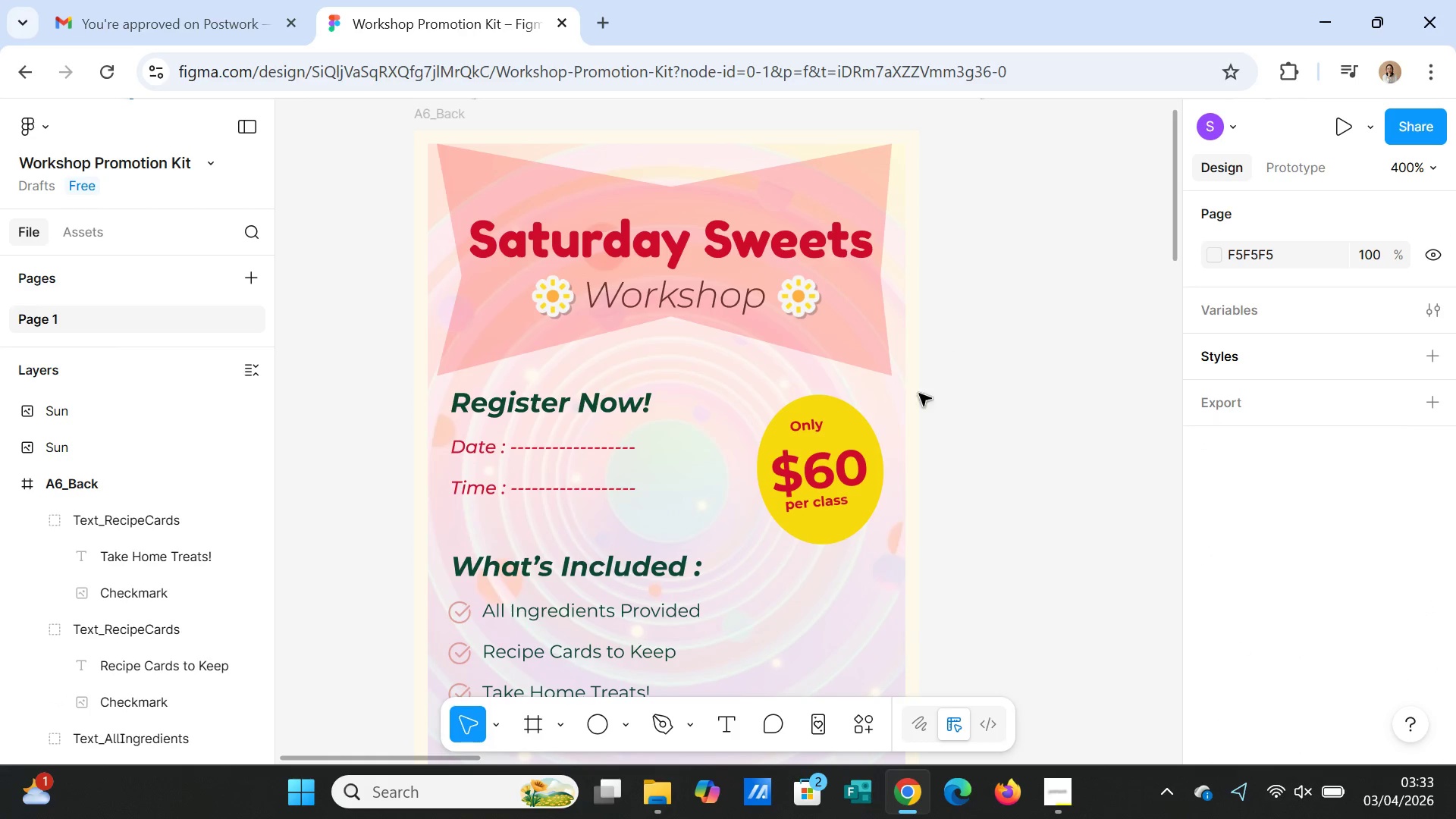 
scroll: coordinate [905, 419], scroll_direction: up, amount: 1.0
 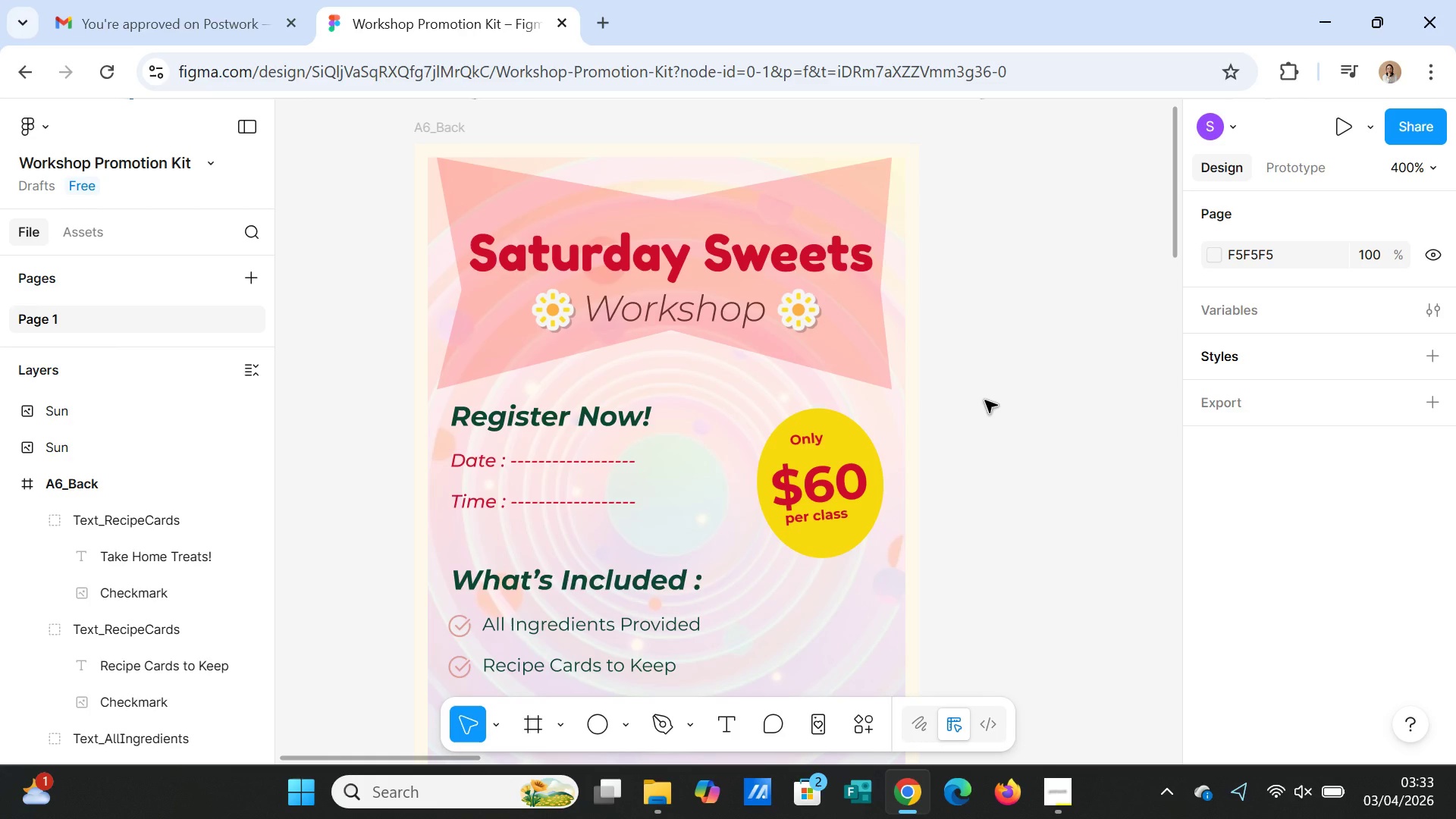 
scroll: coordinate [985, 400], scroll_direction: down, amount: 9.0
 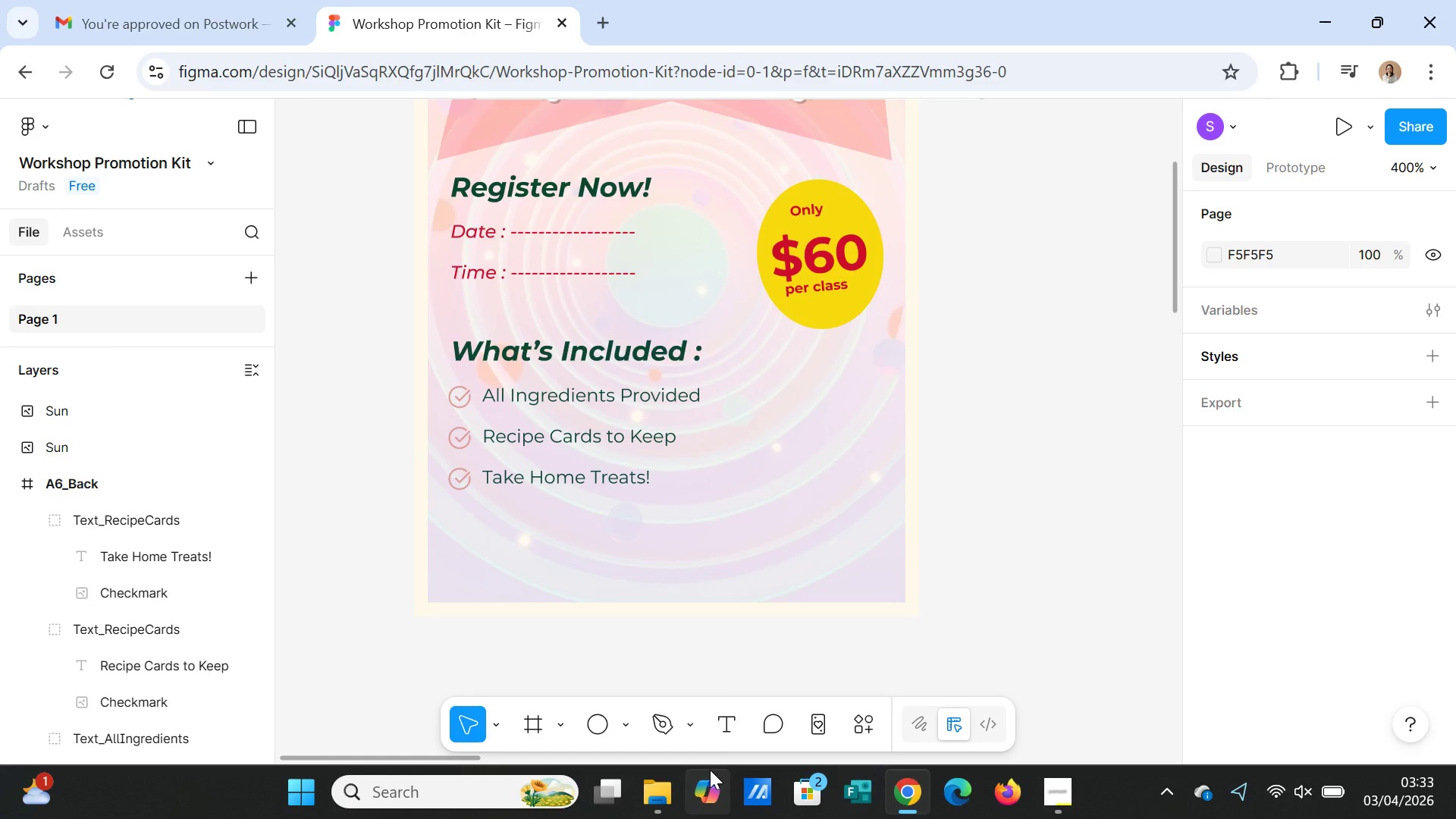 
wait(7.31)
 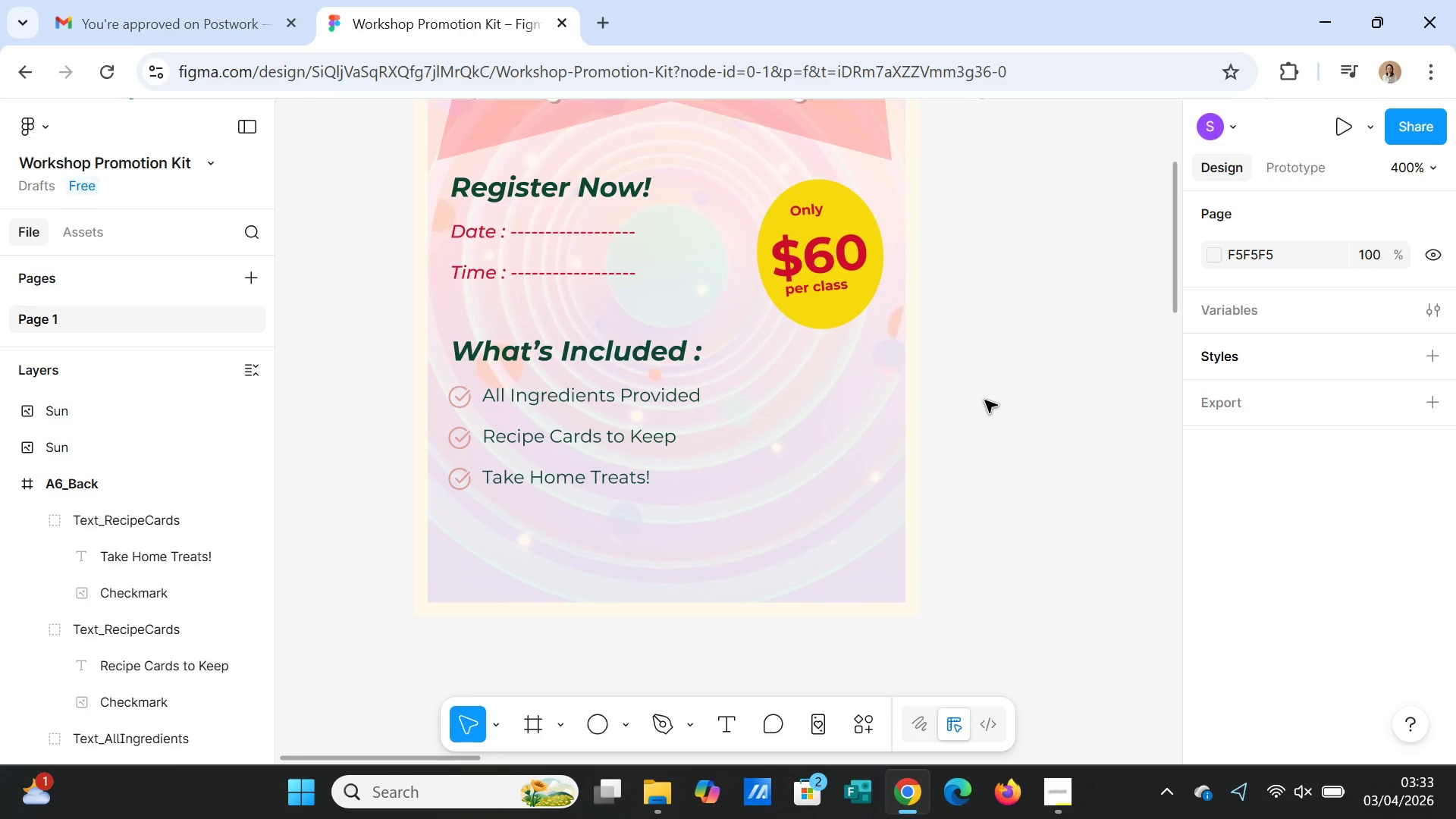 
left_click([622, 726])
 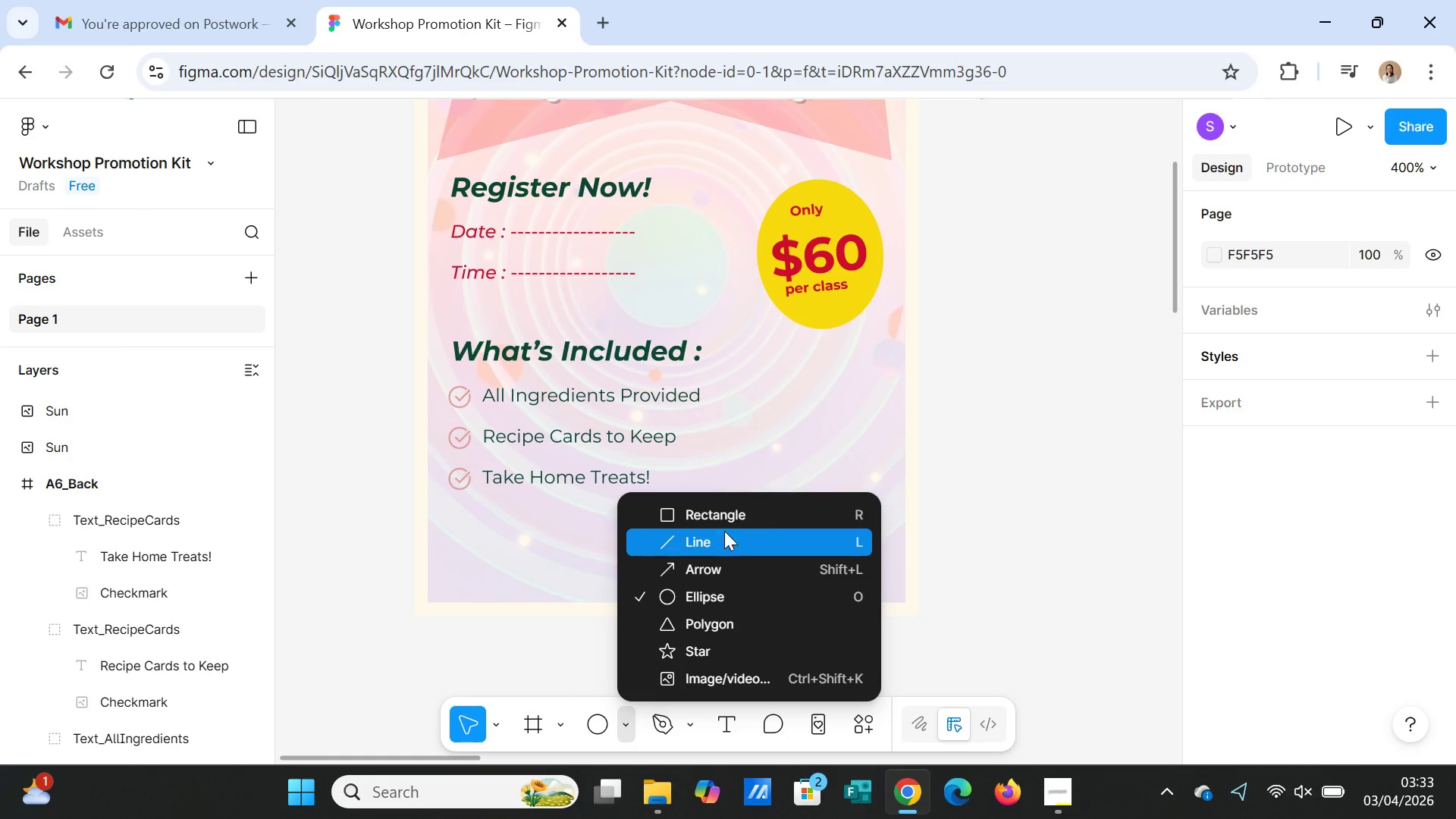 
left_click([730, 514])
 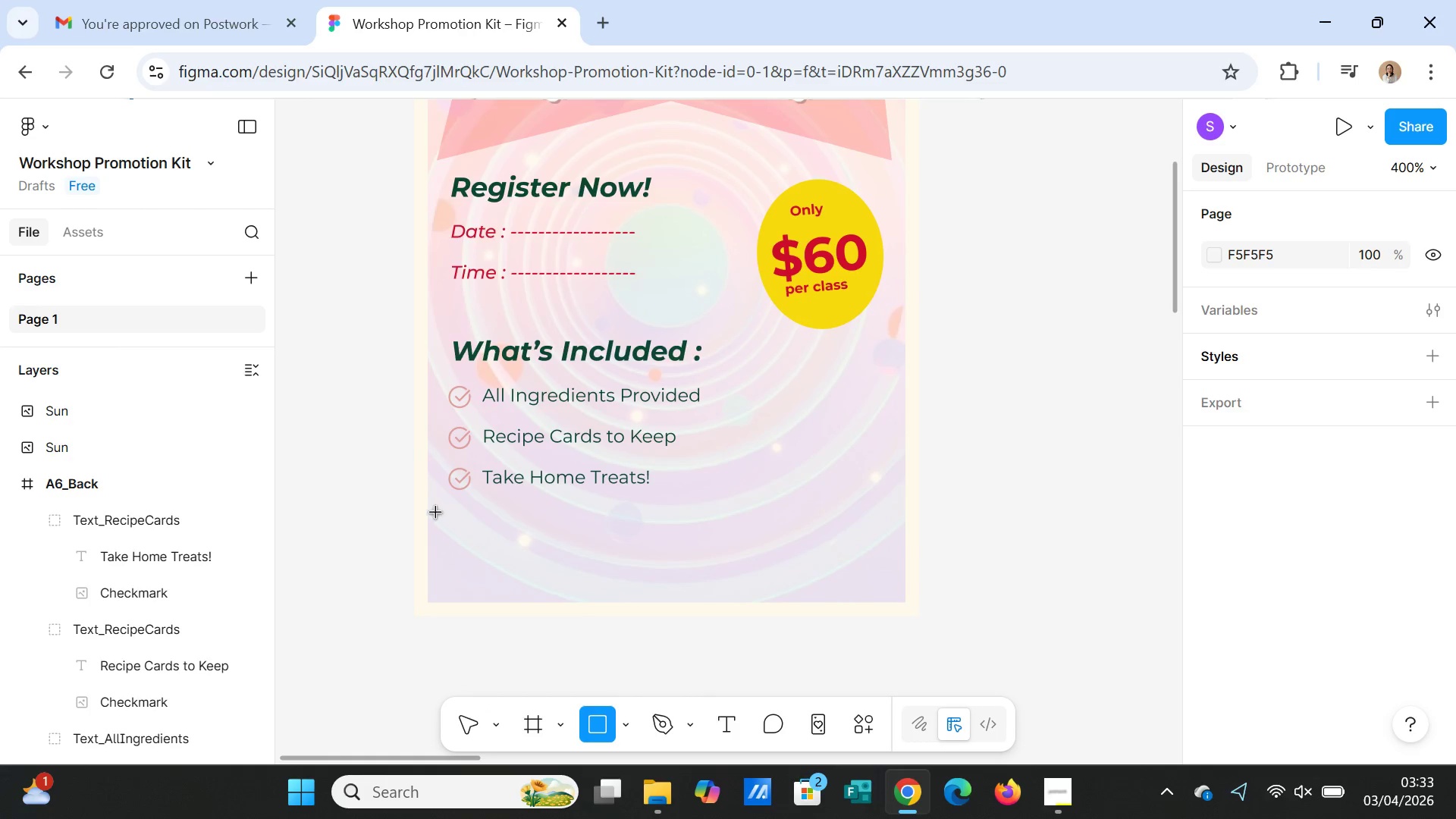 
left_click_drag(start_coordinate=[431, 509], to_coordinate=[905, 596])
 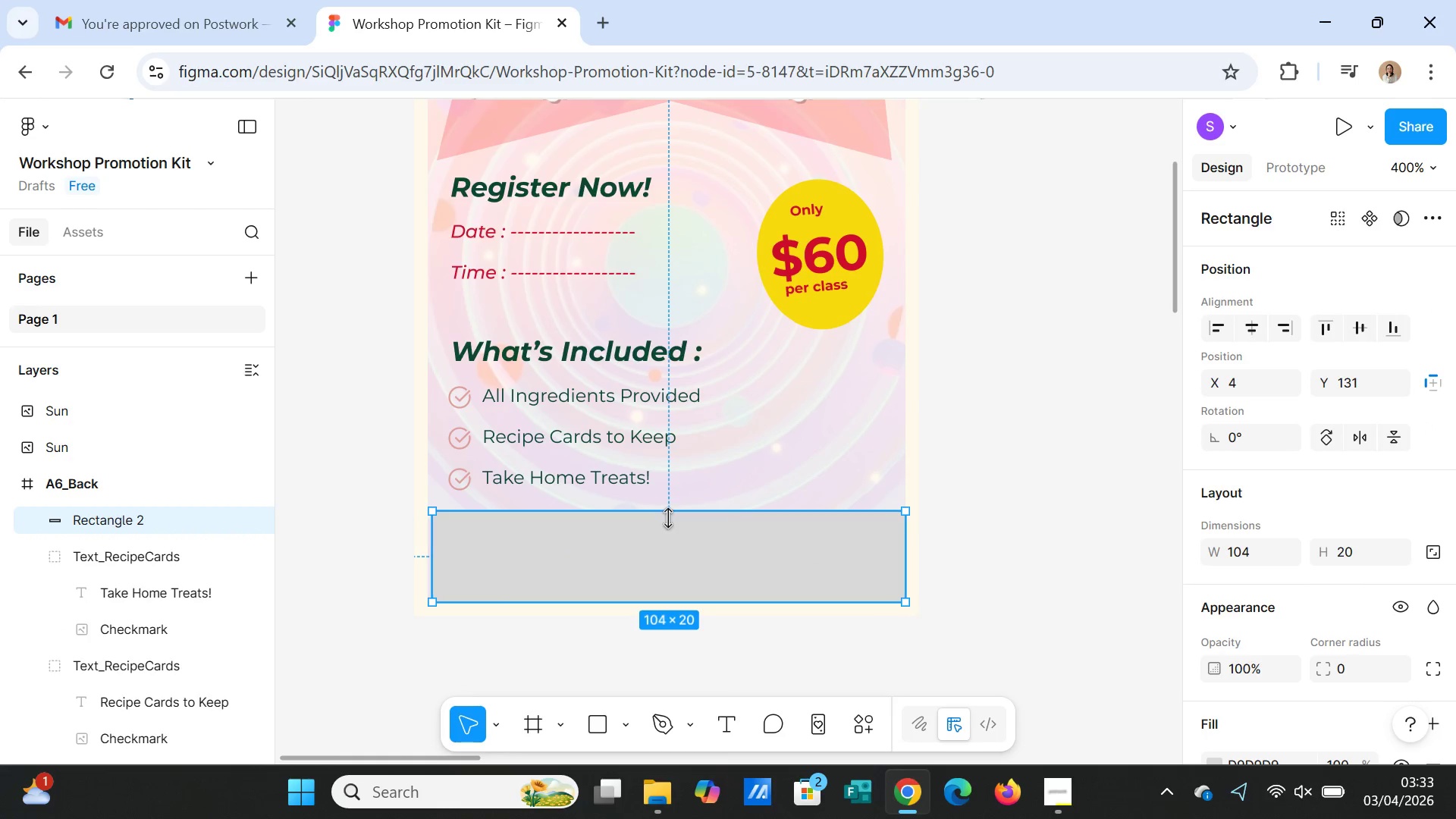 
left_click_drag(start_coordinate=[669, 517], to_coordinate=[666, 536])
 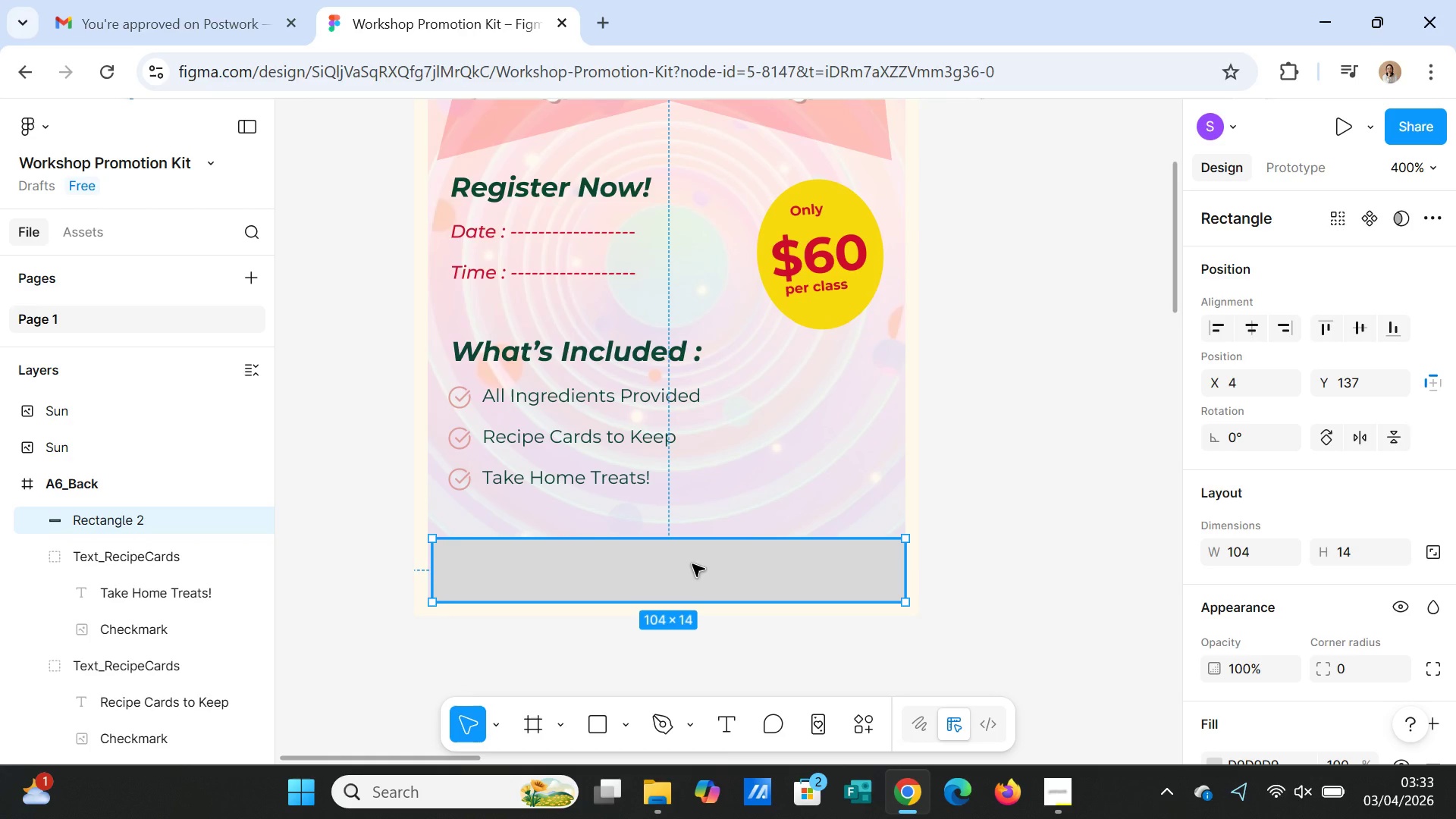 
right_click([692, 564])
 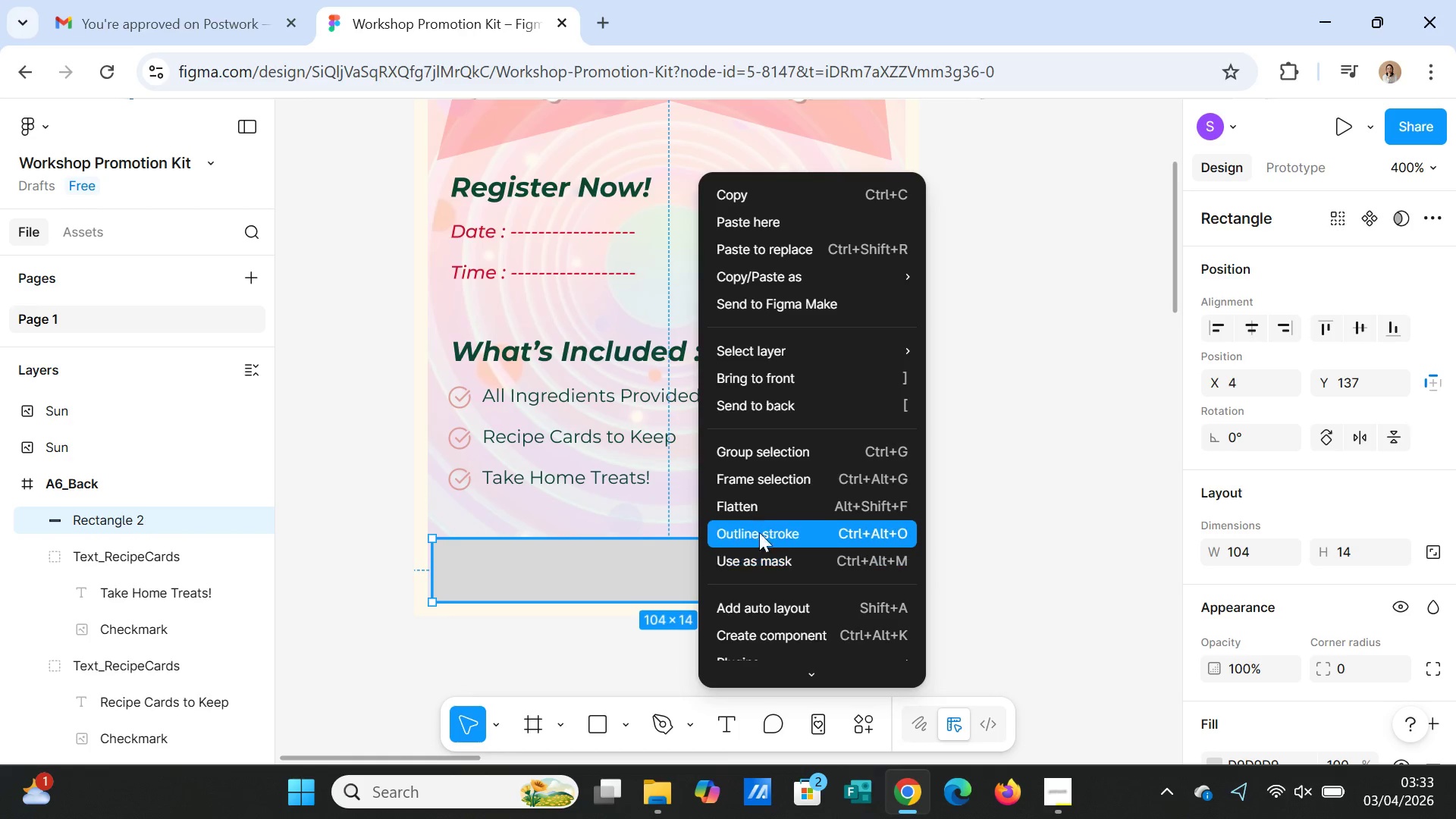 
left_click([760, 511])
 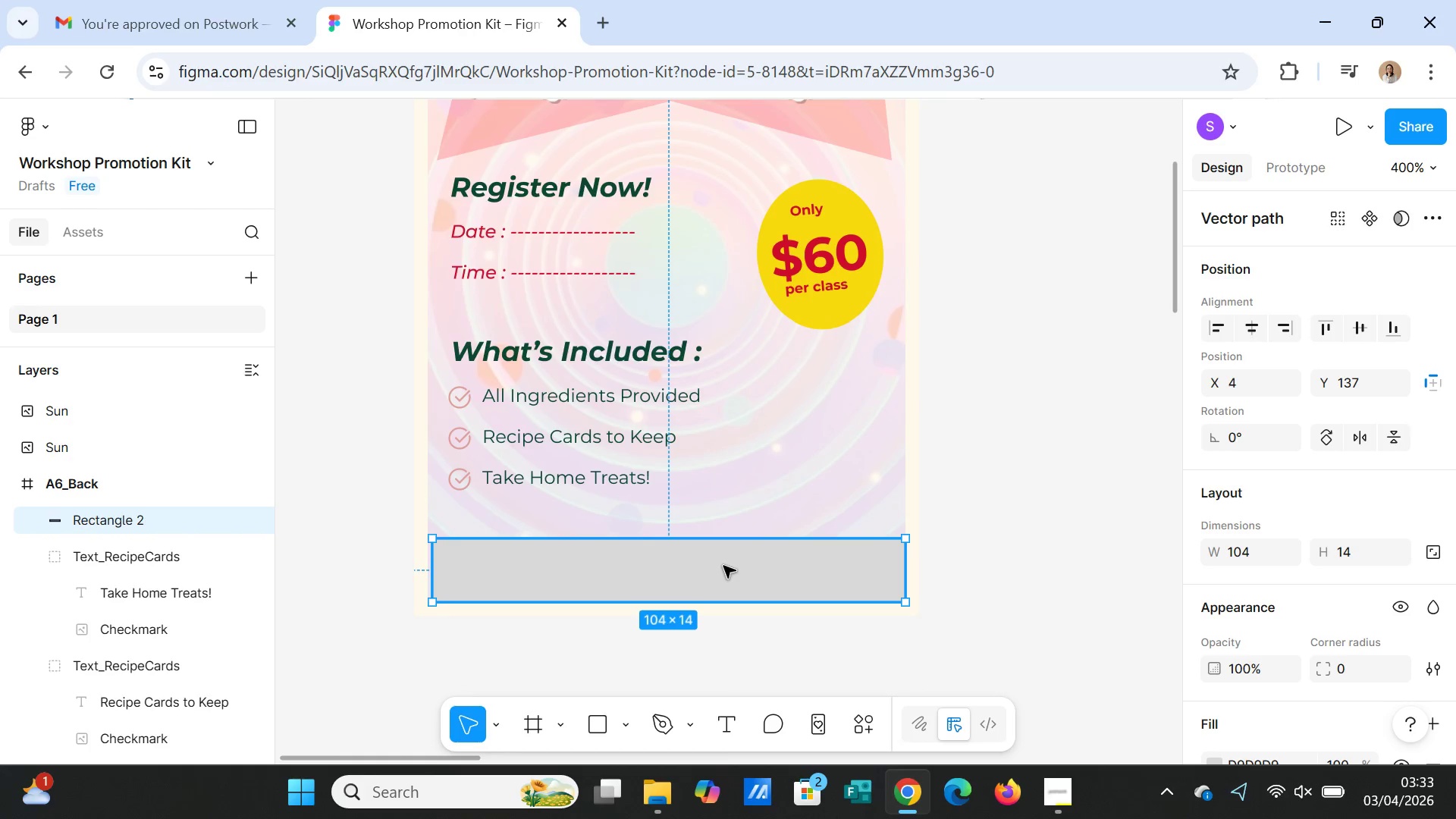 
right_click([723, 566])
 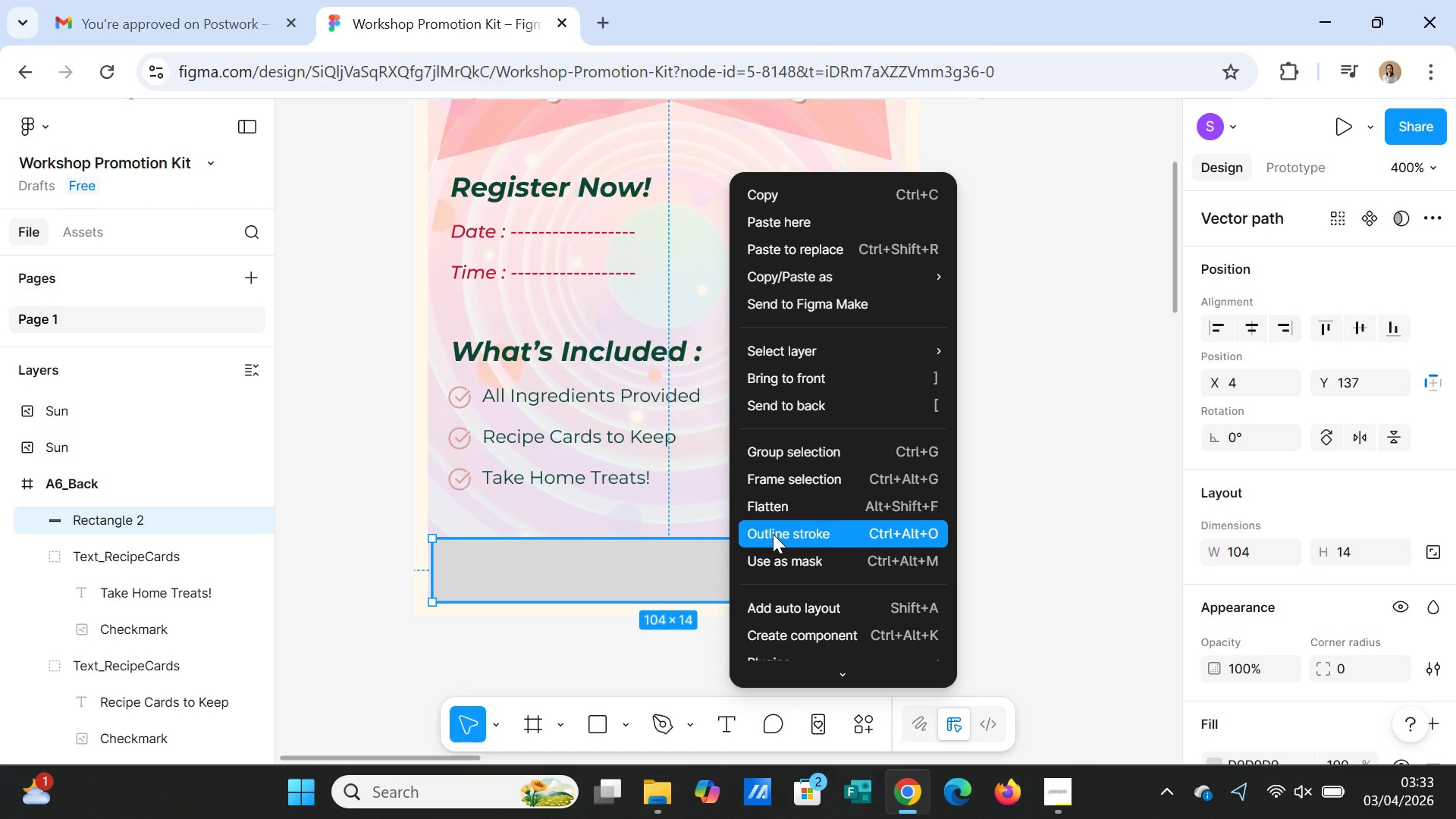 
left_click([773, 534])
 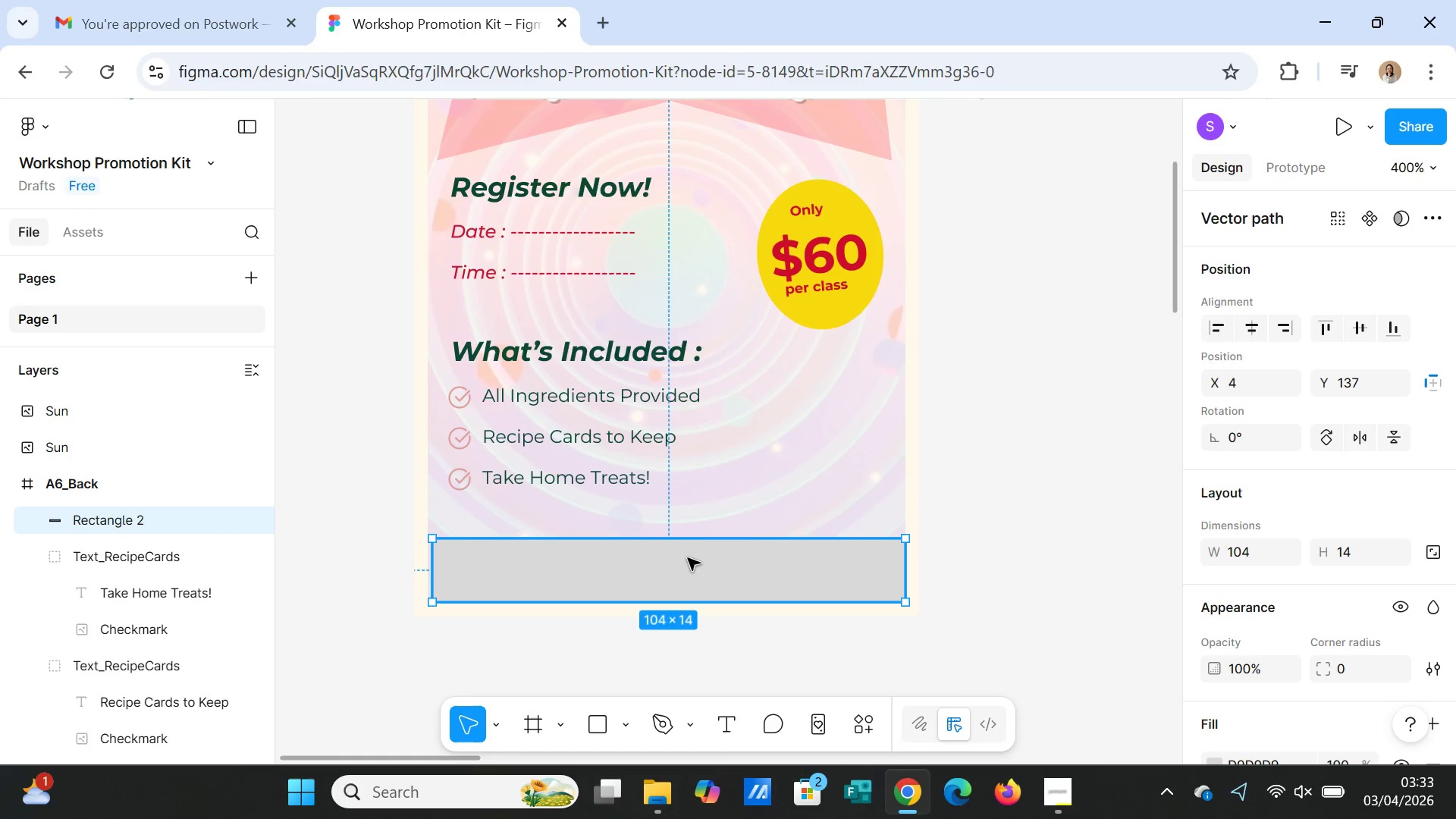 
double_click([688, 558])
 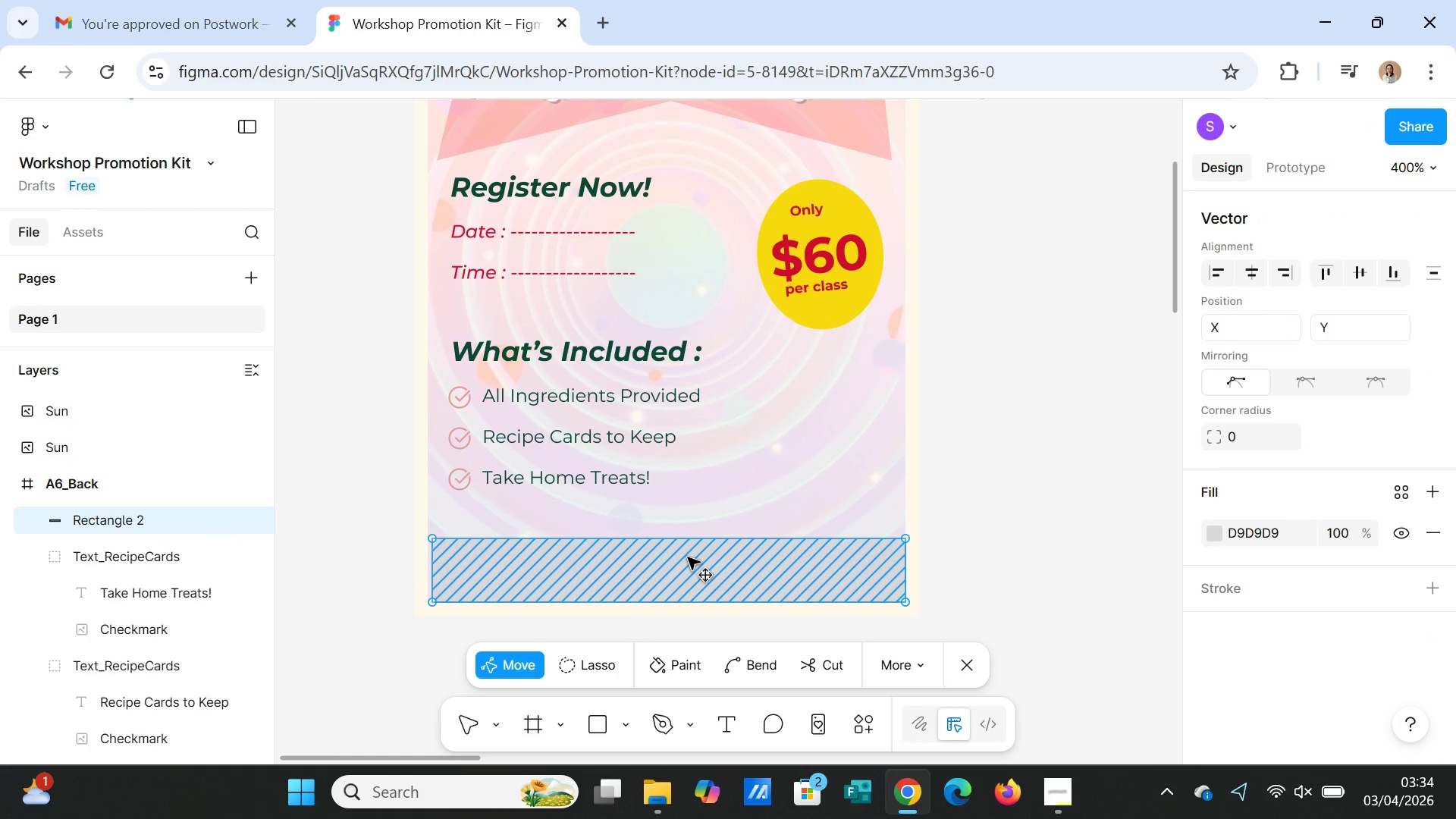 
double_click([688, 557])
 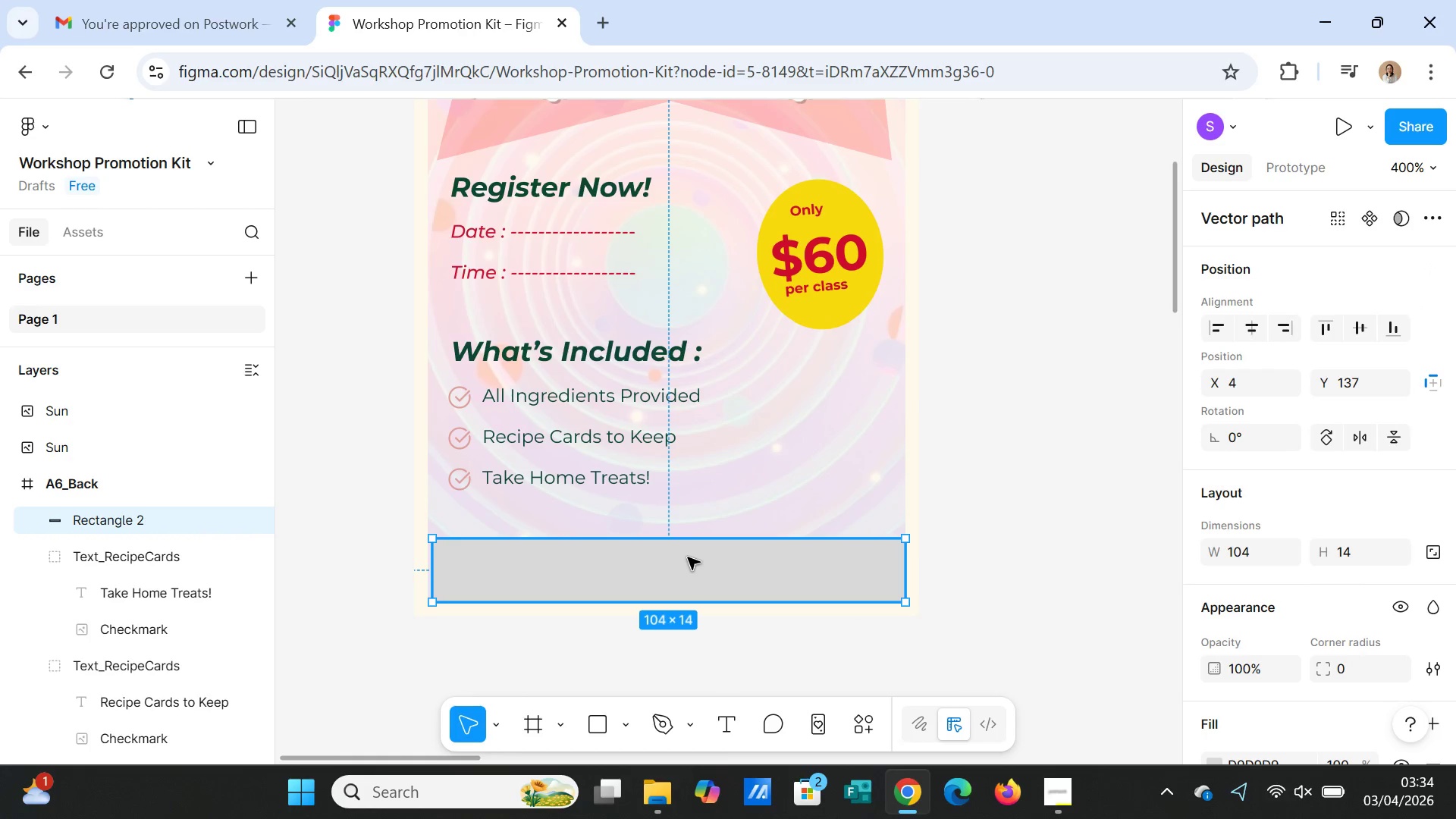 
left_click([688, 557])
 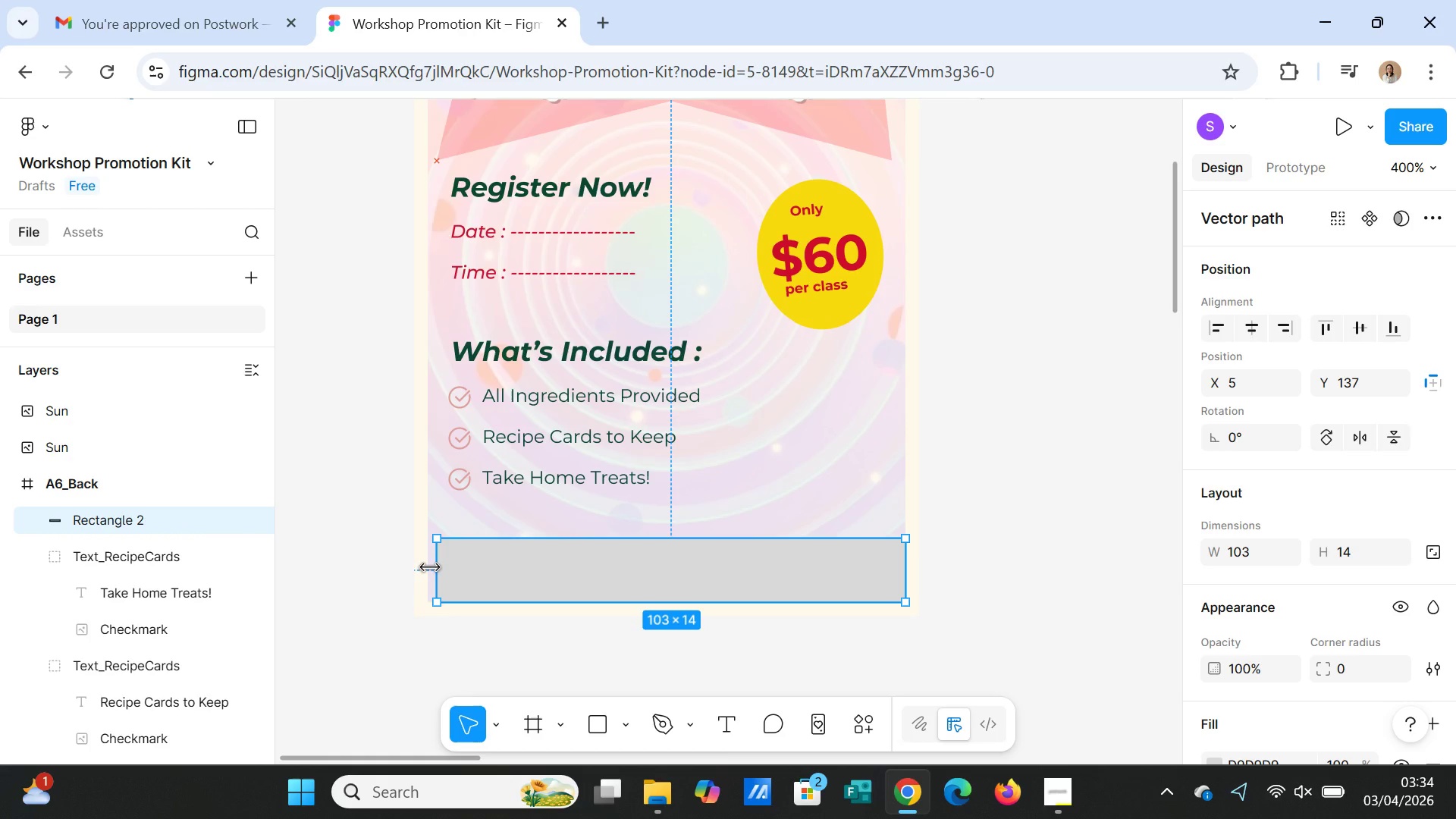 
wait(7.52)
 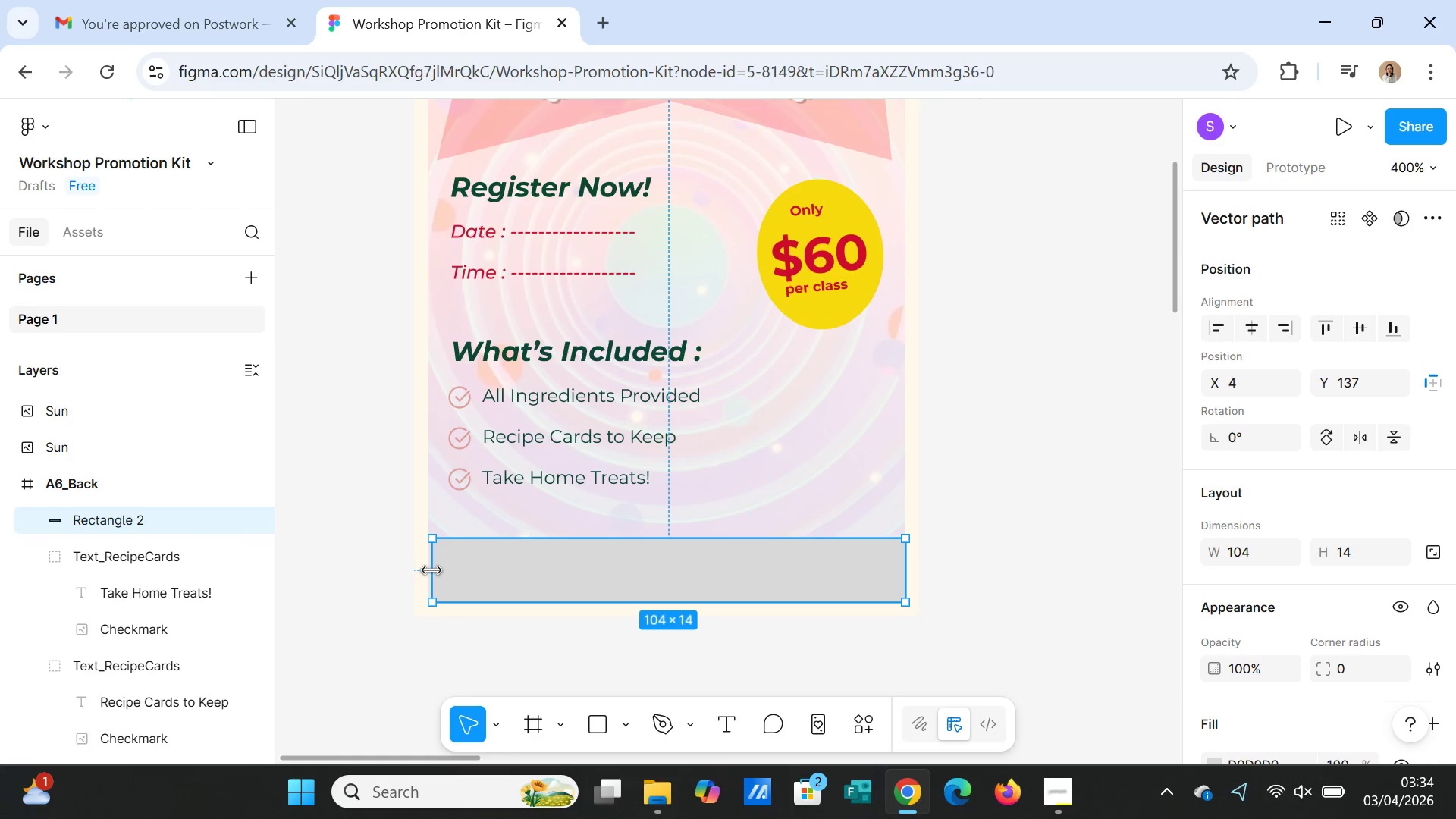 
double_click([624, 563])
 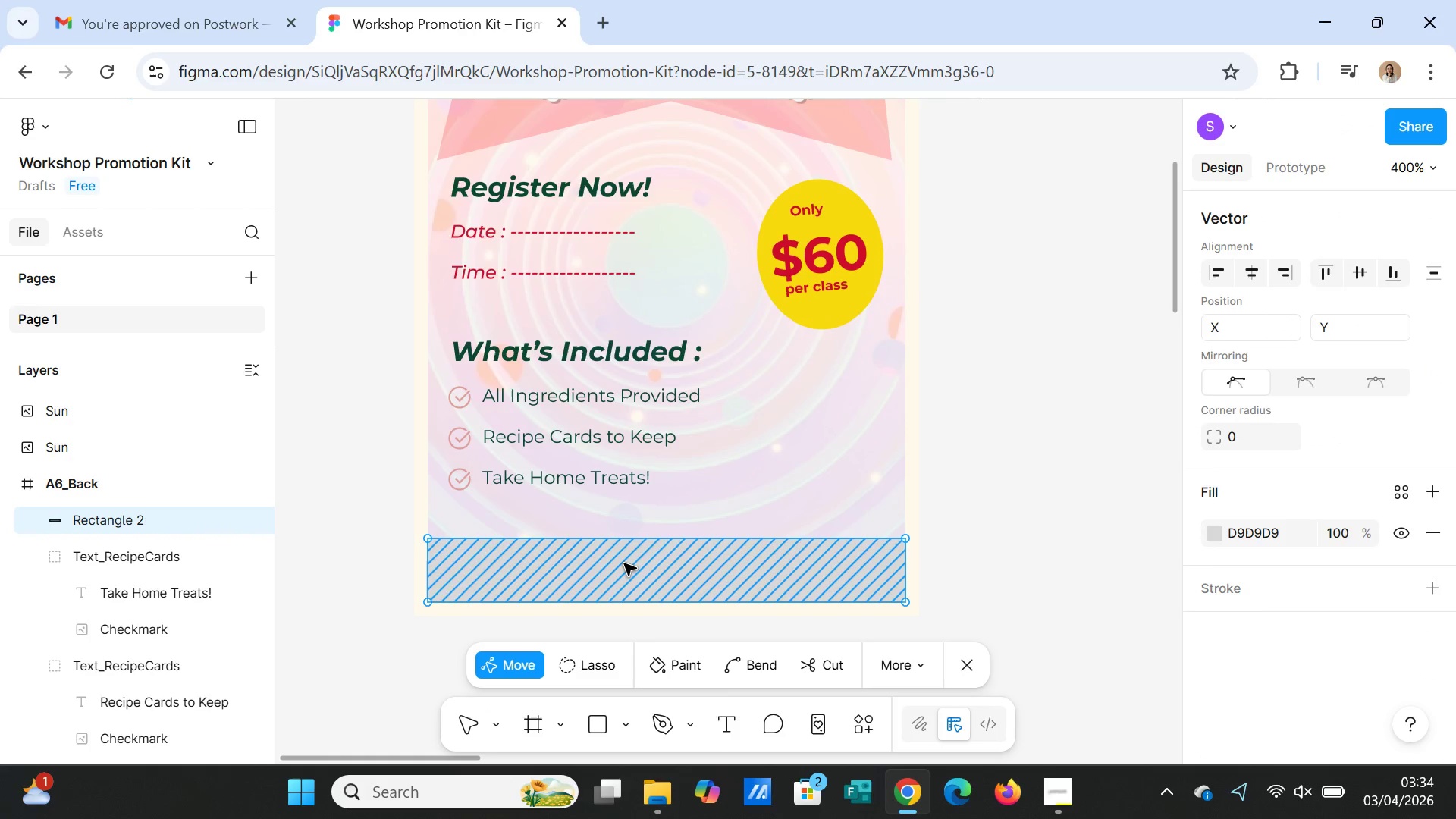 
double_click([624, 563])
 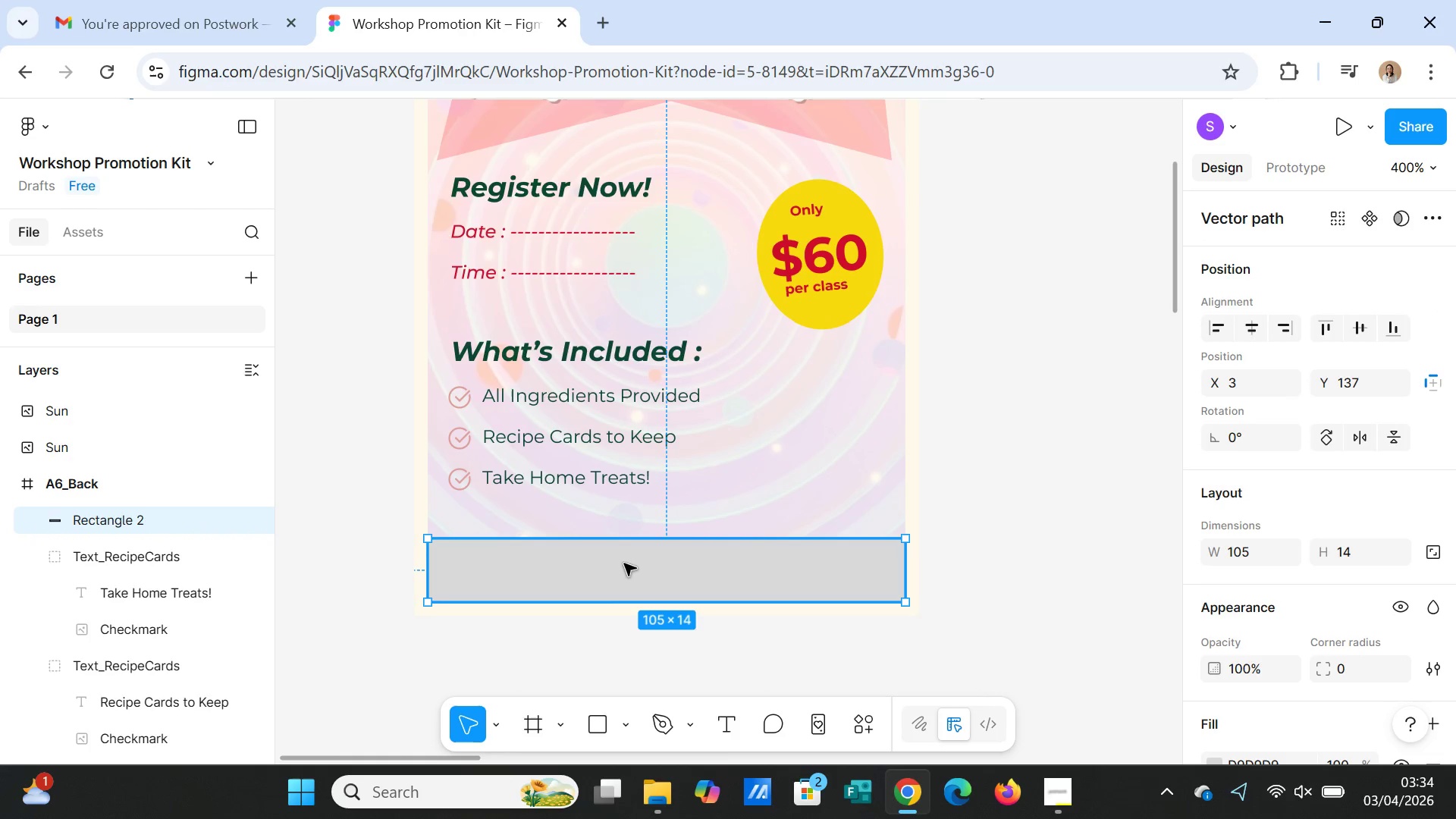 
double_click([624, 563])
 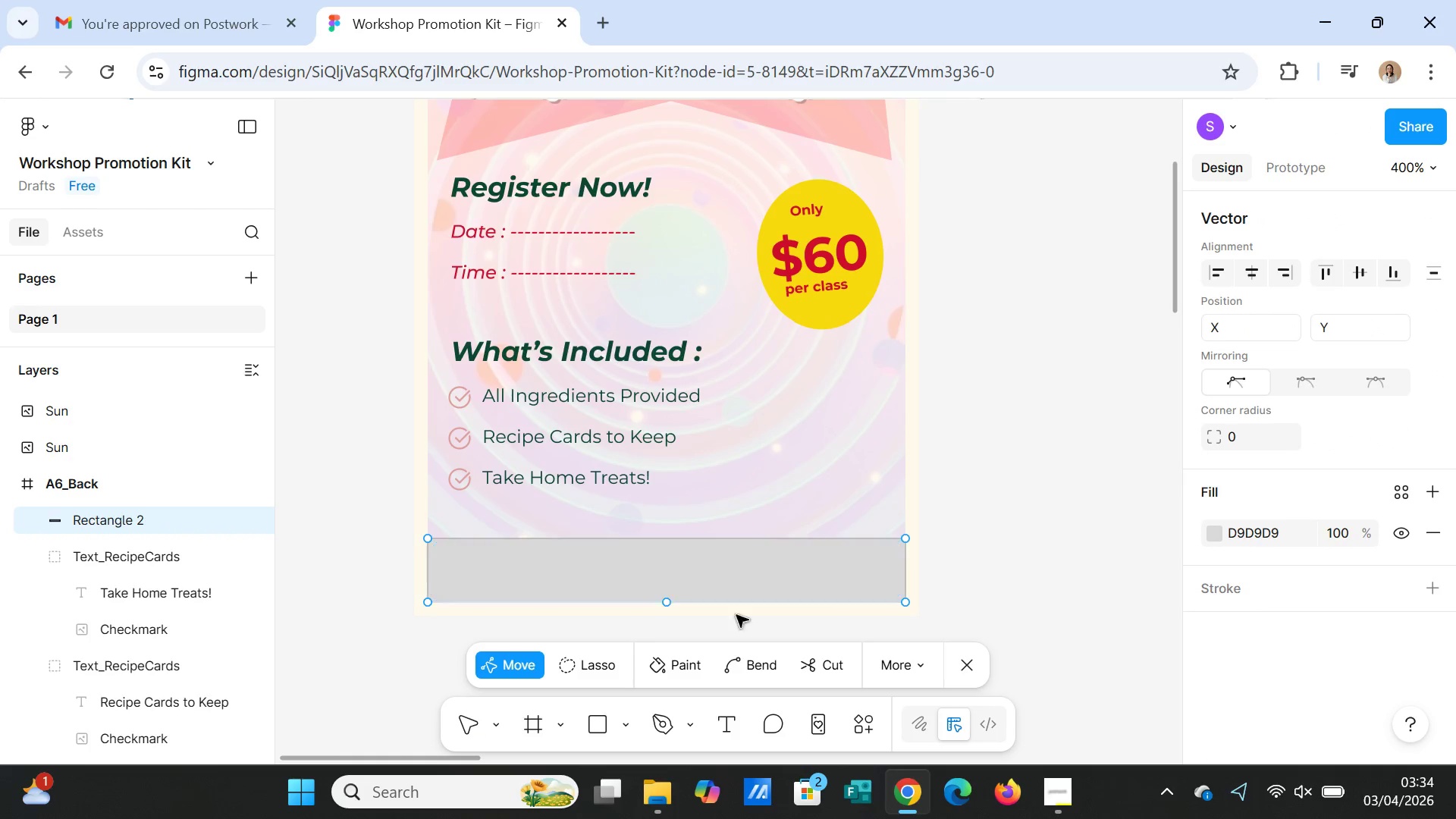 
left_click([733, 667])
 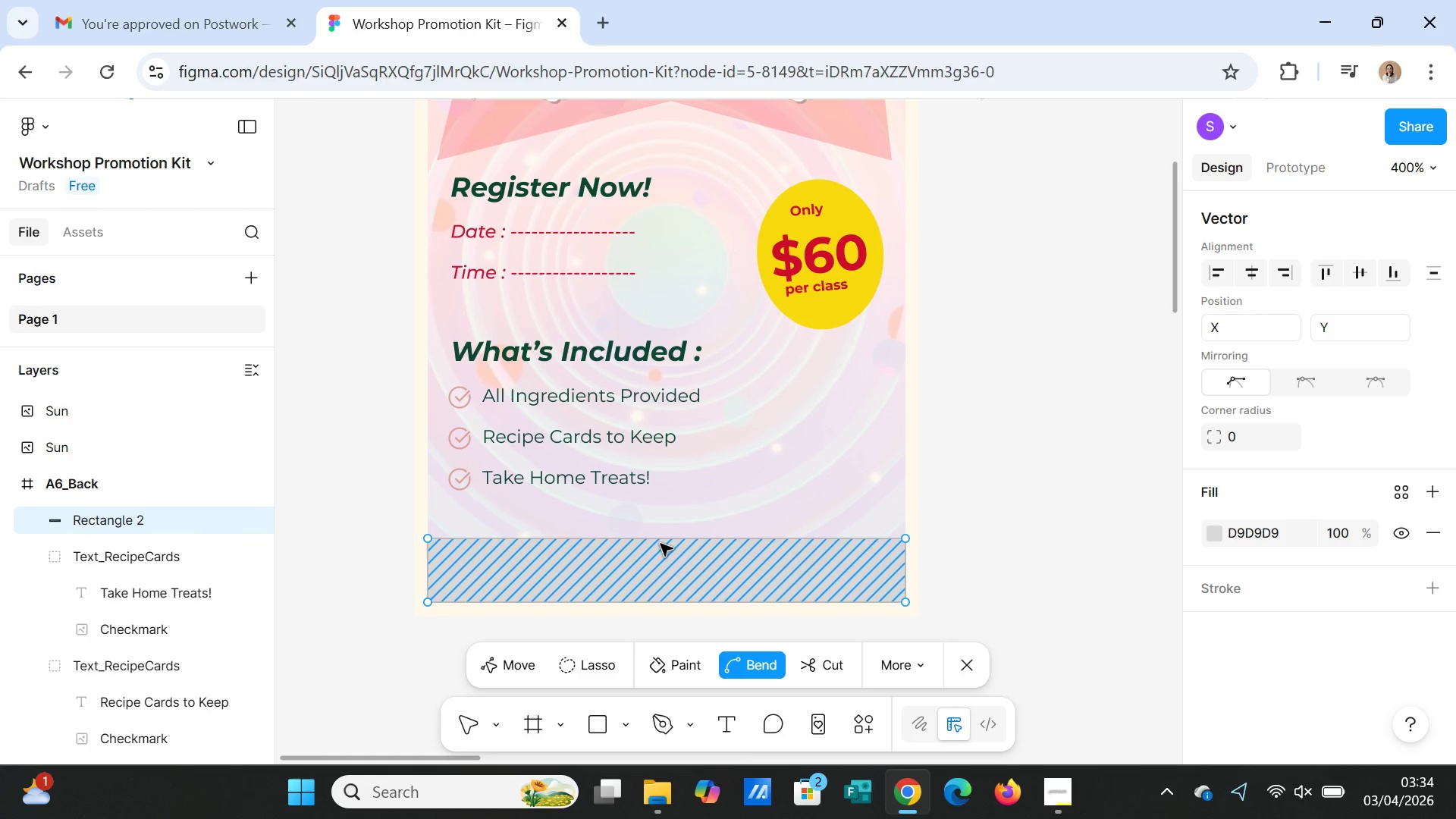 
left_click_drag(start_coordinate=[661, 541], to_coordinate=[659, 557])
 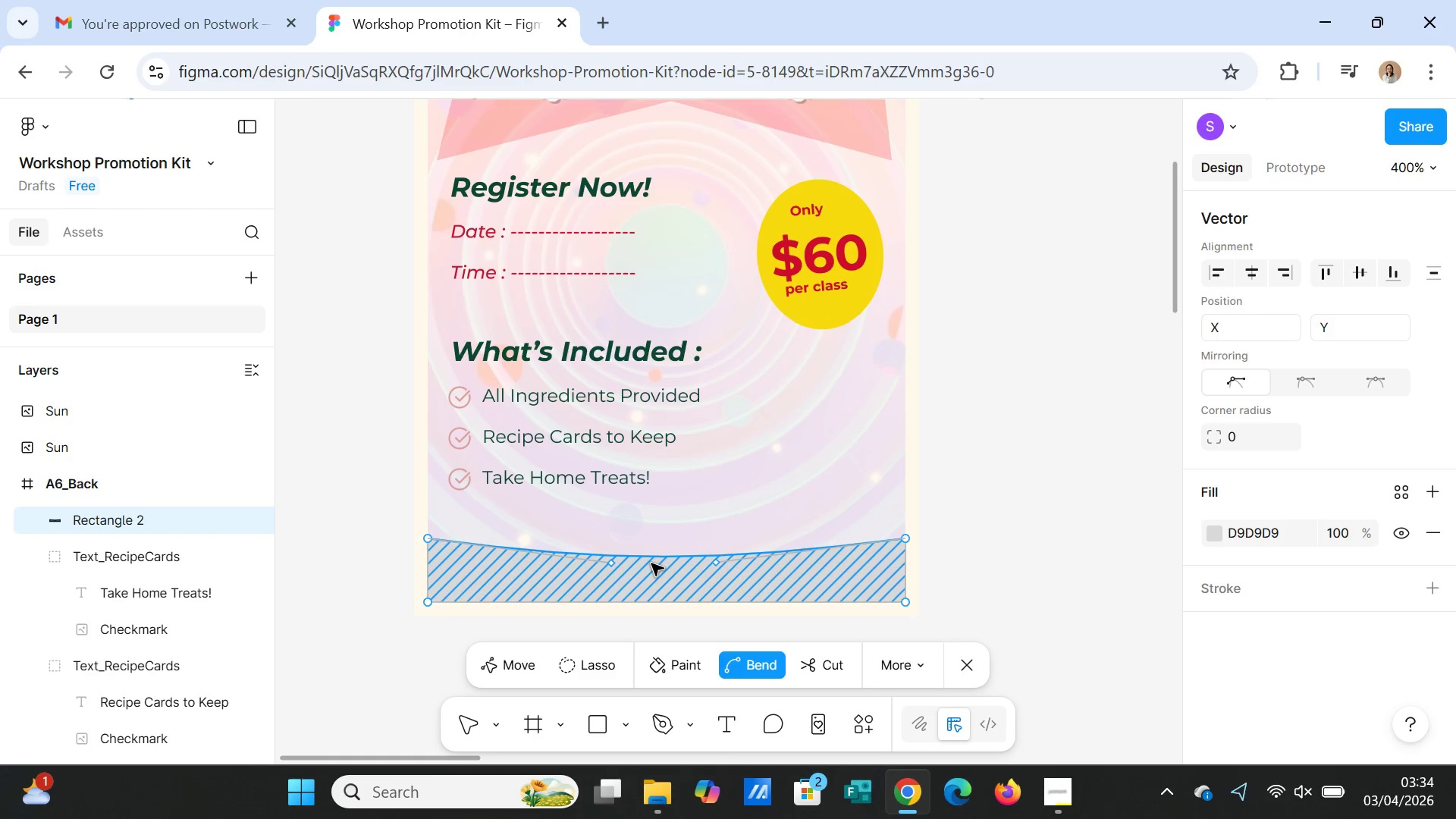 
left_click_drag(start_coordinate=[683, 556], to_coordinate=[683, 565])
 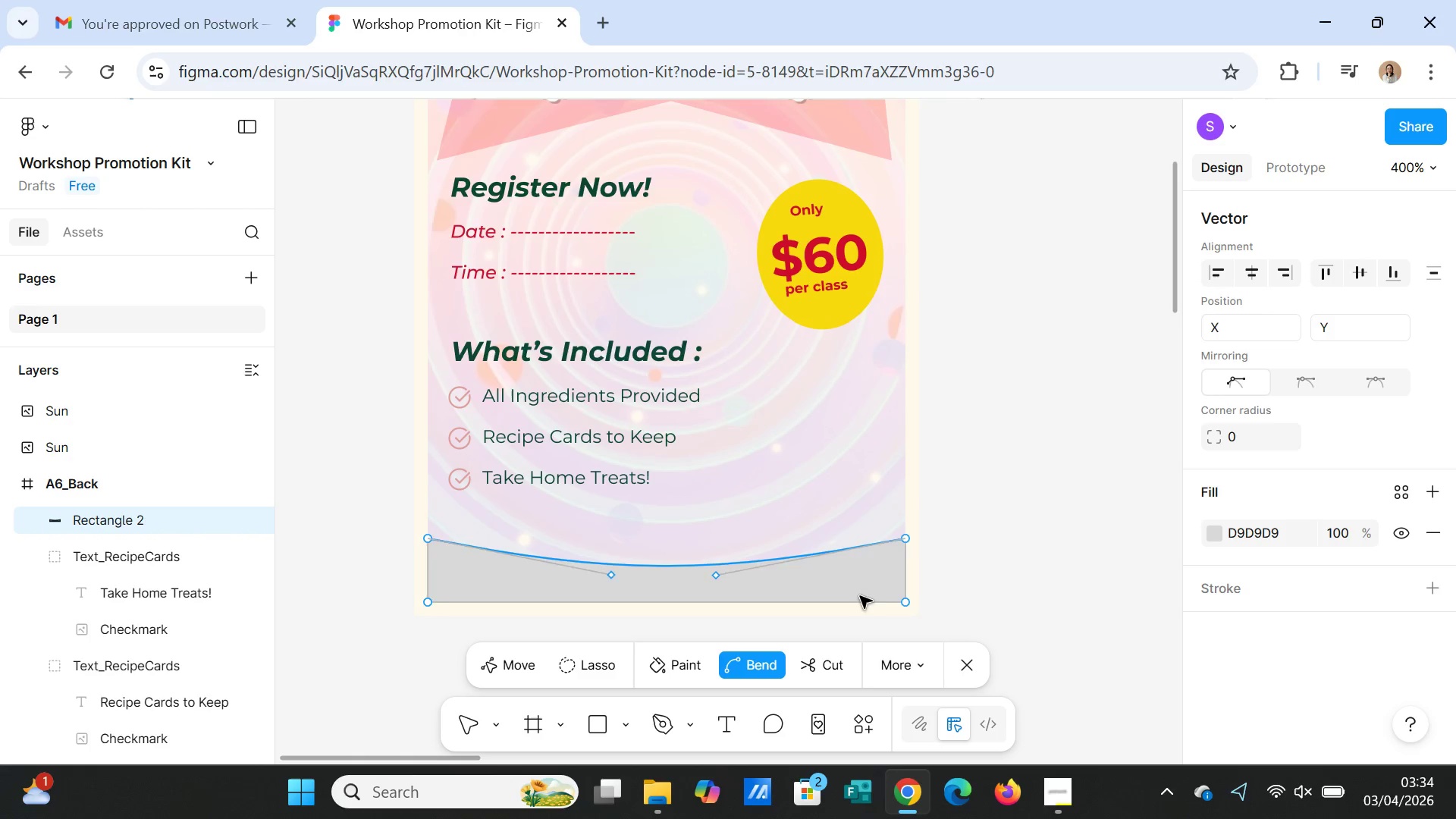 
left_click_drag(start_coordinate=[714, 576], to_coordinate=[708, 573])
 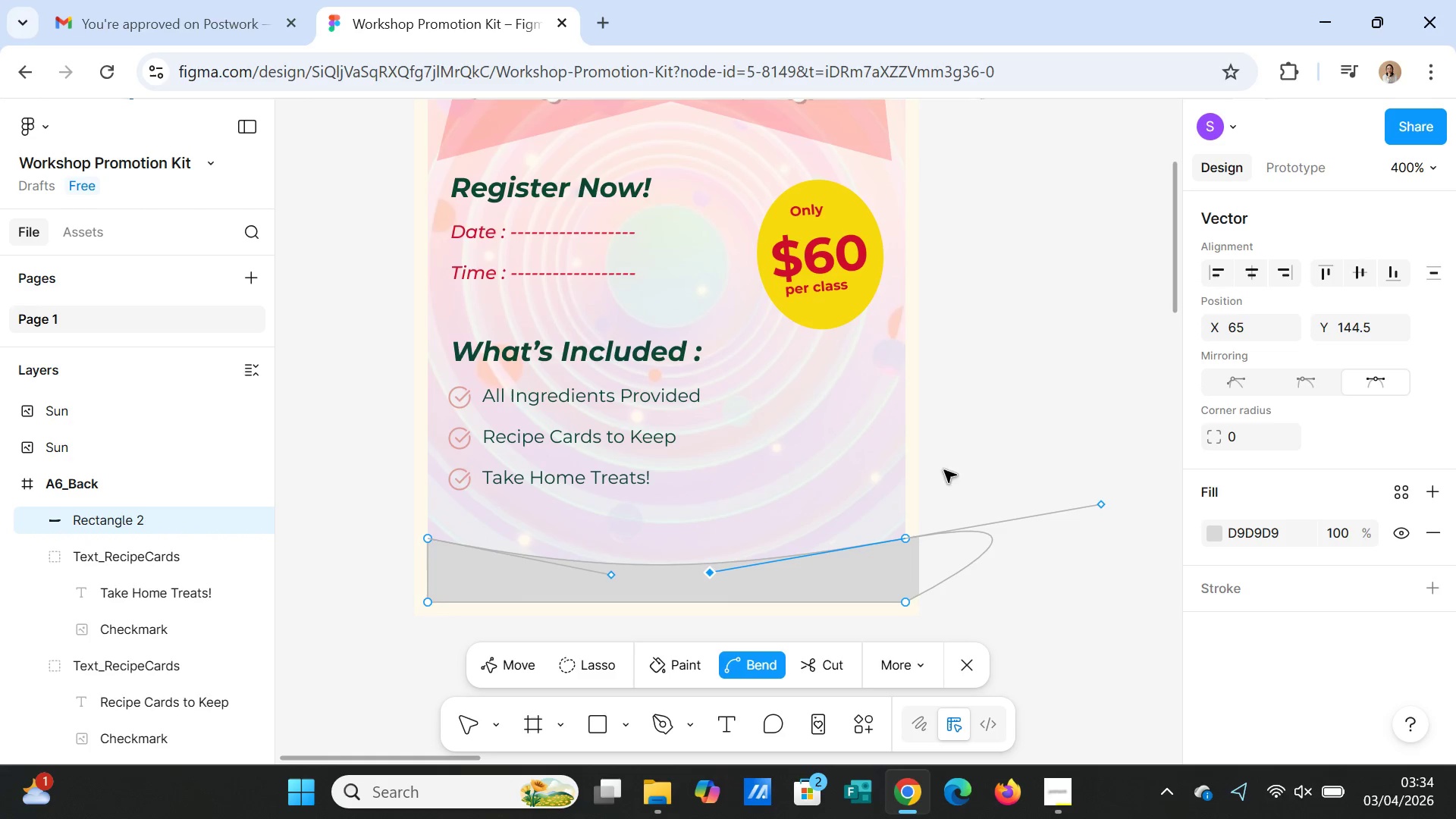 
left_click([970, 453])
 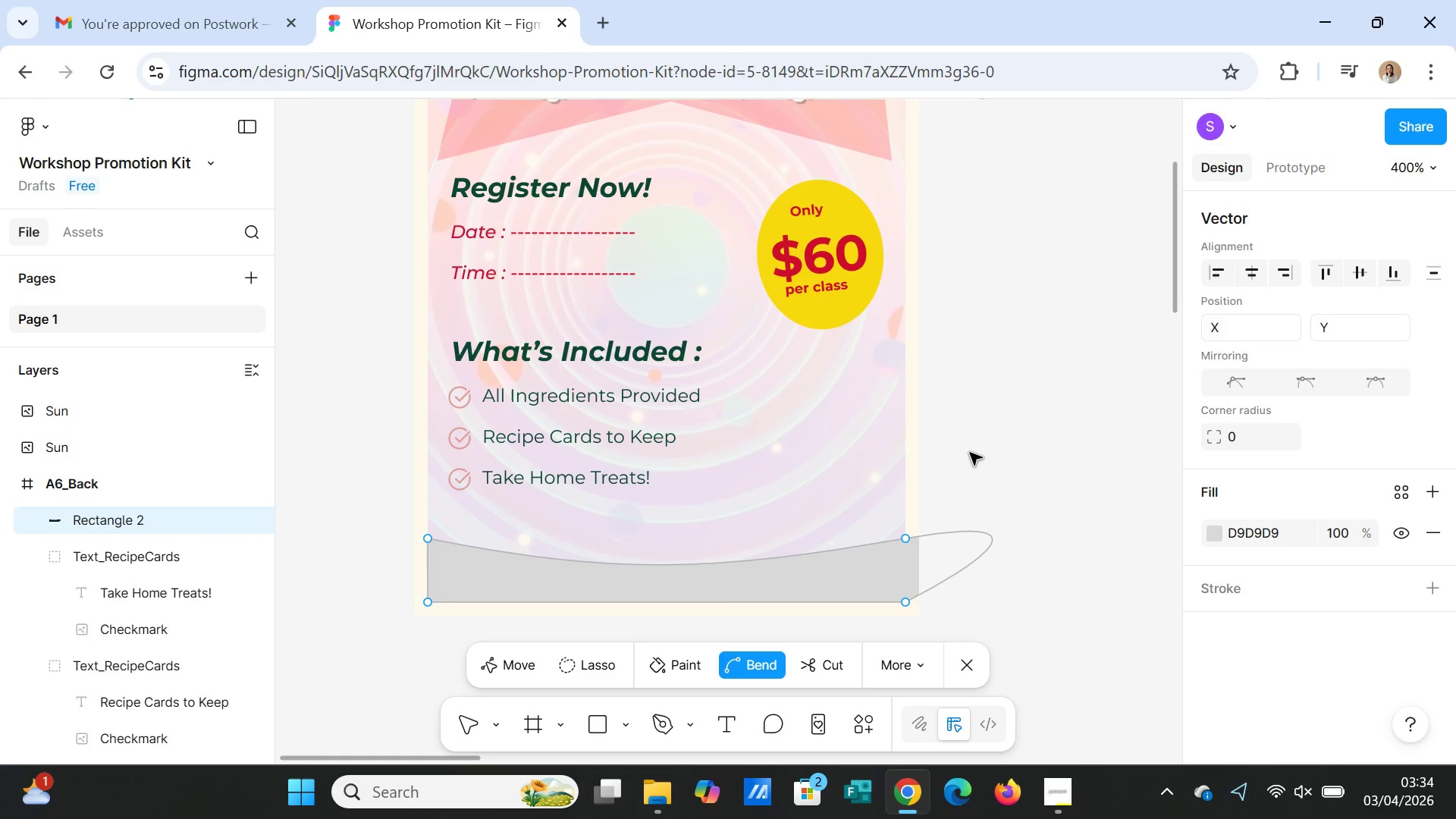 
left_click([970, 453])
 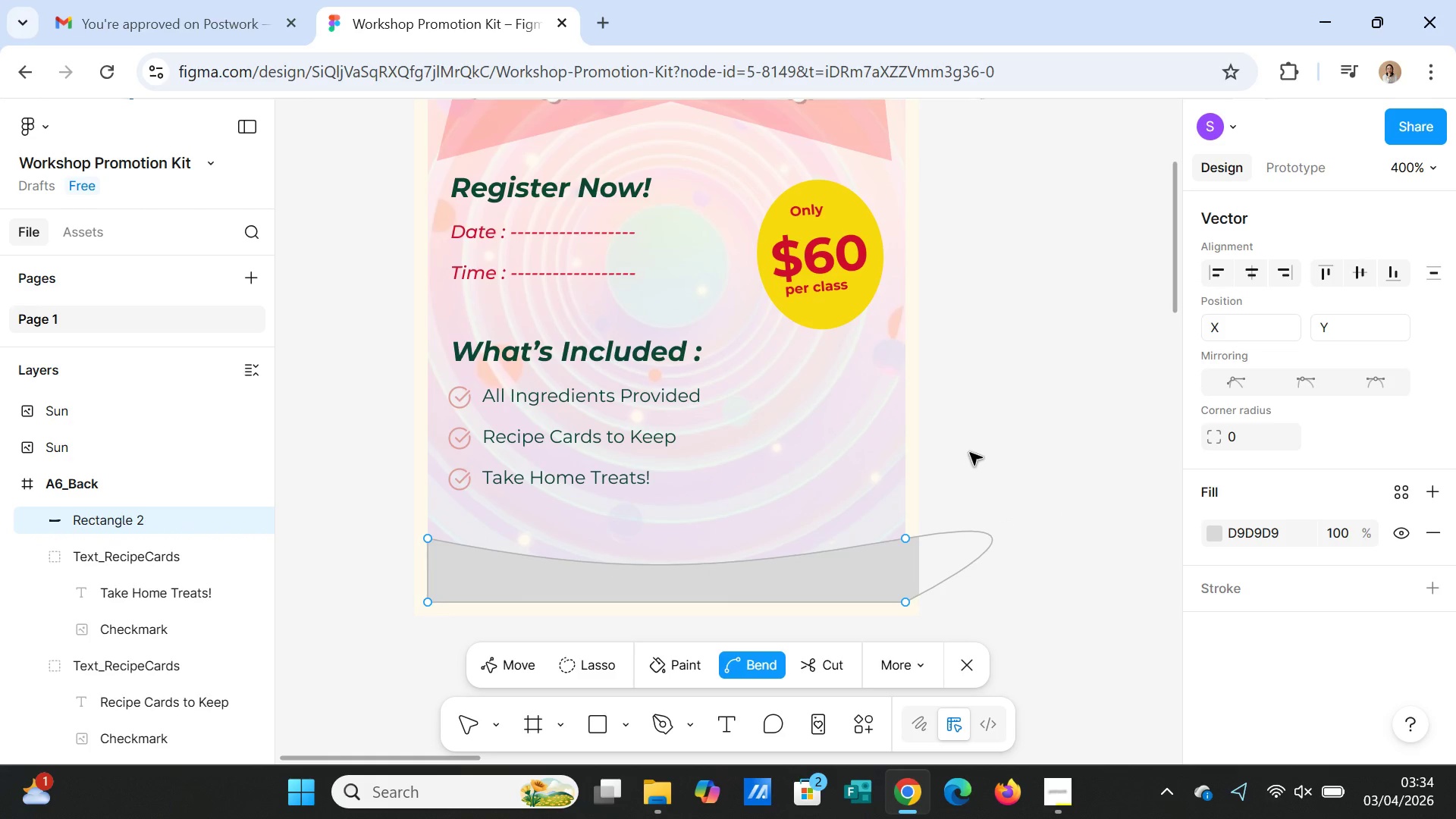 
left_click([970, 453])
 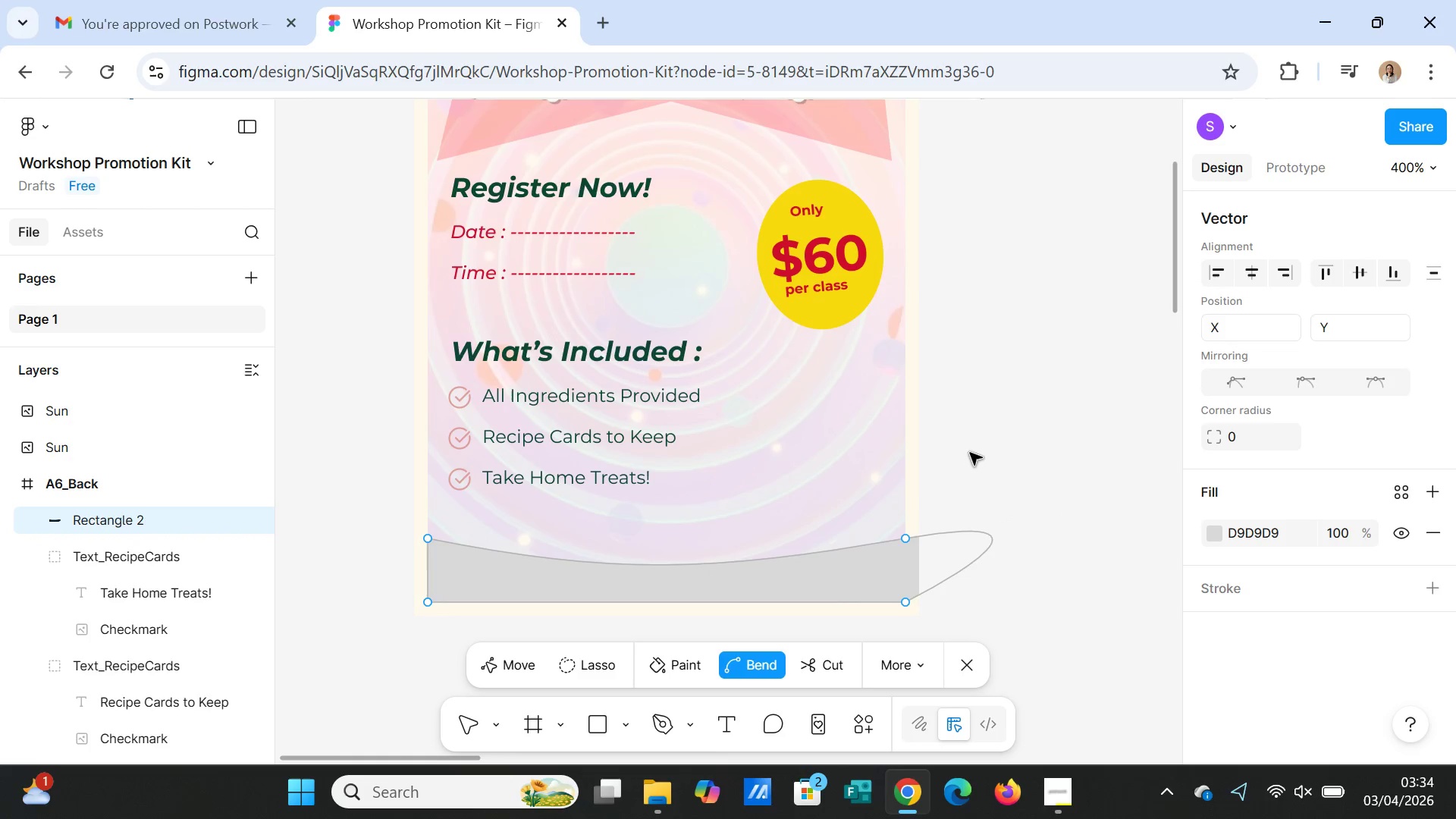 
double_click([970, 453])
 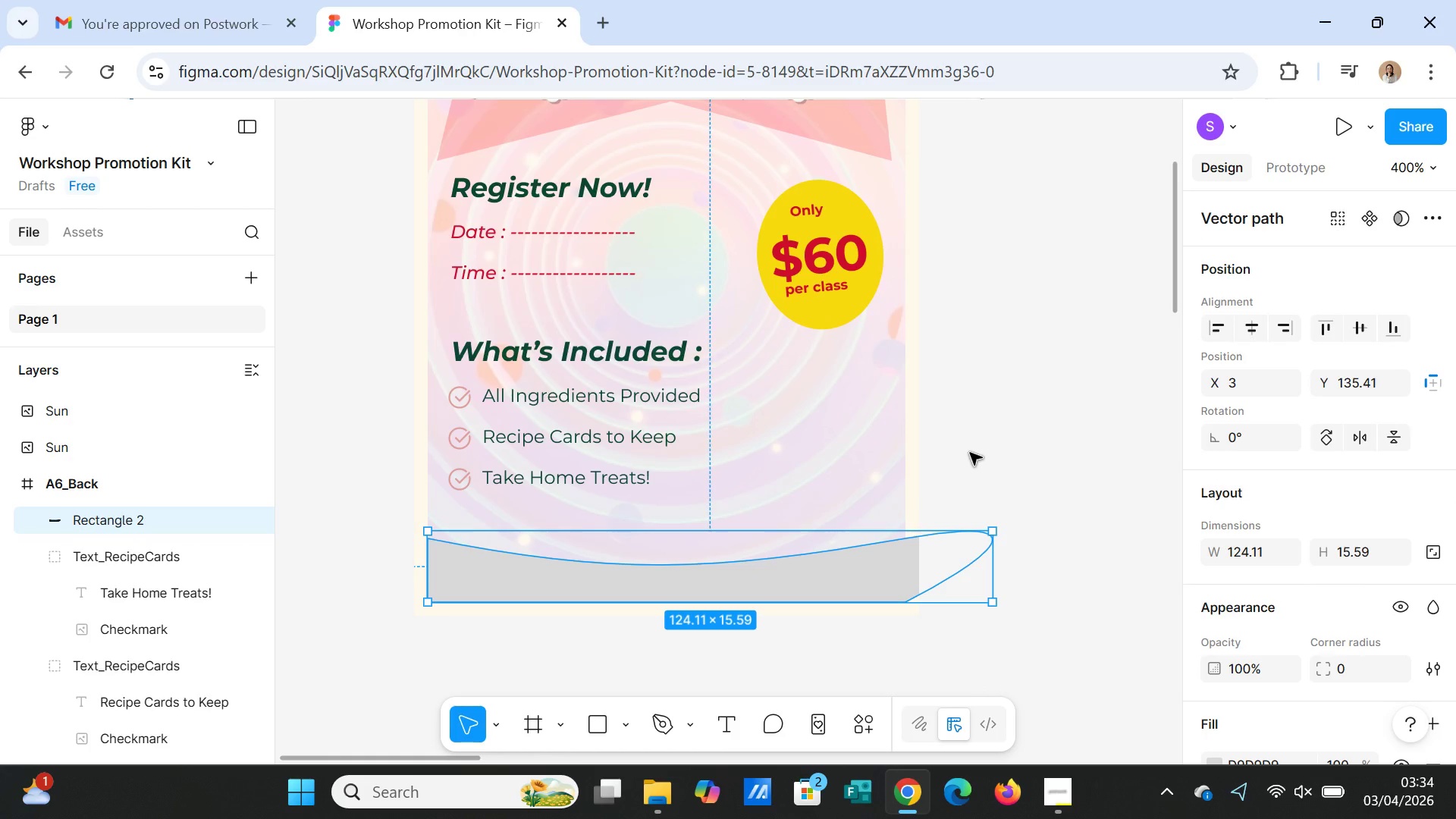 
left_click([970, 453])
 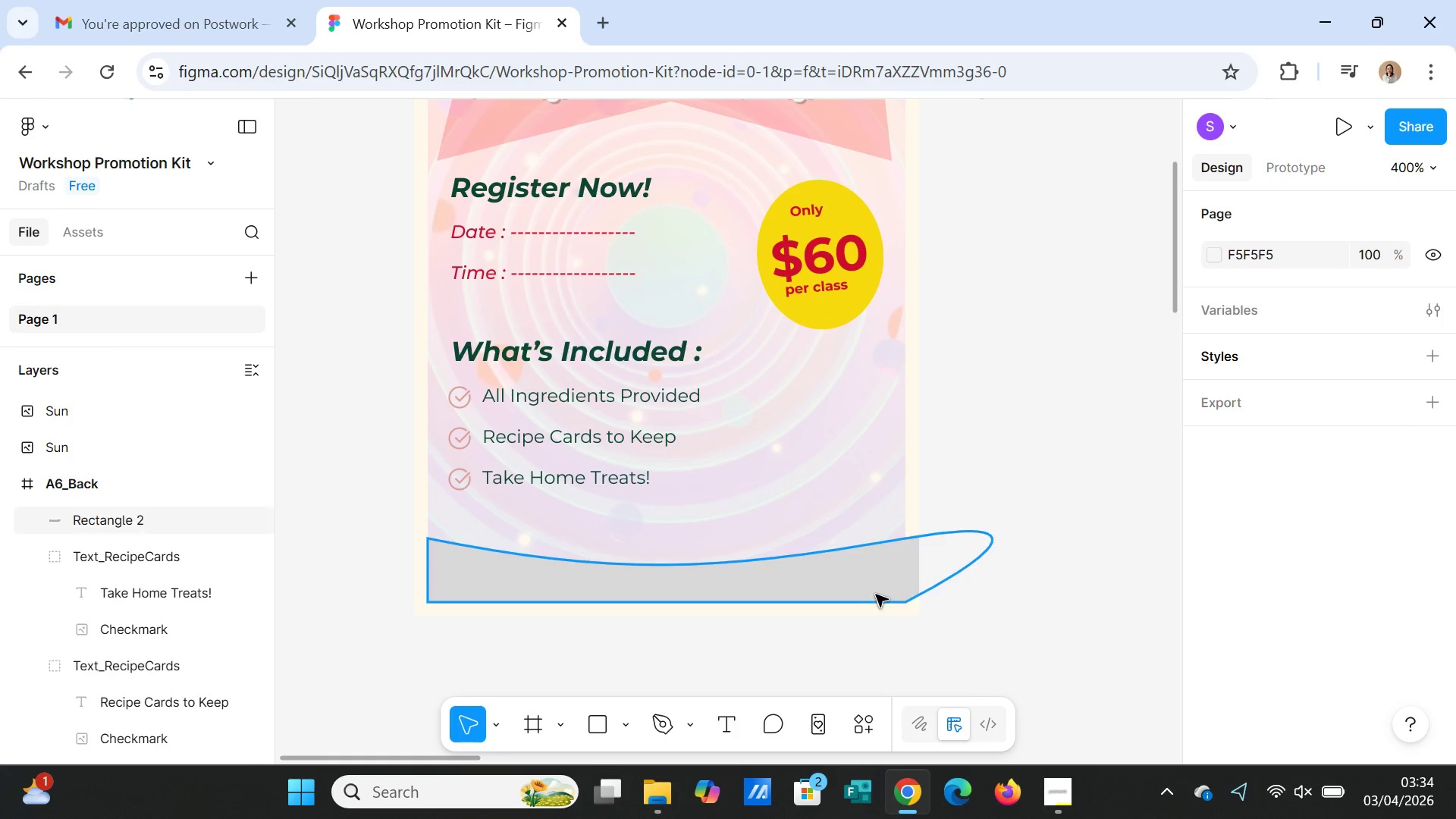 
left_click([868, 585])
 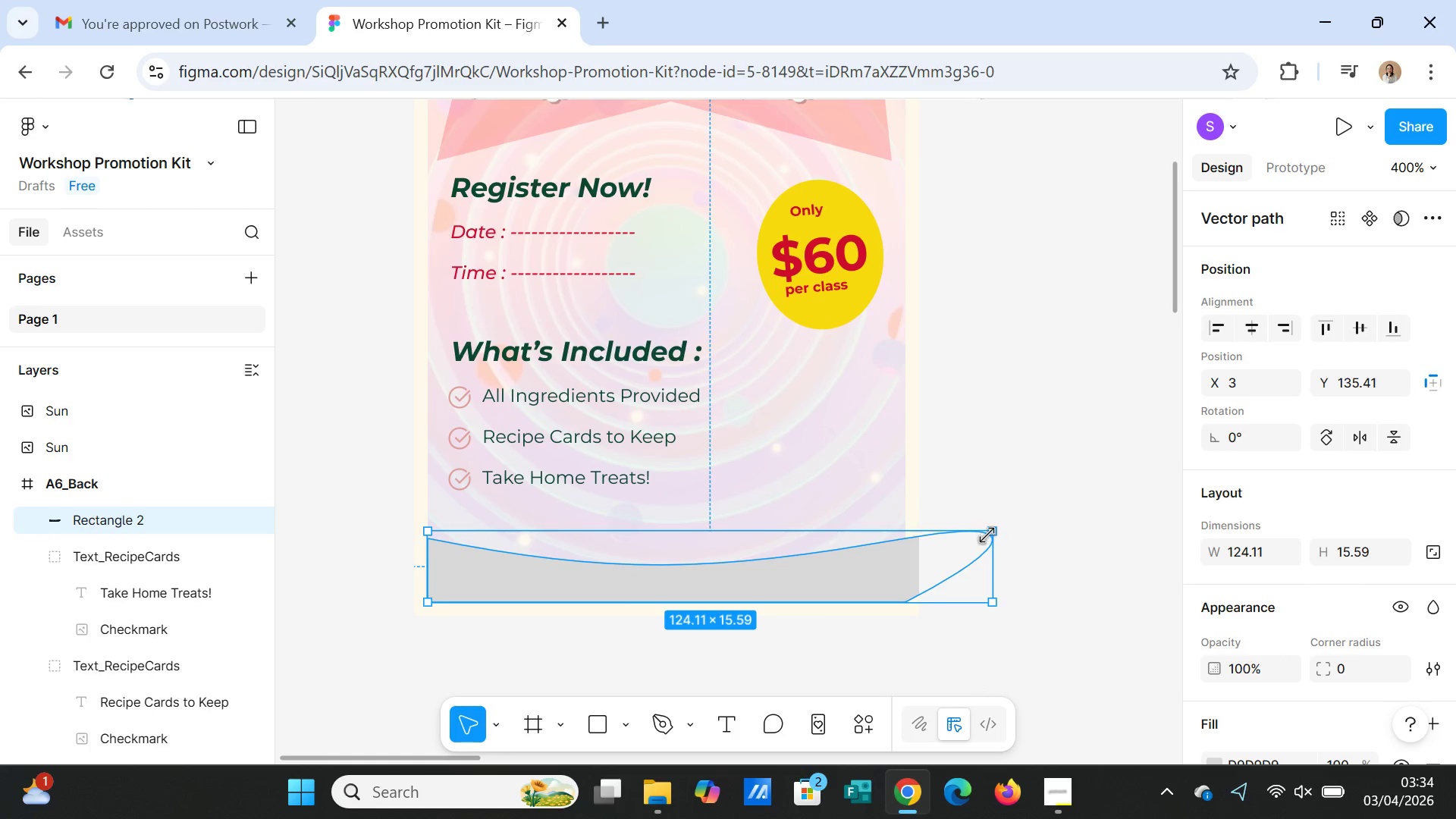 
left_click_drag(start_coordinate=[991, 534], to_coordinate=[971, 531])
 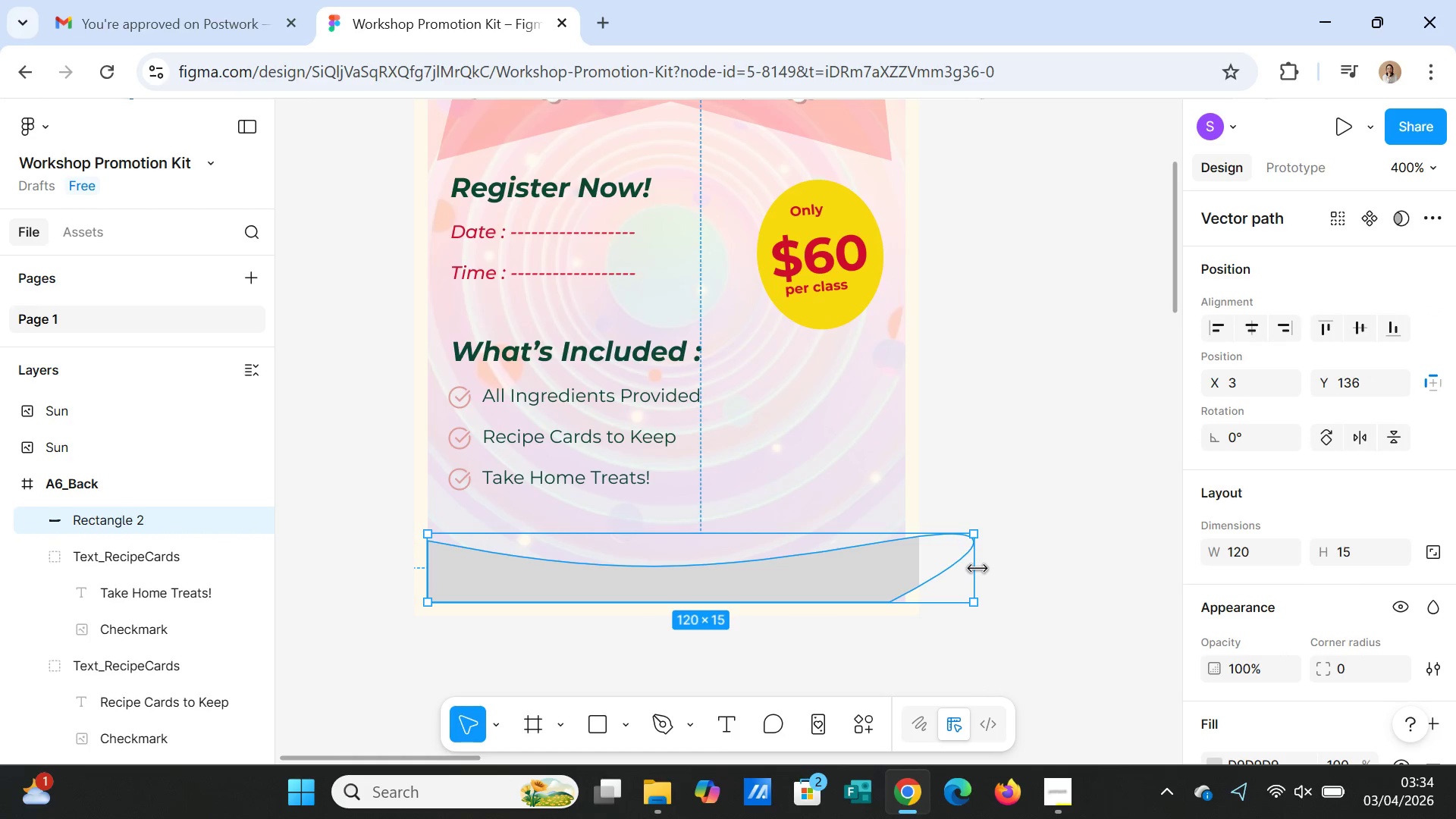 
left_click_drag(start_coordinate=[977, 569], to_coordinate=[907, 566])
 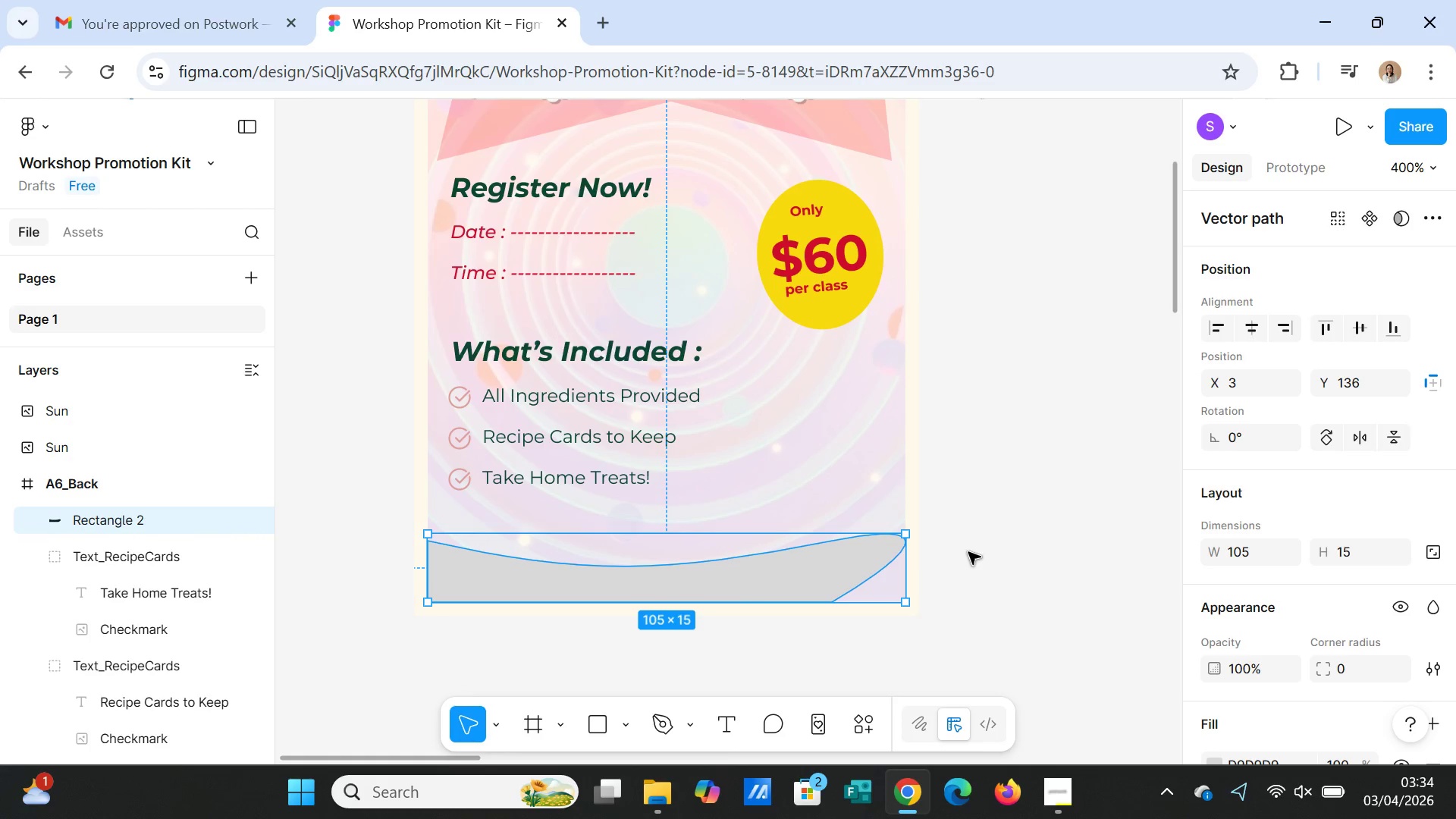 
left_click([968, 552])
 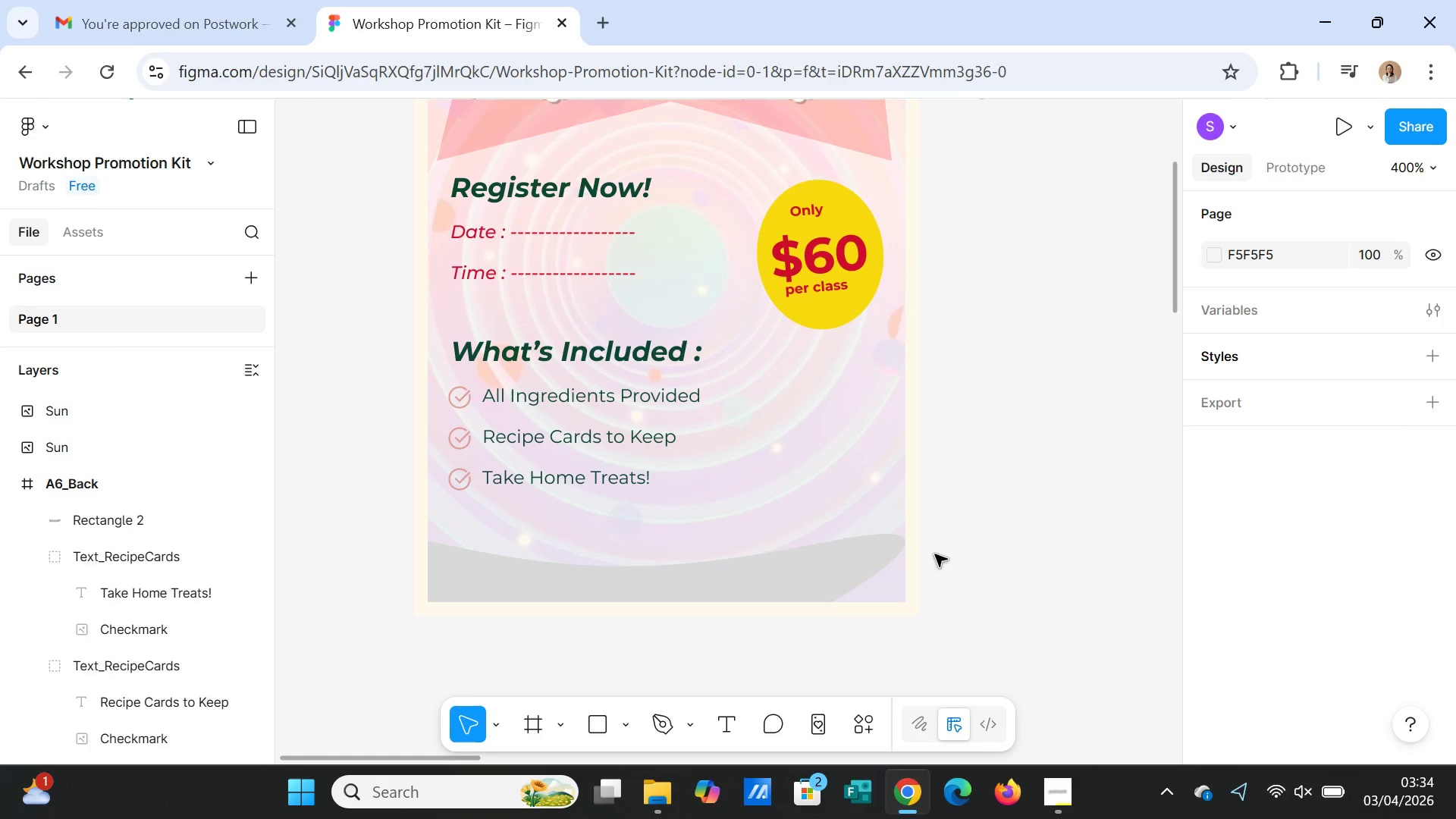 
left_click([864, 570])
 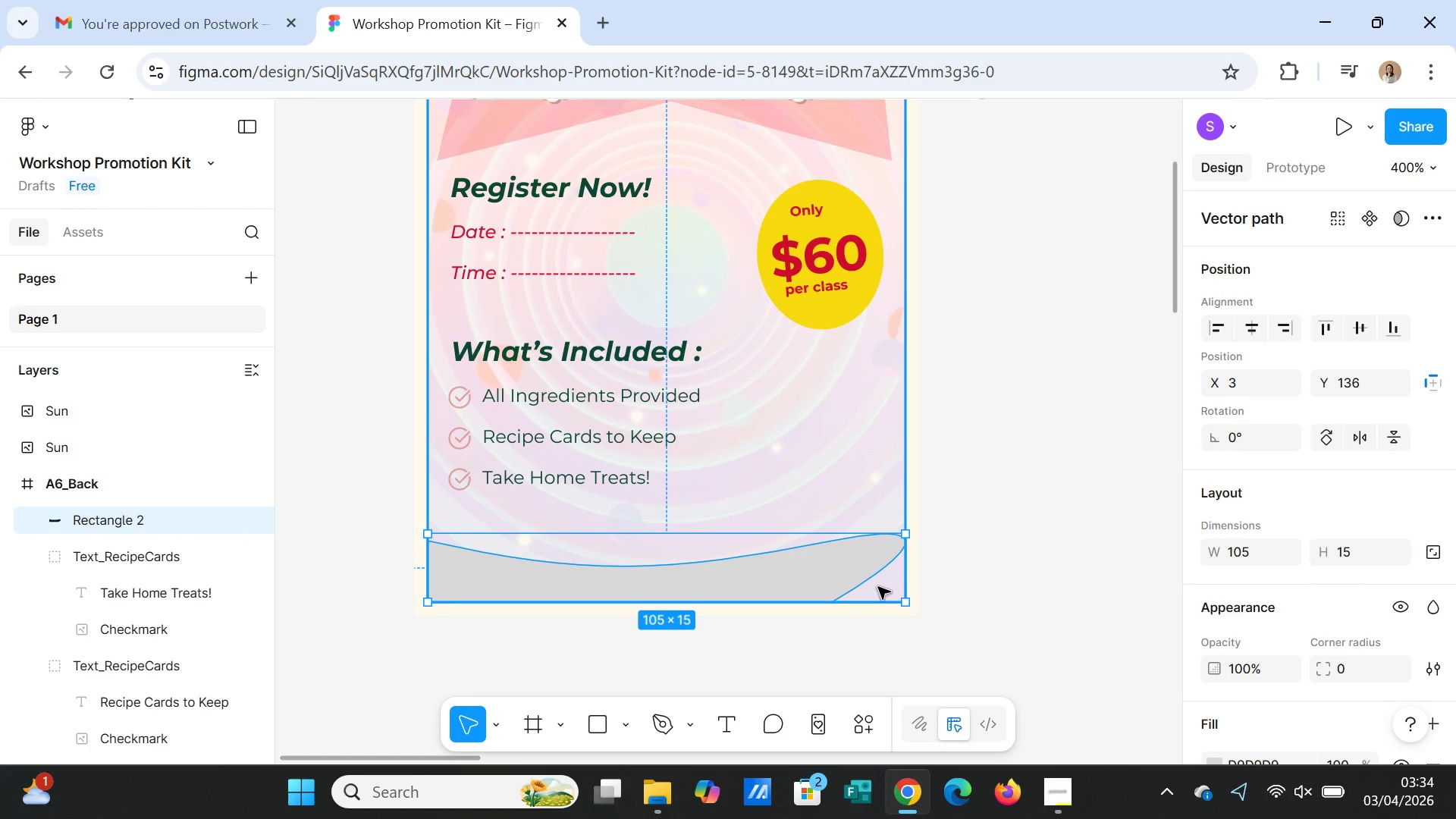 
double_click([867, 575])
 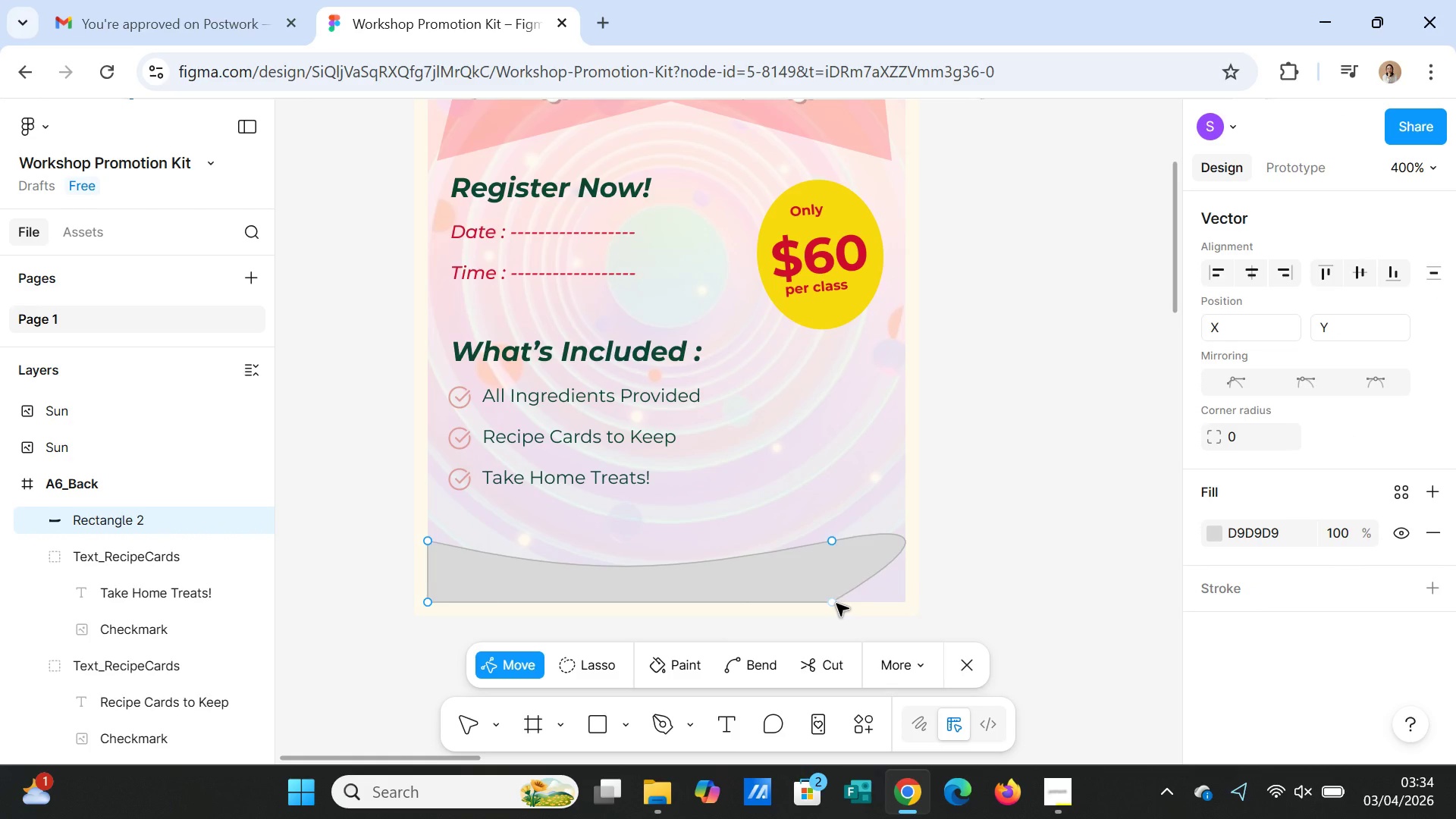 
left_click_drag(start_coordinate=[836, 601], to_coordinate=[861, 595])
 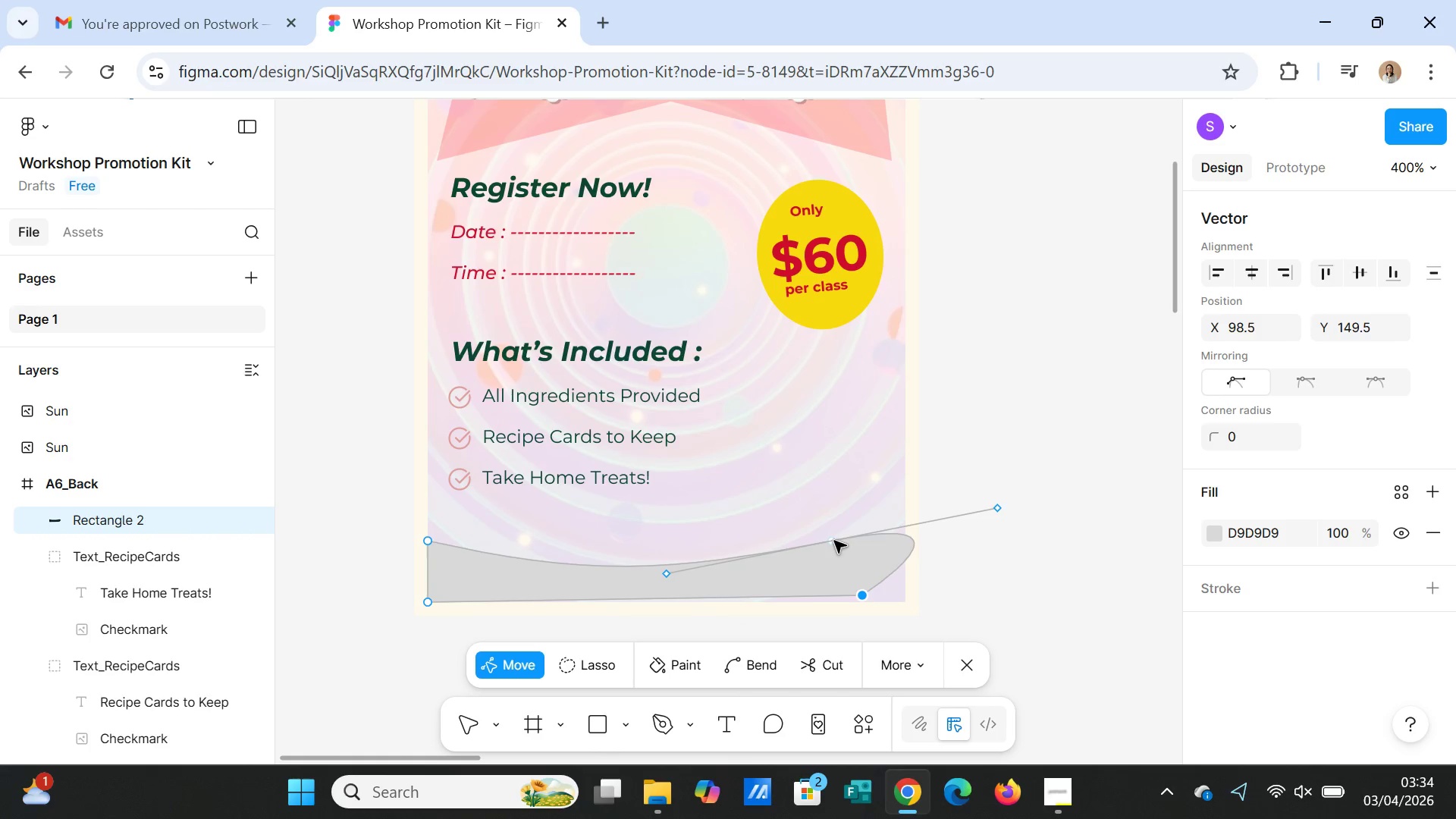 
left_click_drag(start_coordinate=[834, 541], to_coordinate=[820, 541])
 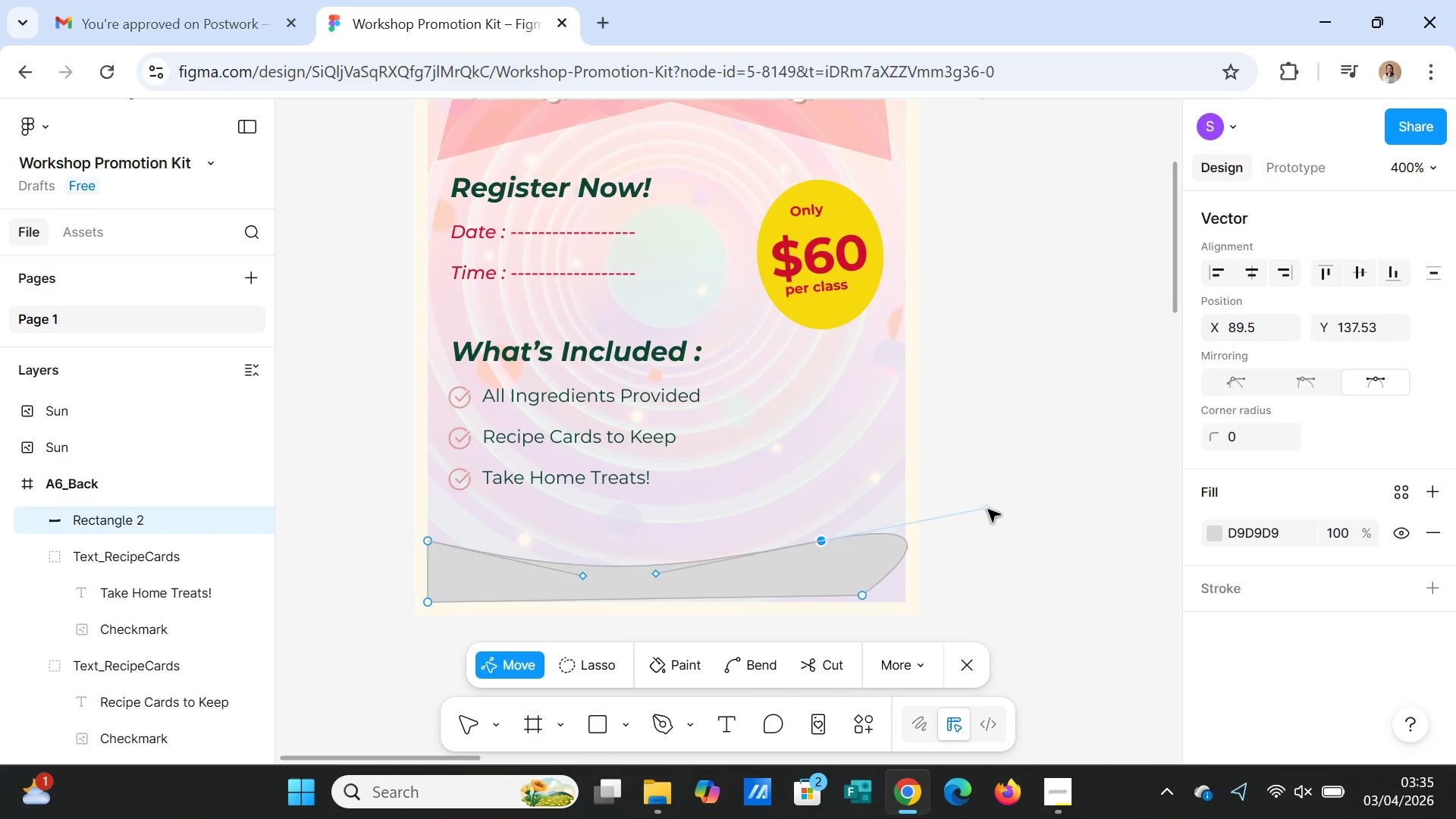 
left_click_drag(start_coordinate=[988, 510], to_coordinate=[912, 528])
 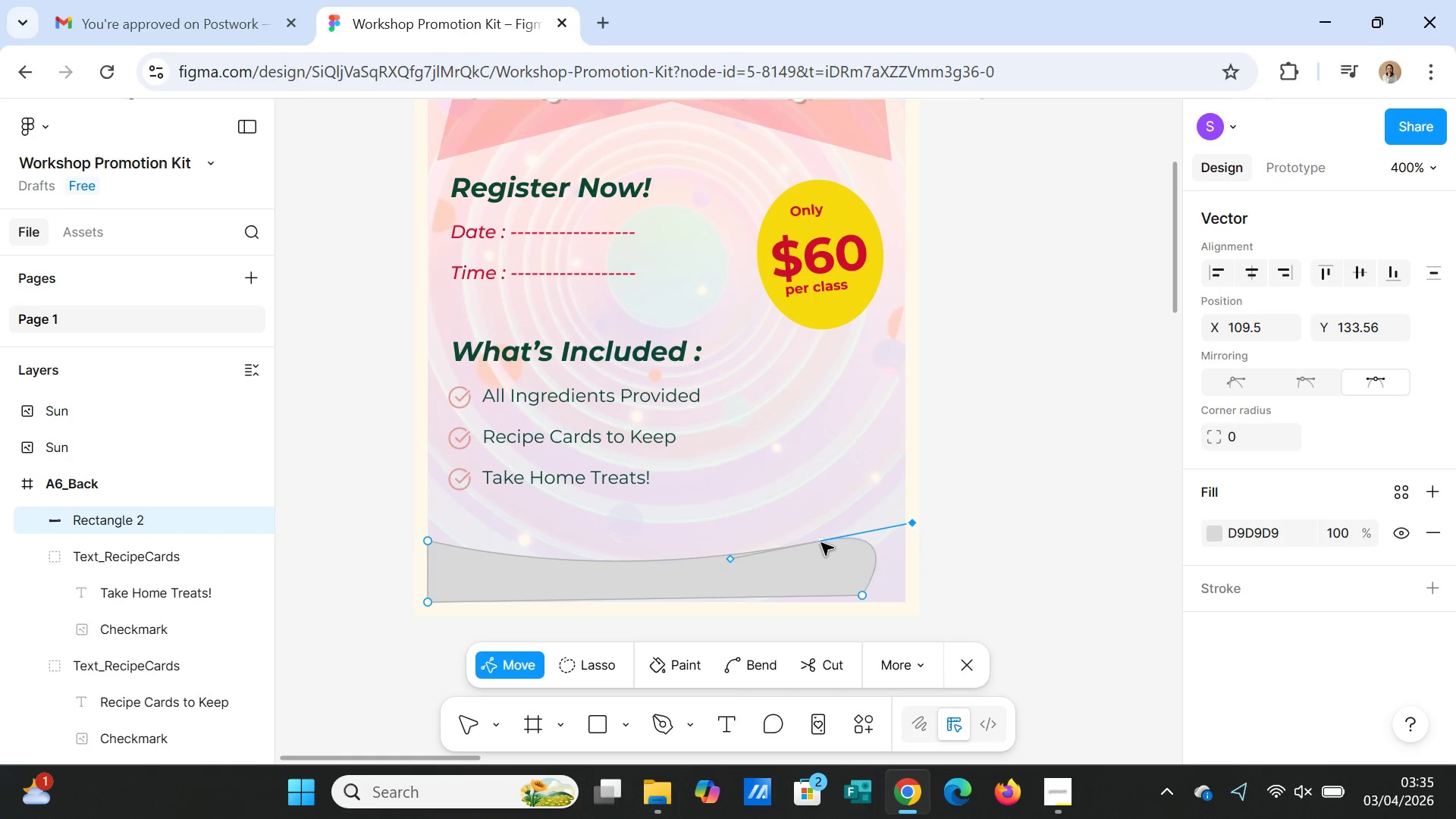 
left_click_drag(start_coordinate=[821, 543], to_coordinate=[830, 532])
 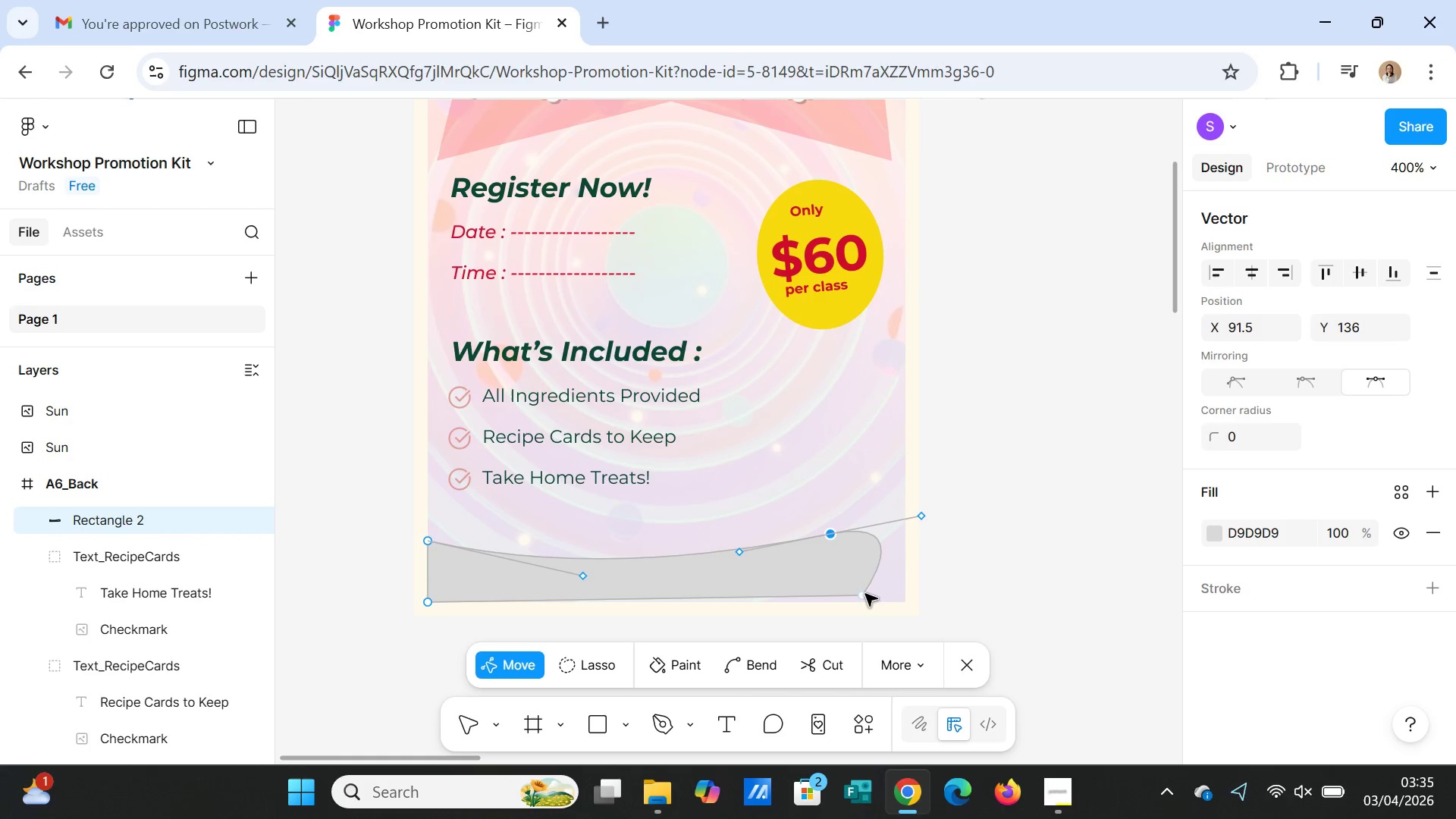 
left_click_drag(start_coordinate=[864, 595], to_coordinate=[902, 596])
 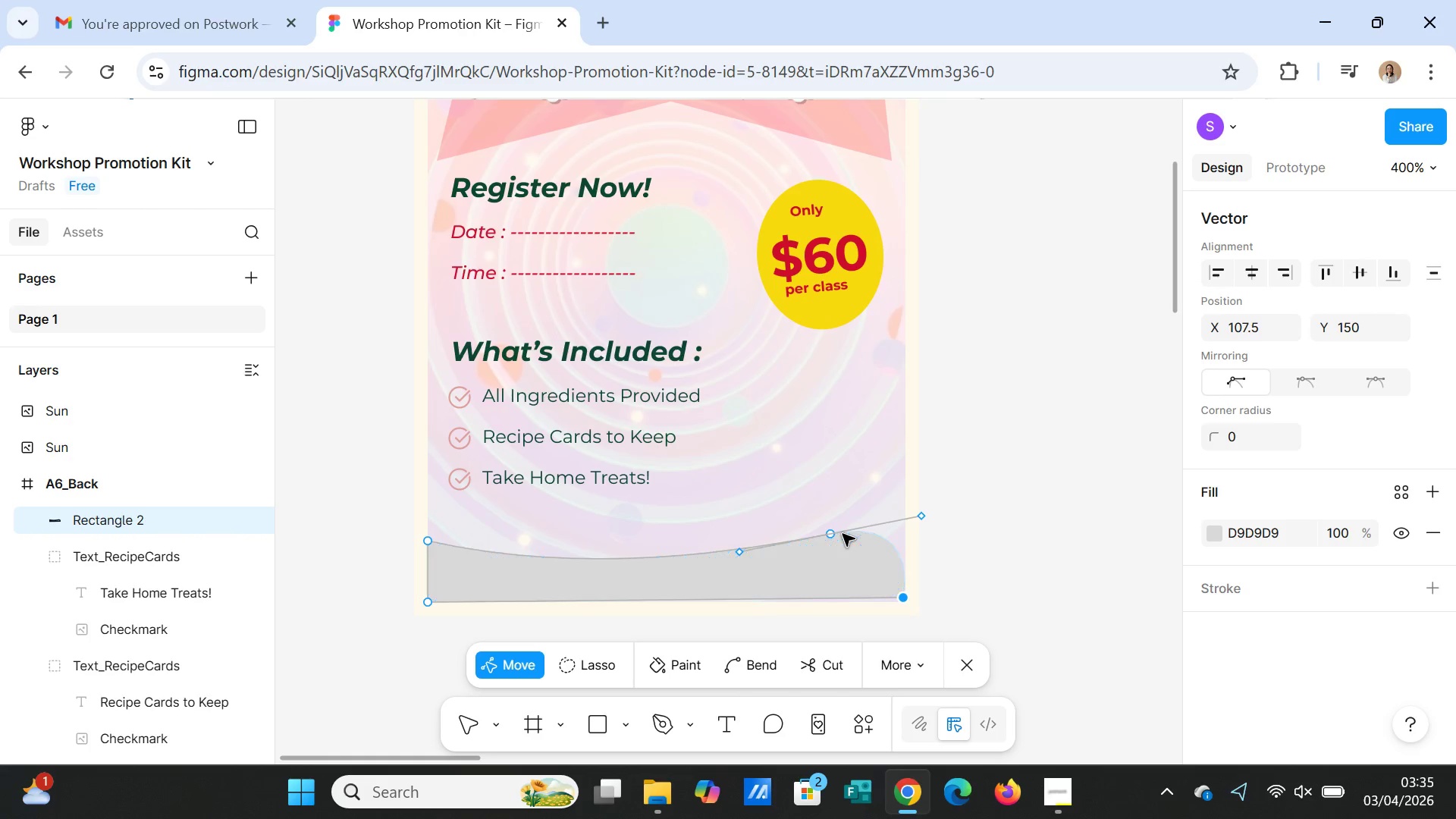 
left_click_drag(start_coordinate=[833, 534], to_coordinate=[846, 538])
 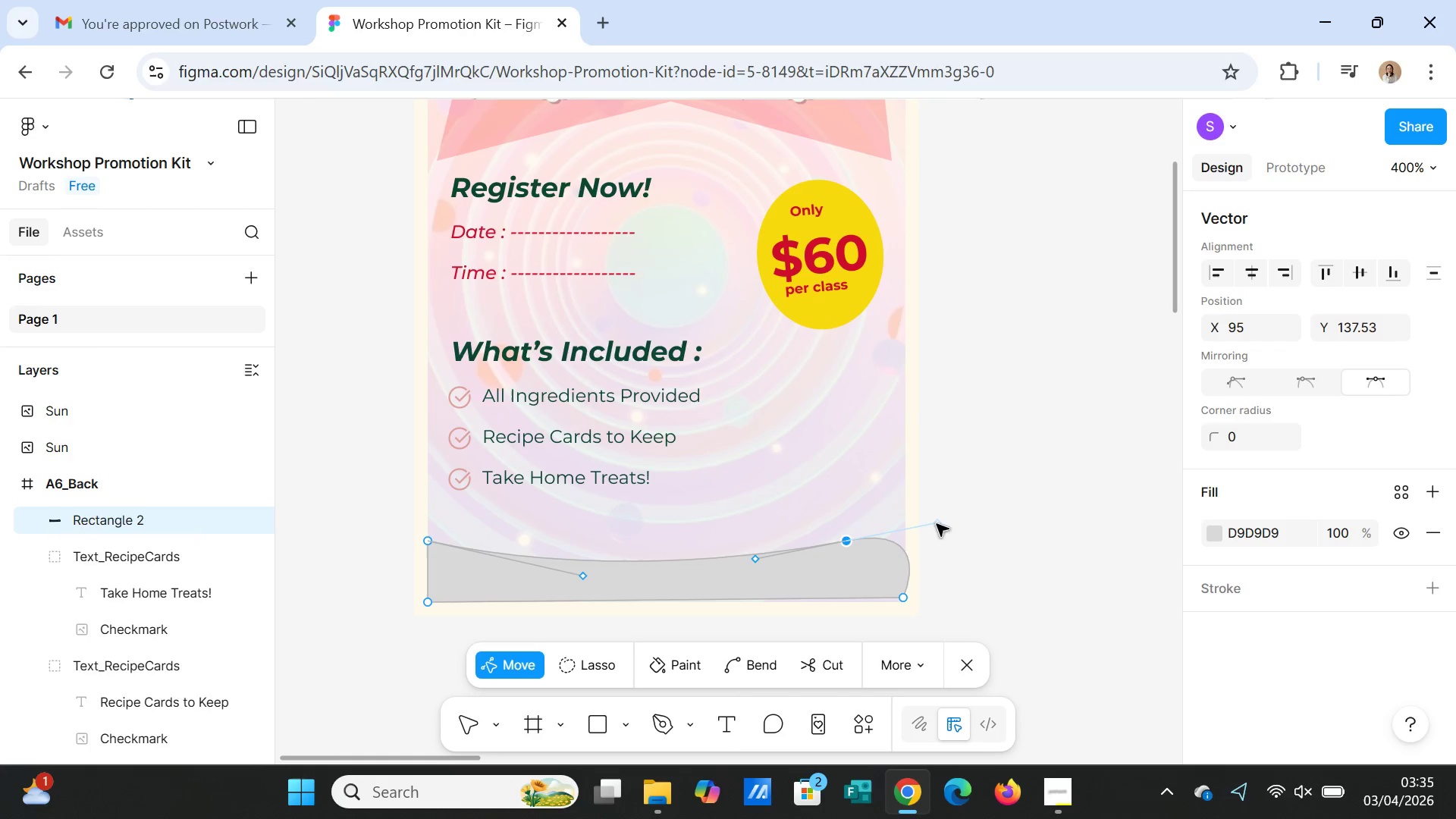 
left_click_drag(start_coordinate=[936, 523], to_coordinate=[921, 507])
 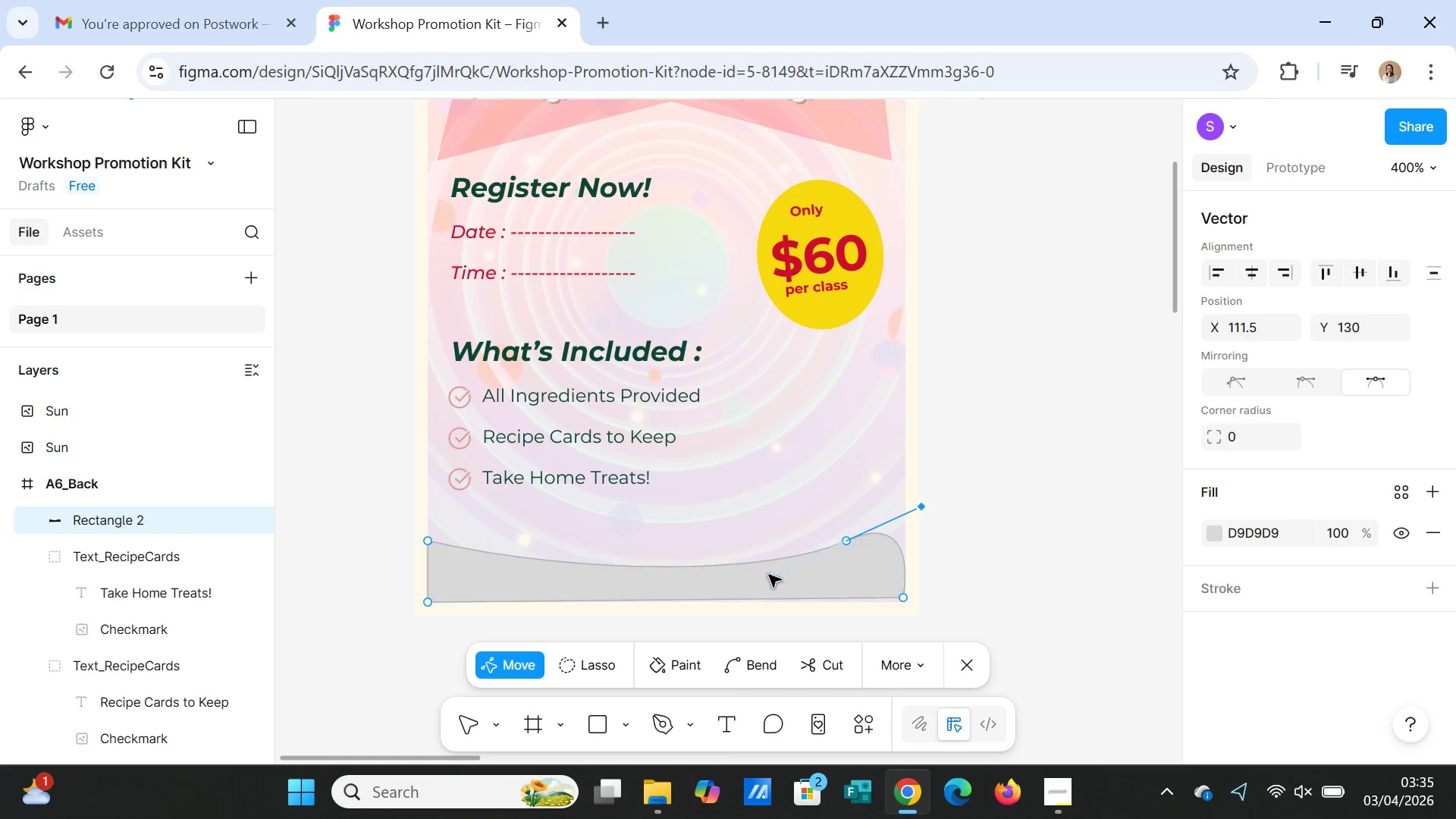 
left_click_drag(start_coordinate=[769, 575], to_coordinate=[758, 570])
 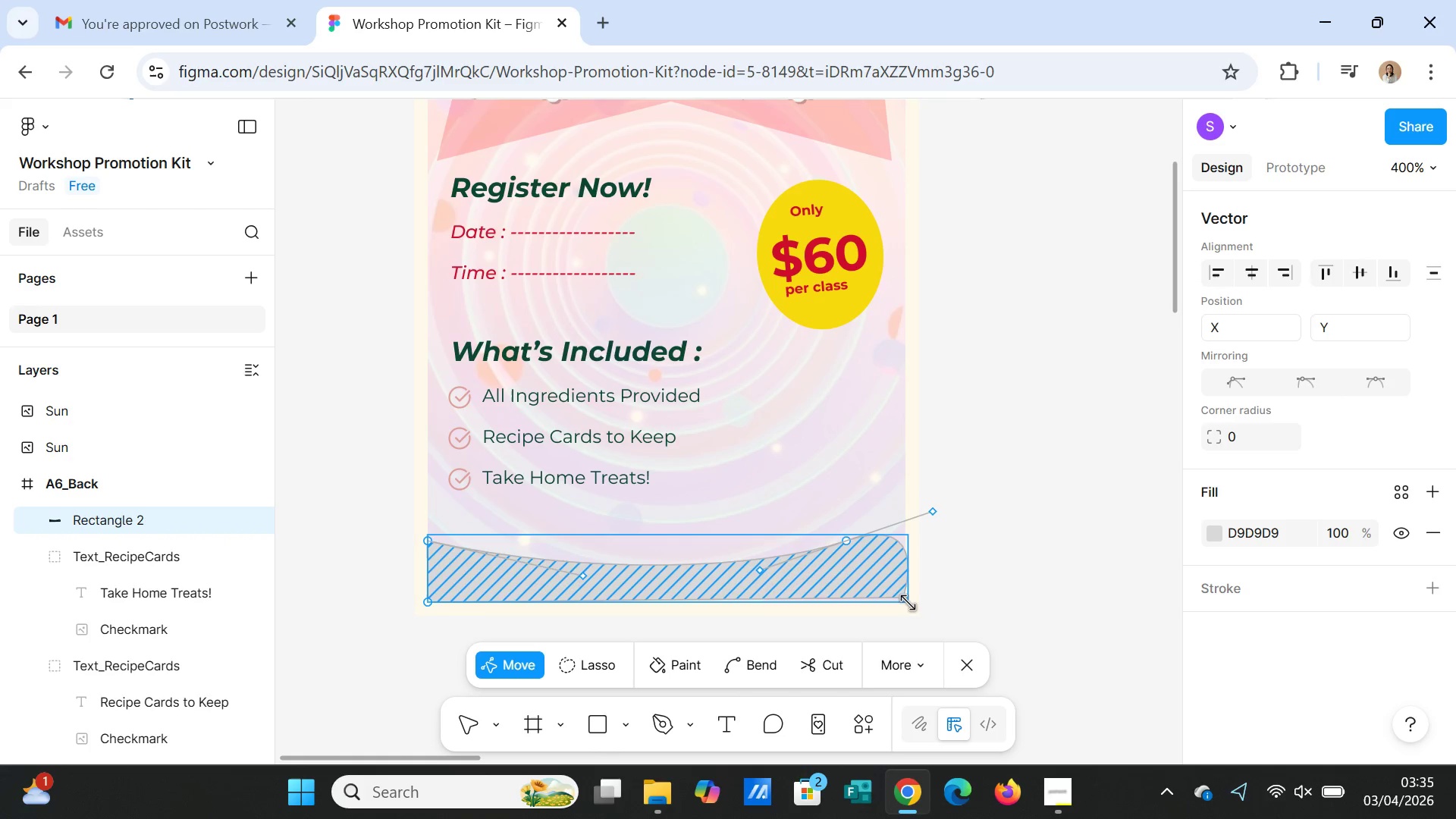 
wait(10.91)
 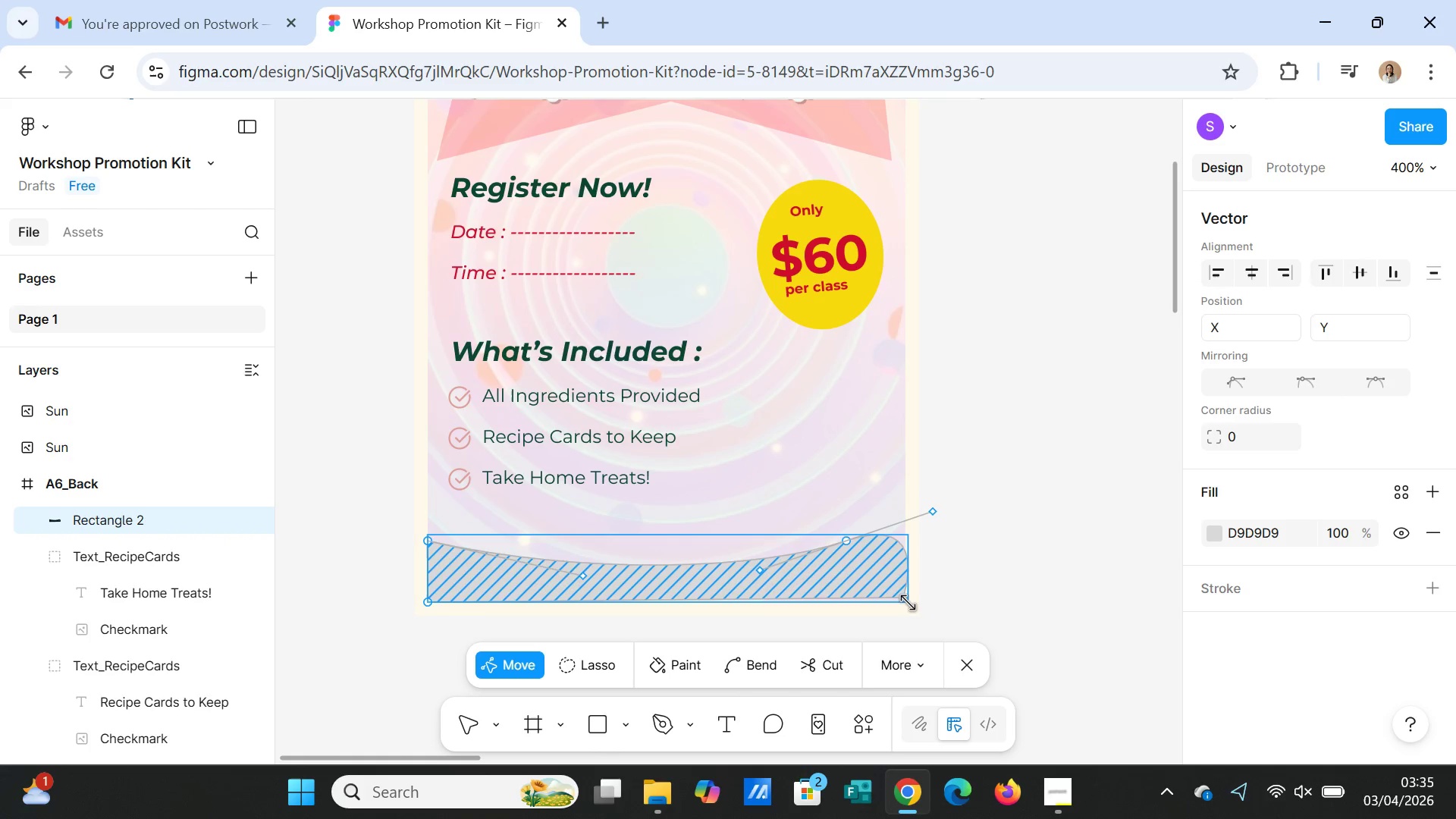 
left_click_drag(start_coordinate=[933, 513], to_coordinate=[915, 504])
 